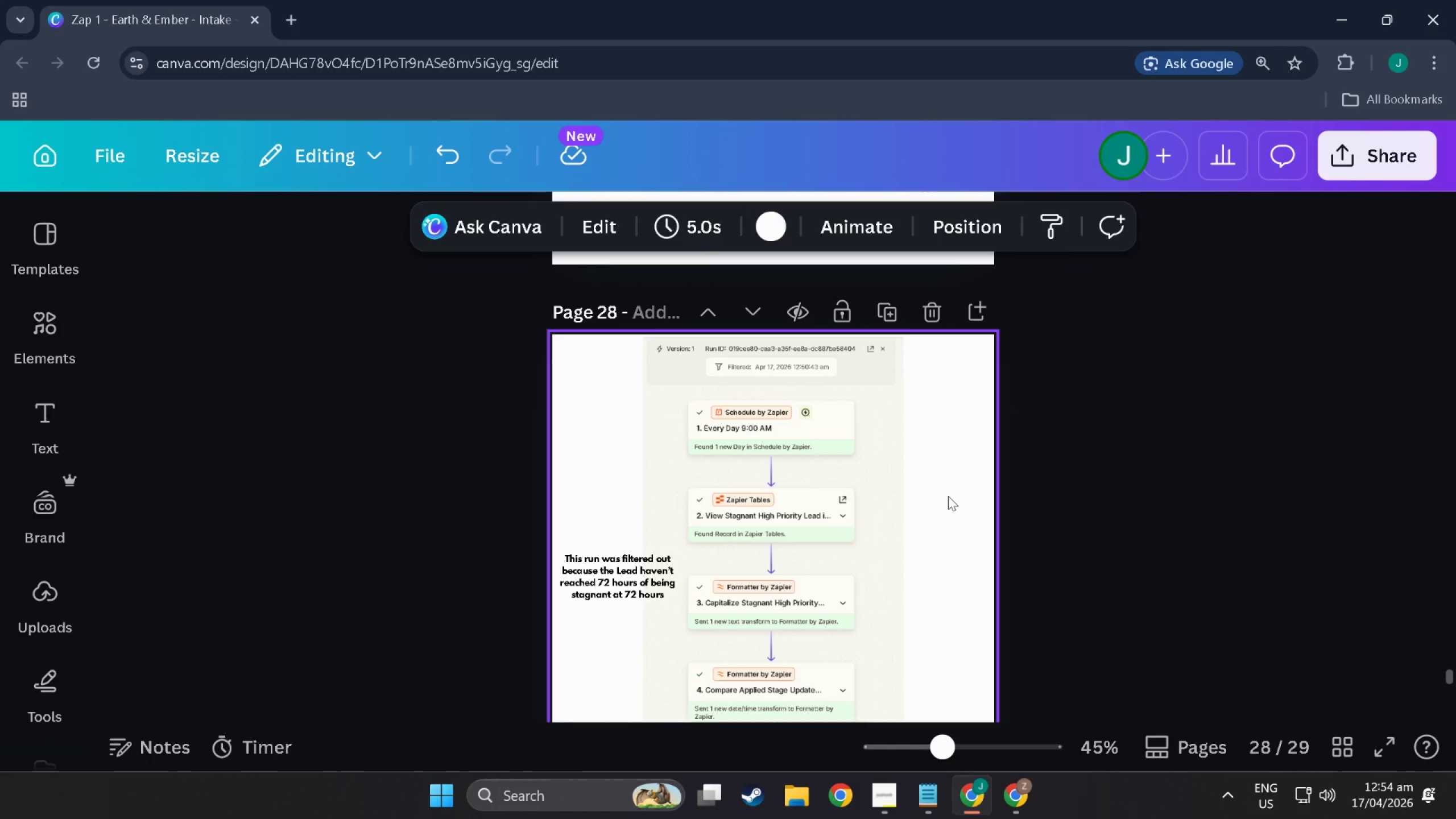 
scroll: coordinate [739, 553], scroll_direction: down, amount: 34.0
 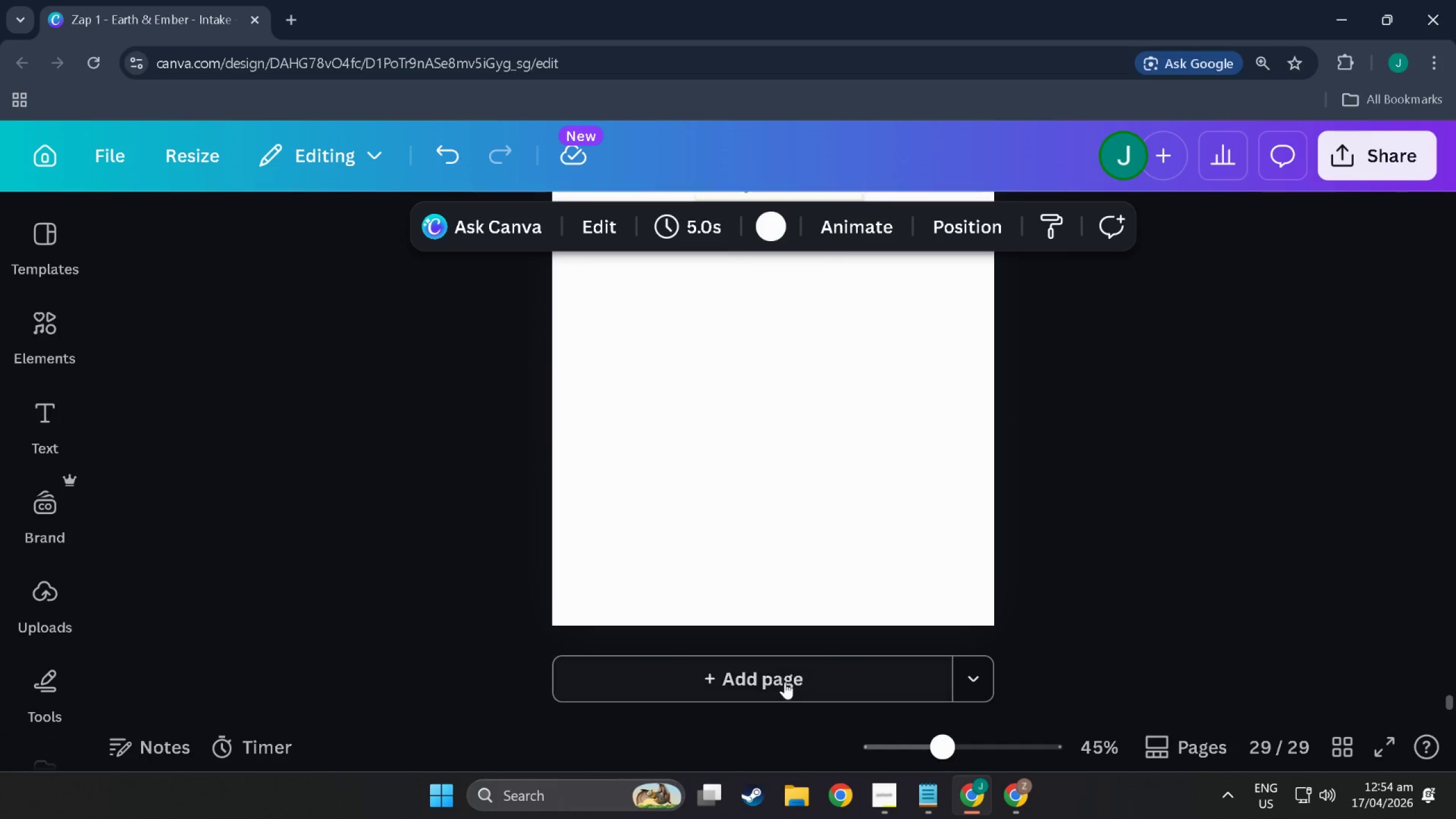 
left_click([785, 683])
 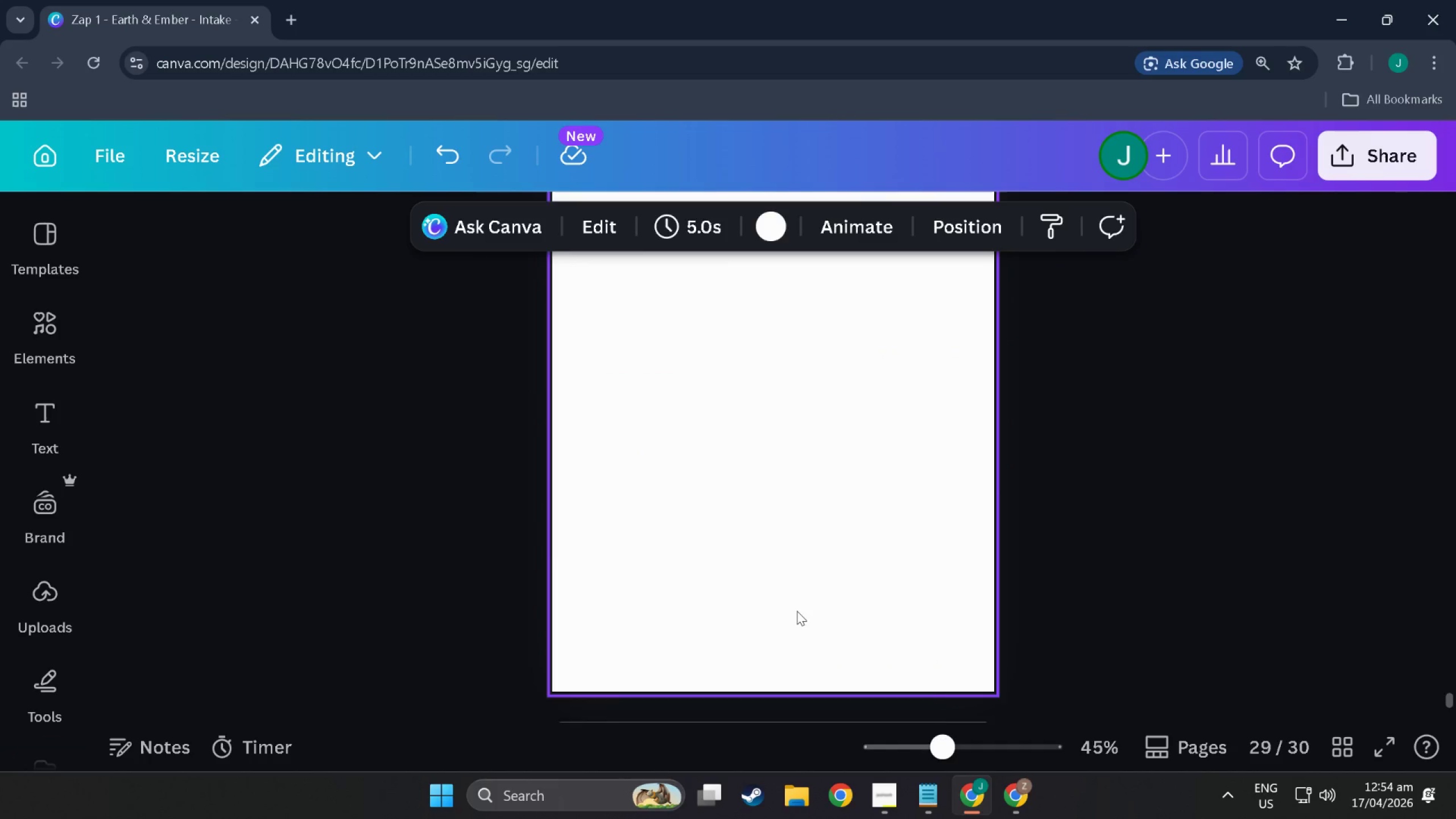 
scroll: coordinate [1377, 657], scroll_direction: up, amount: 8.0
 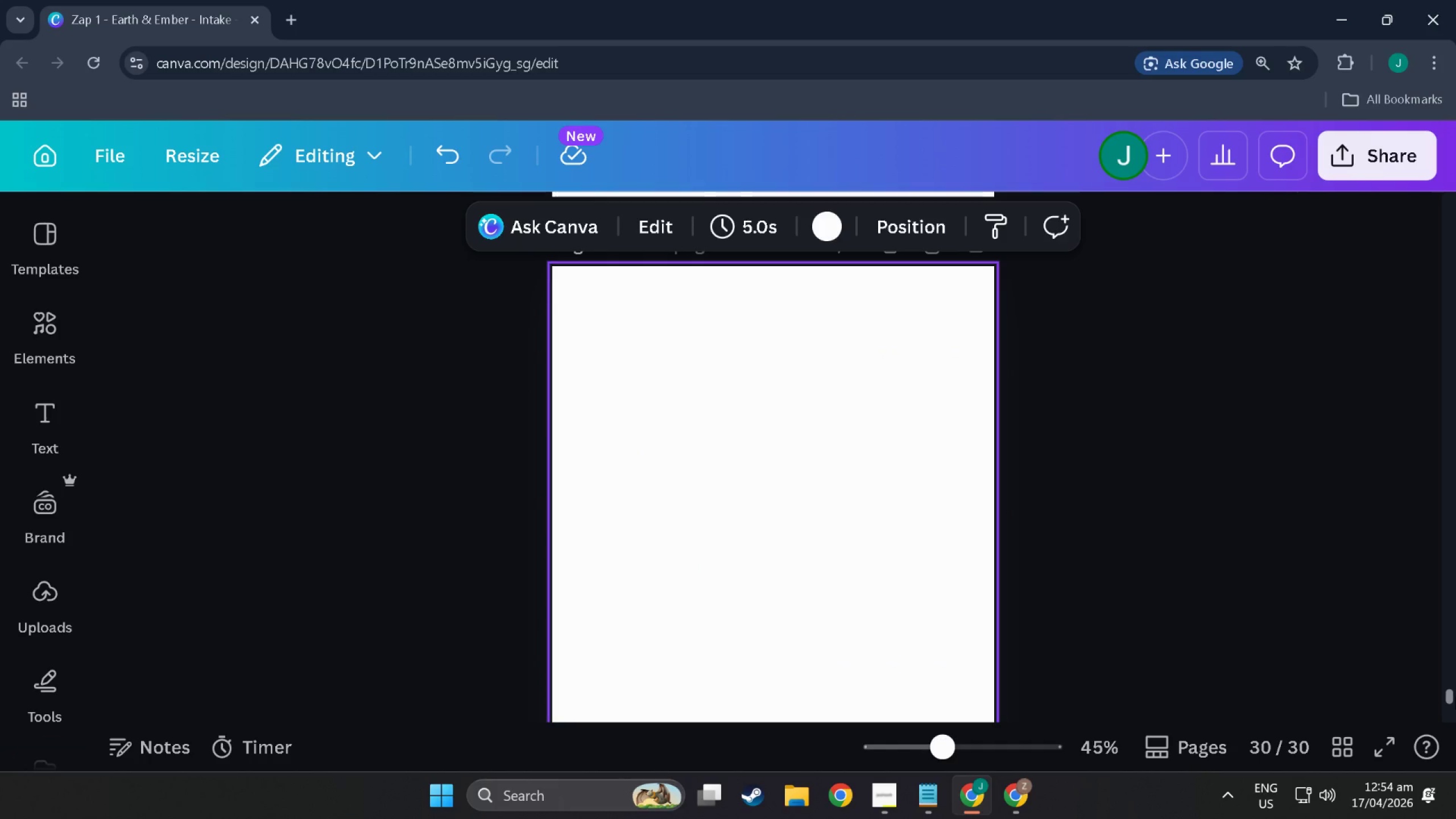 
left_click_drag(start_coordinate=[1455, 696], to_coordinate=[1386, 423])
 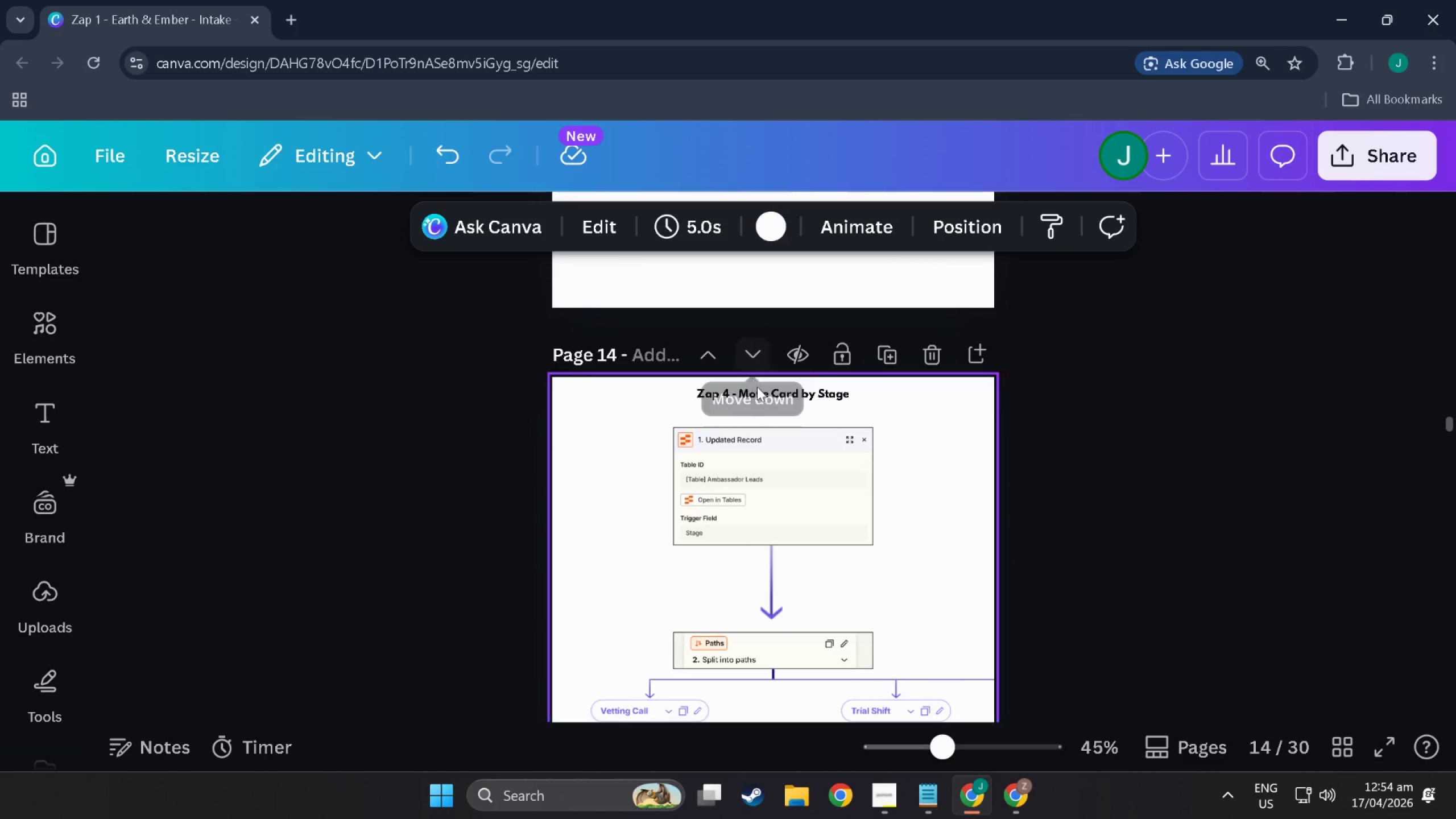 
left_click([757, 387])
 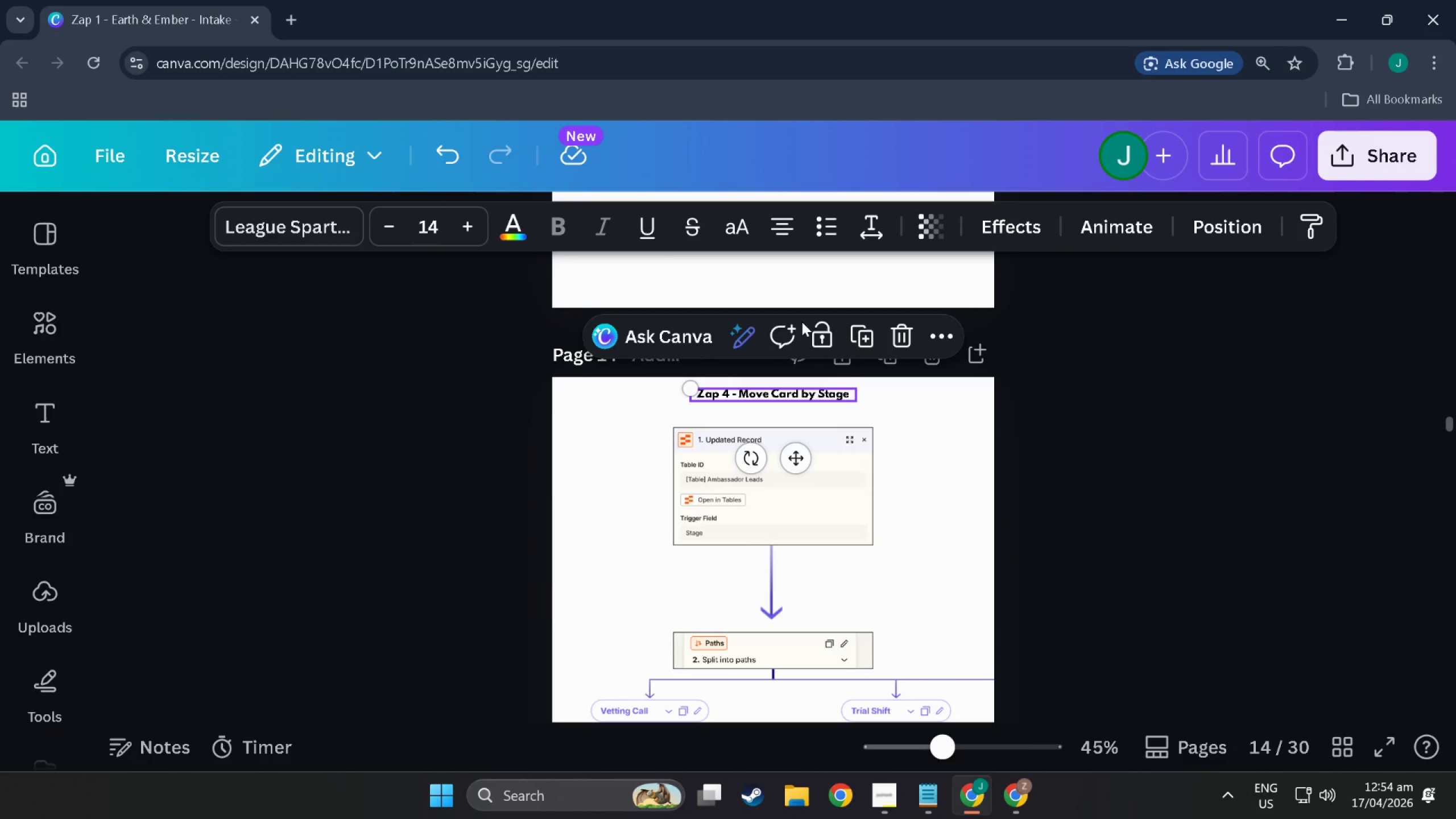 
key(Control+C)
 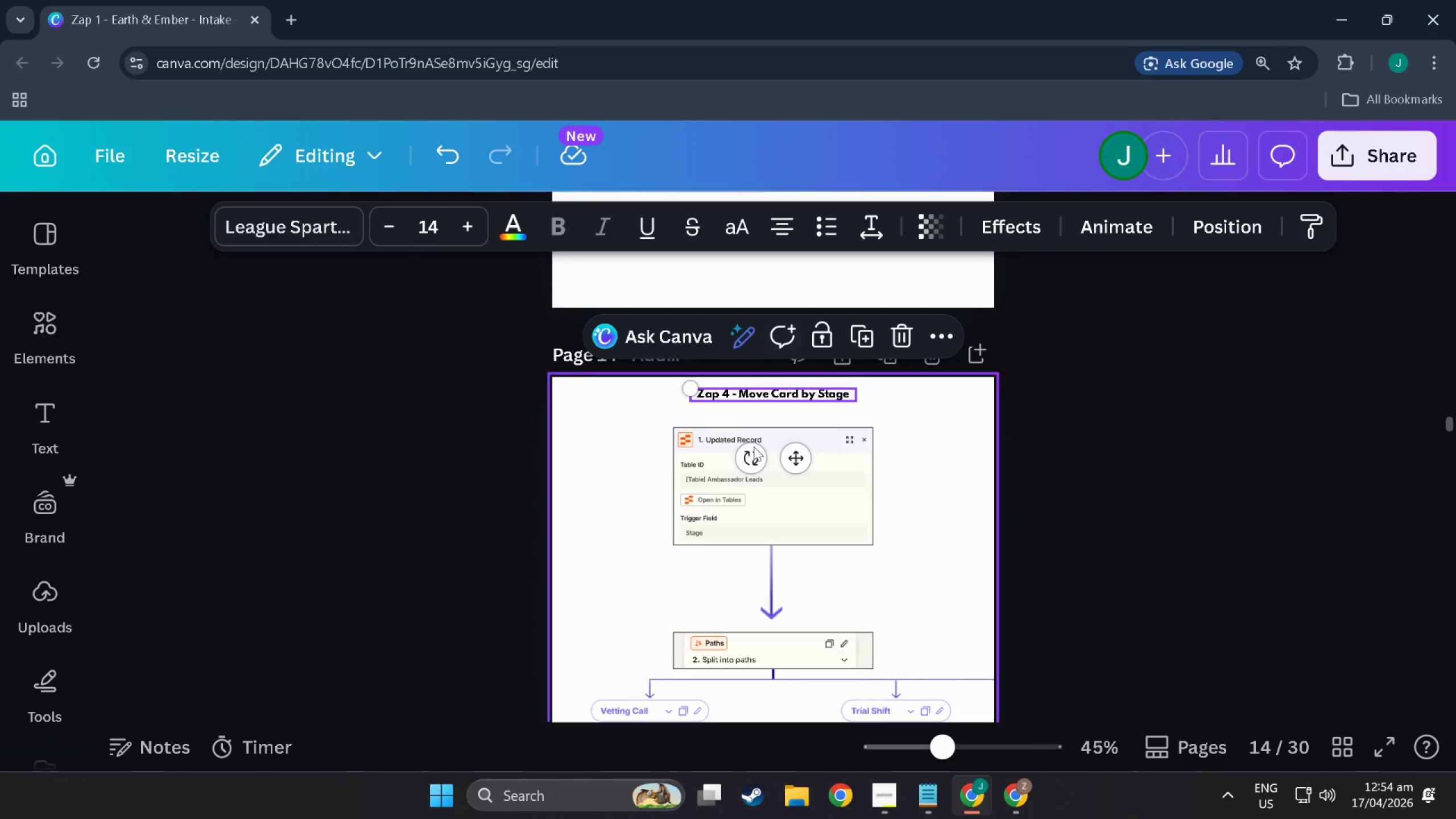 
scroll: coordinate [651, 524], scroll_direction: down, amount: 5.0
 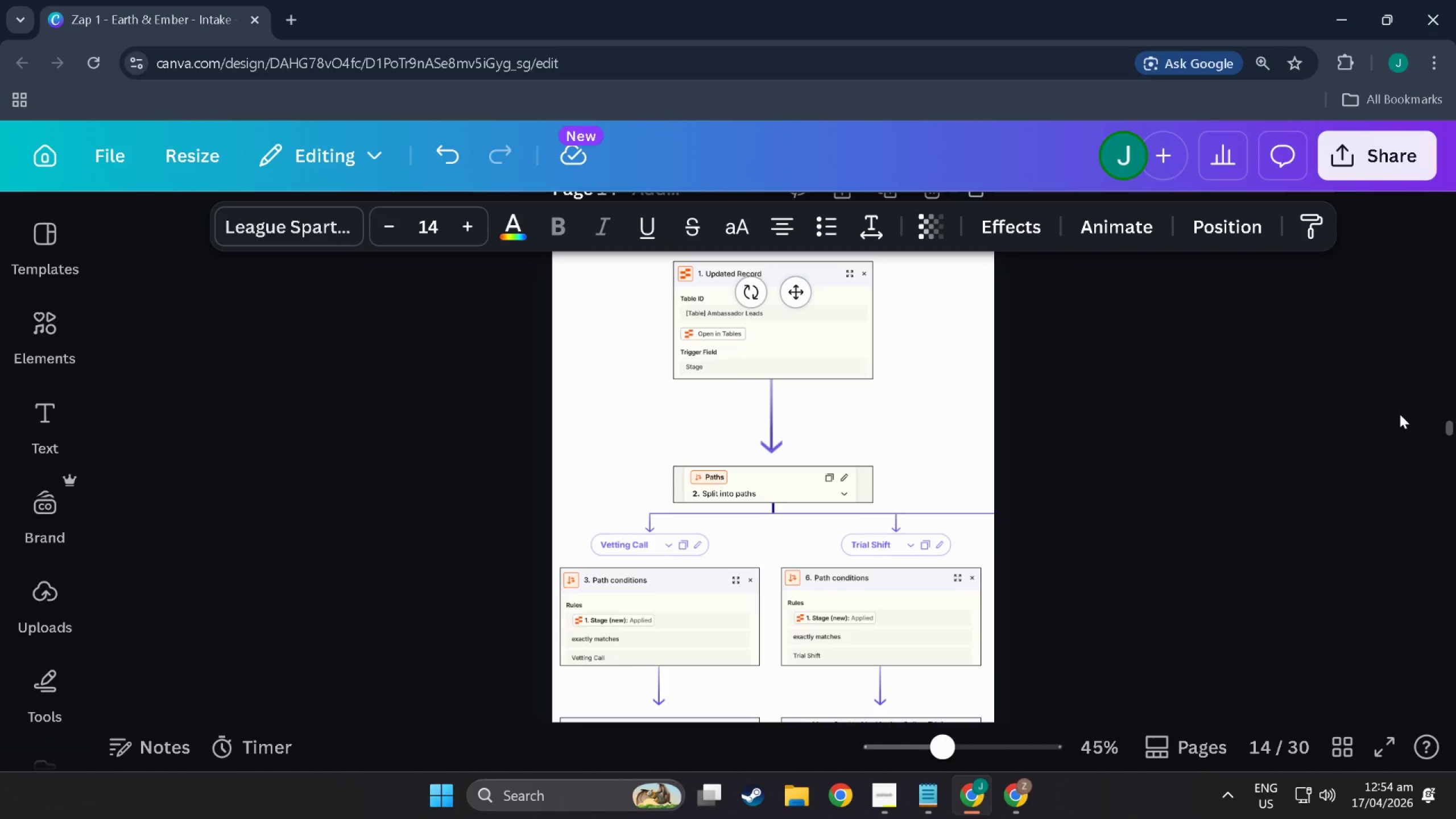 
left_click_drag(start_coordinate=[1448, 423], to_coordinate=[1432, 676])
 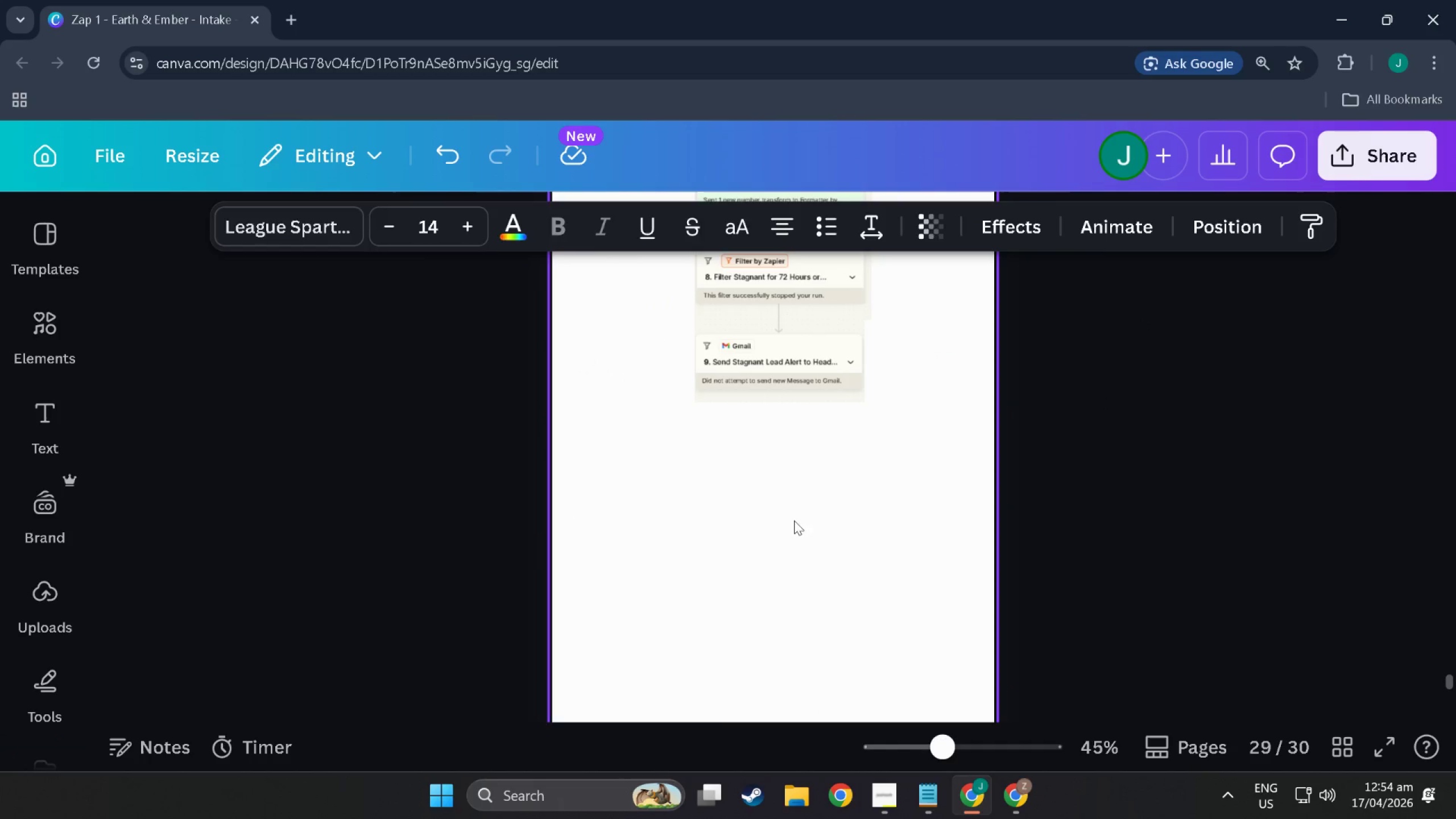 
left_click([765, 530])
 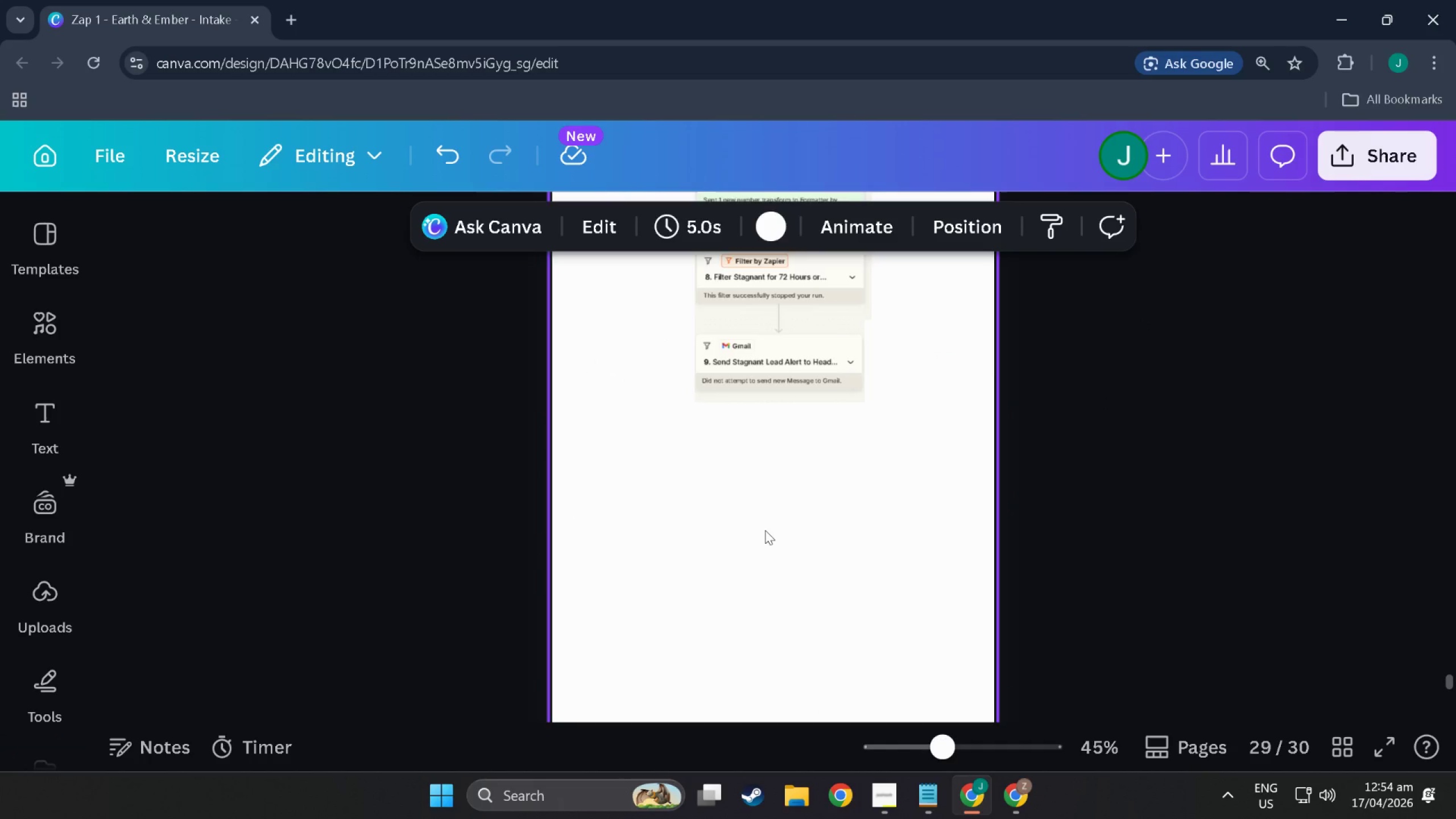 
left_click([764, 579])
 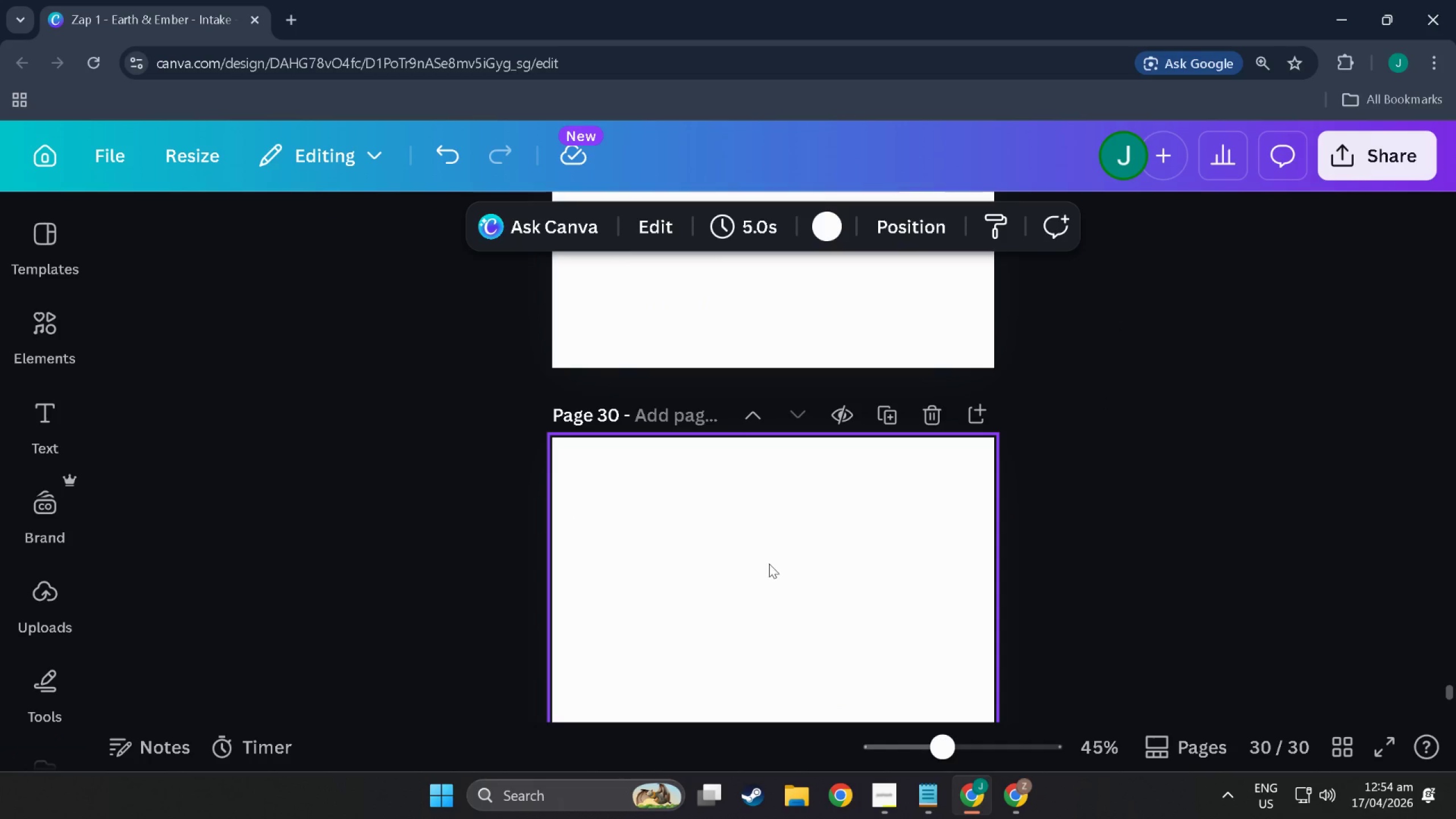 
scroll: coordinate [754, 636], scroll_direction: down, amount: 13.0
 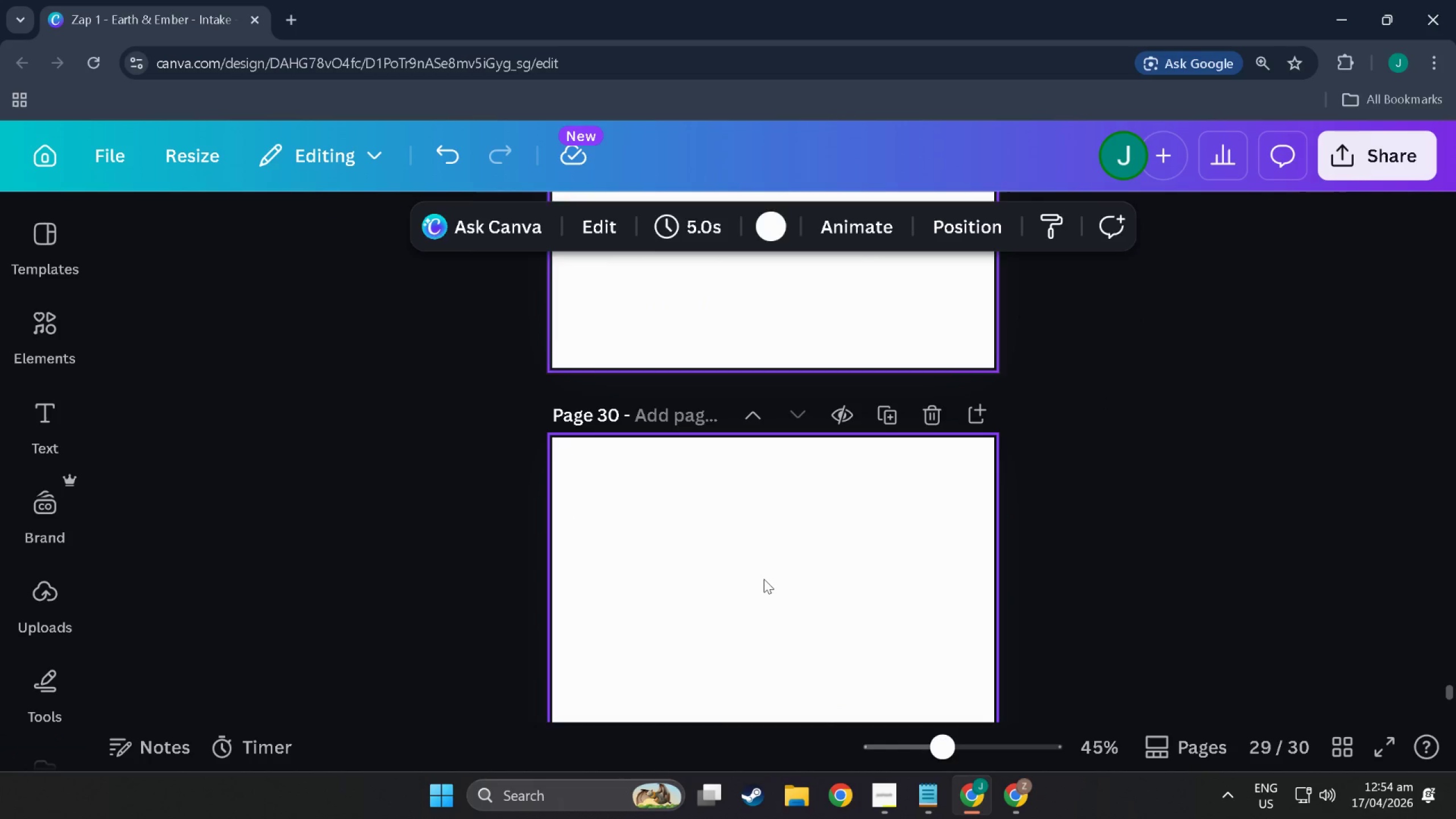 
key(Control+V)
 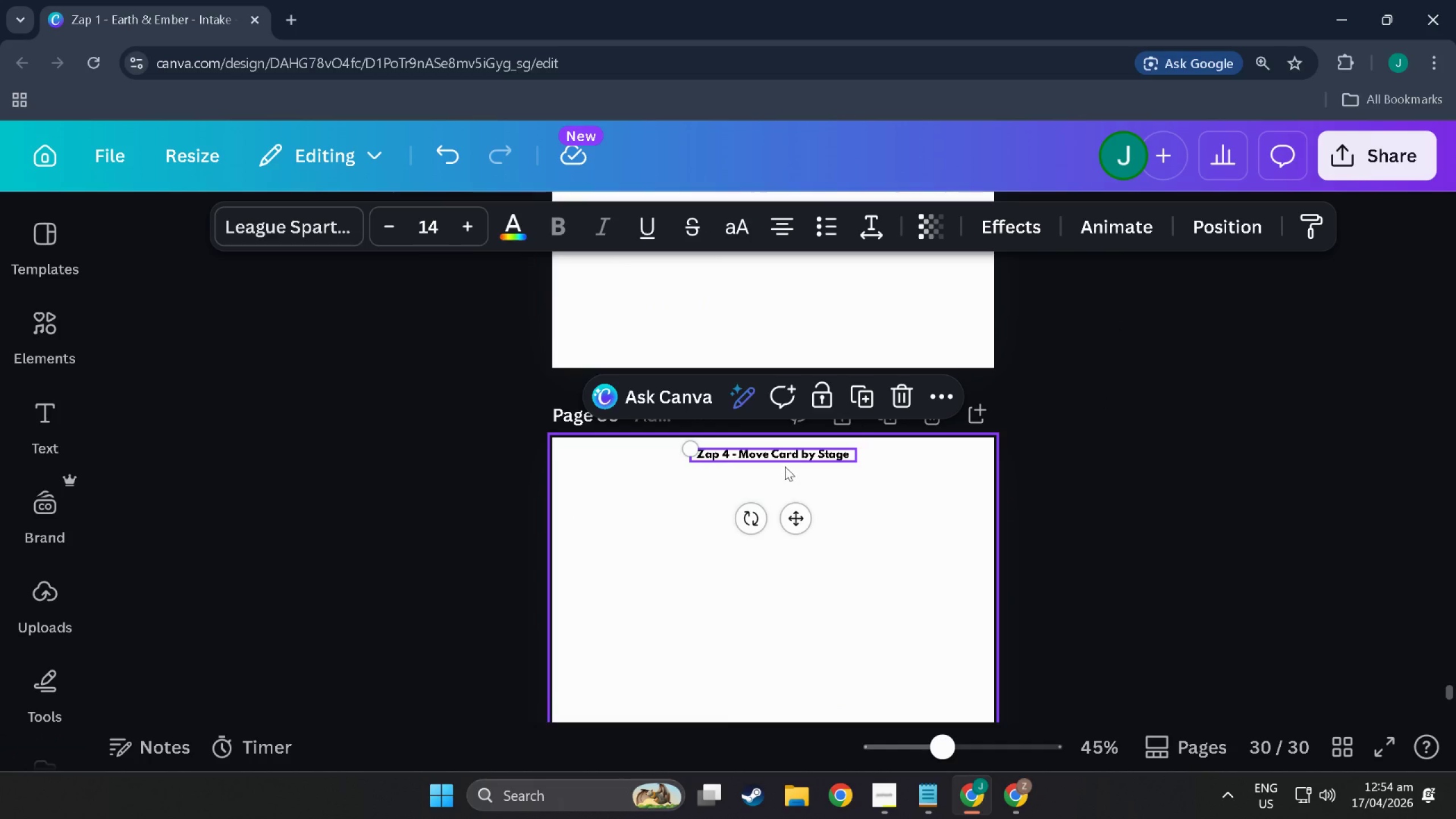 
scroll: coordinate [825, 701], scroll_direction: up, amount: 9.0
 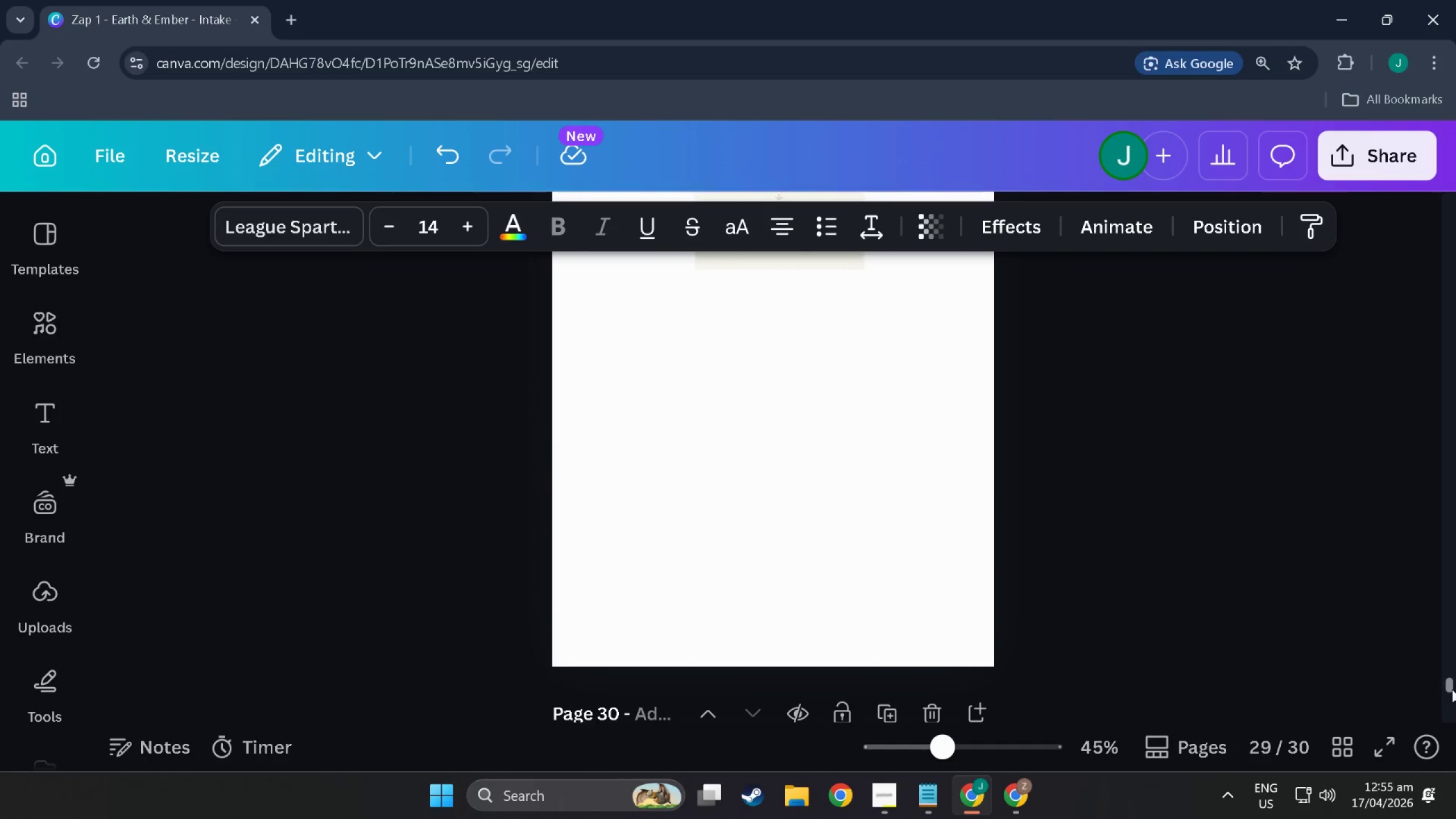 
left_click_drag(start_coordinate=[1451, 689], to_coordinate=[1438, 560])
 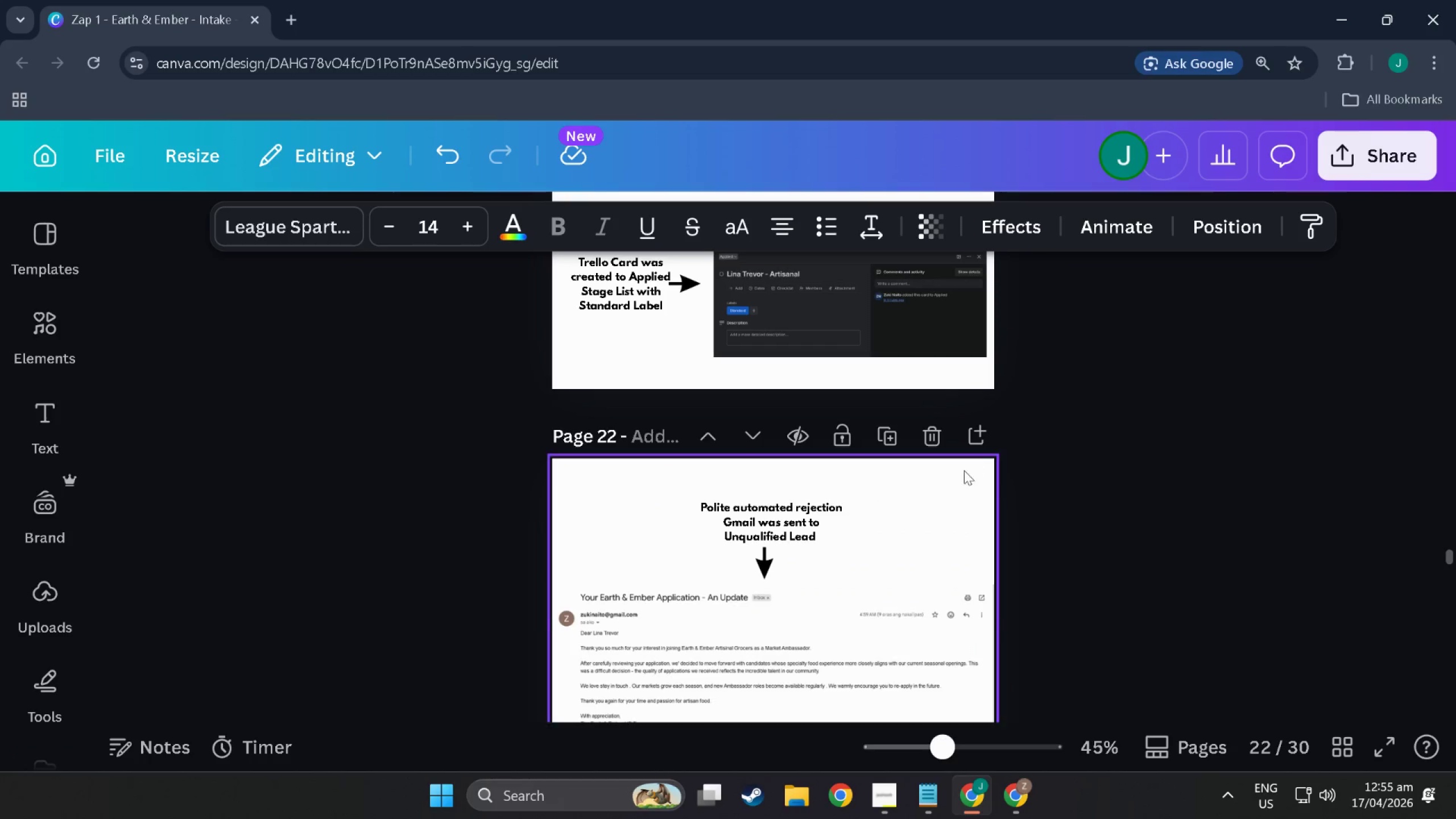 
scroll: coordinate [930, 576], scroll_direction: down, amount: 19.0
 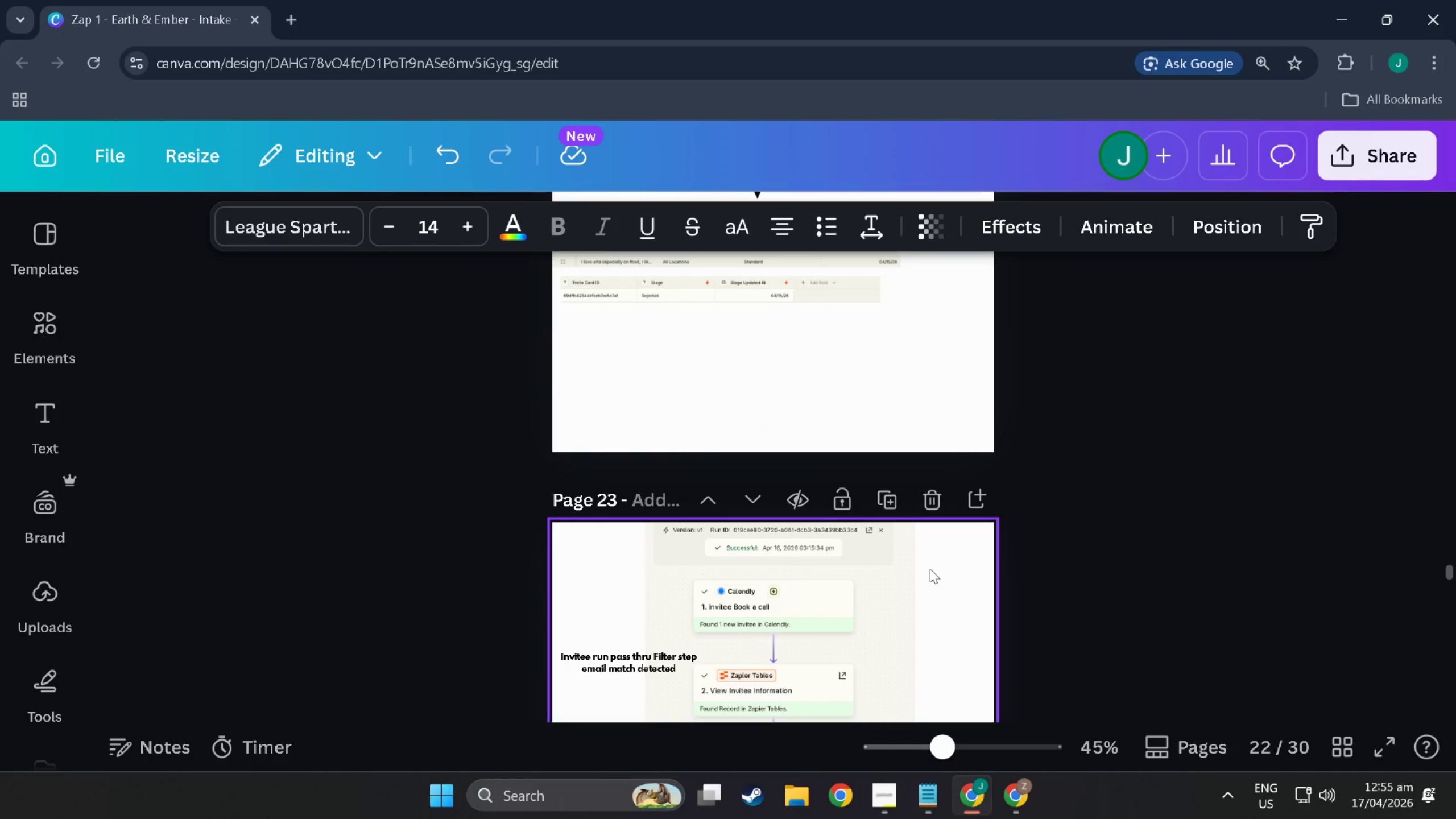 
wait(11.62)
 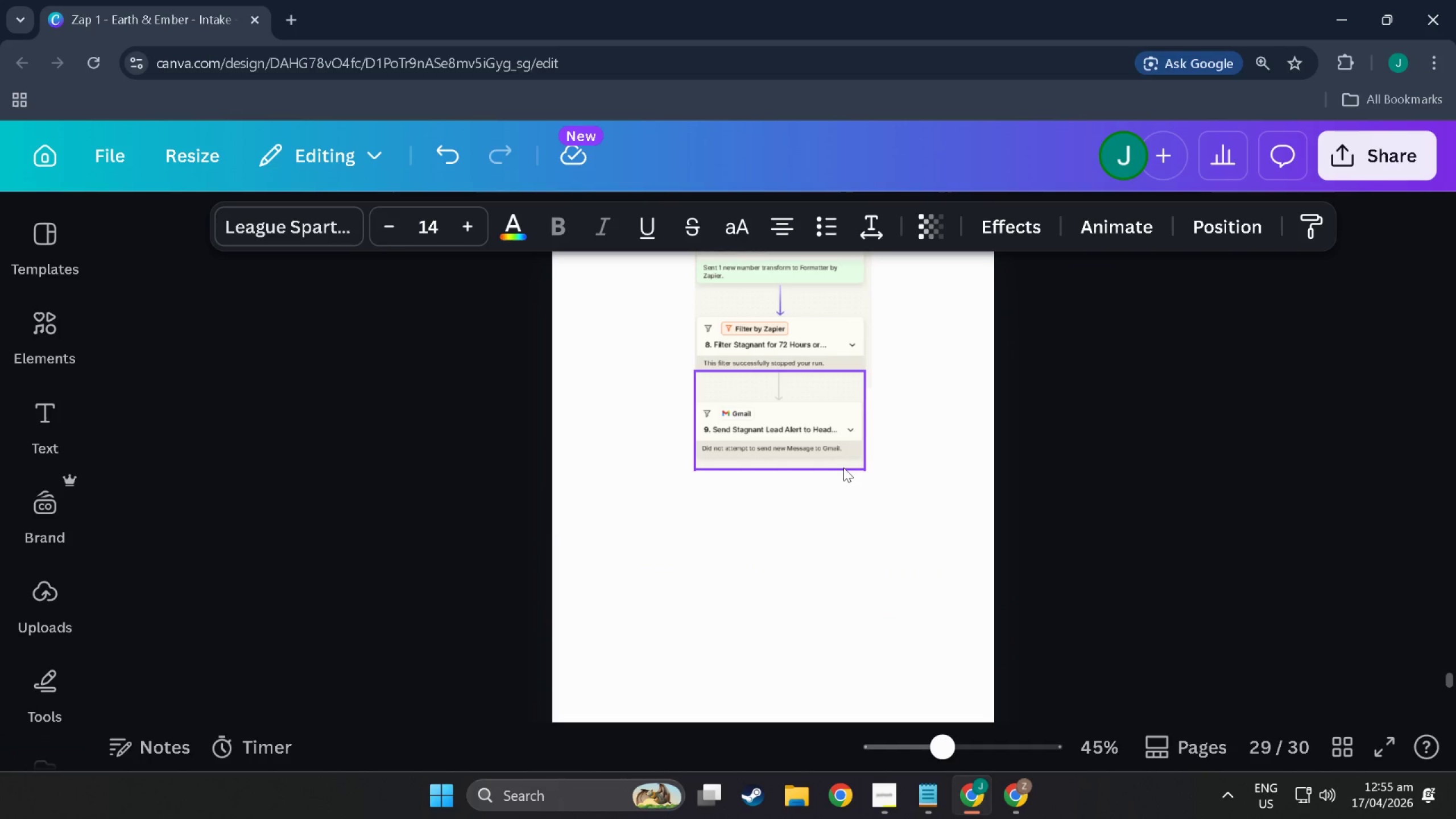 
hold_key(key=AltLeft, duration=1.29)
 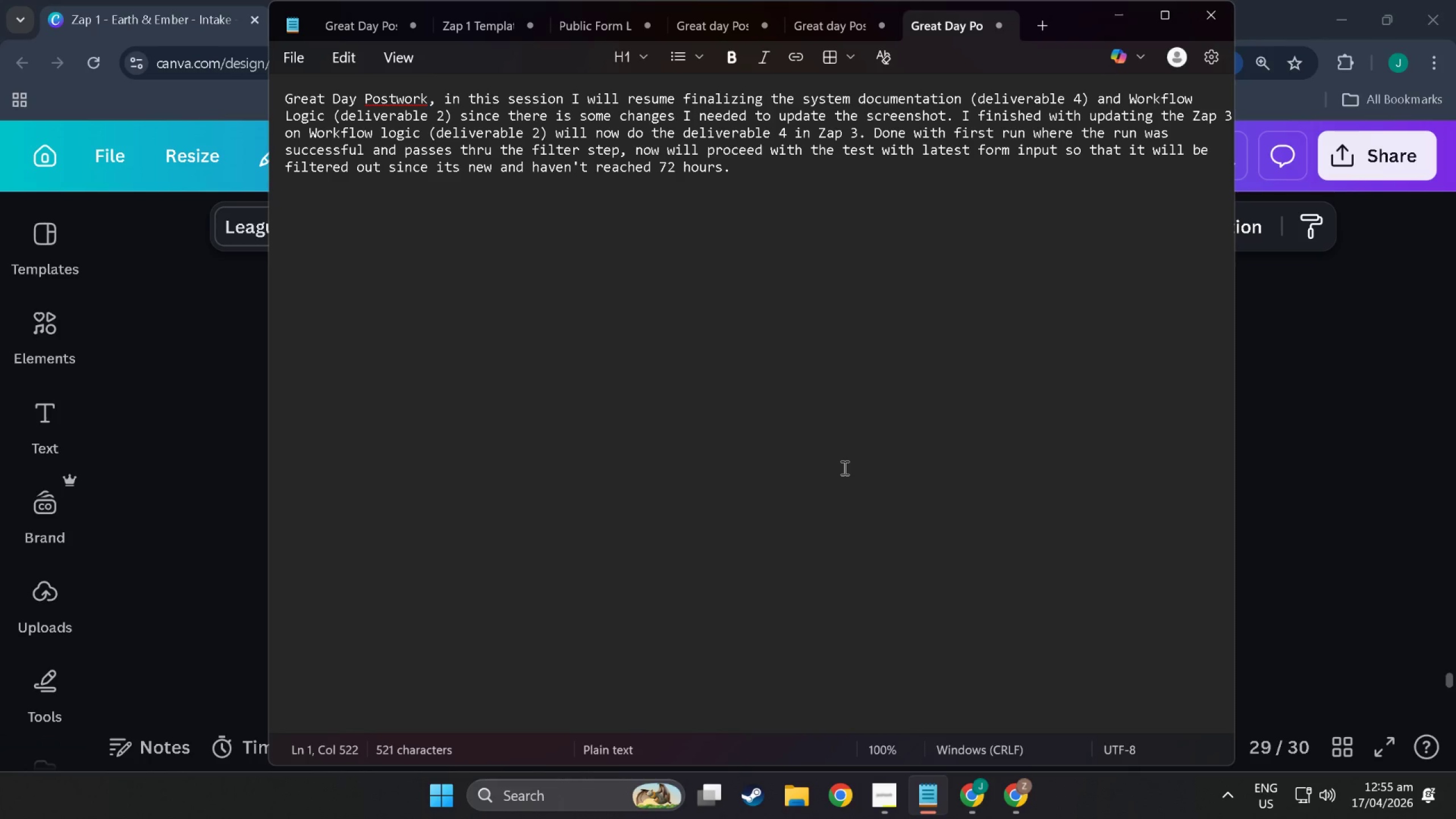 
scroll: coordinate [751, 568], scroll_direction: down, amount: 130.0
 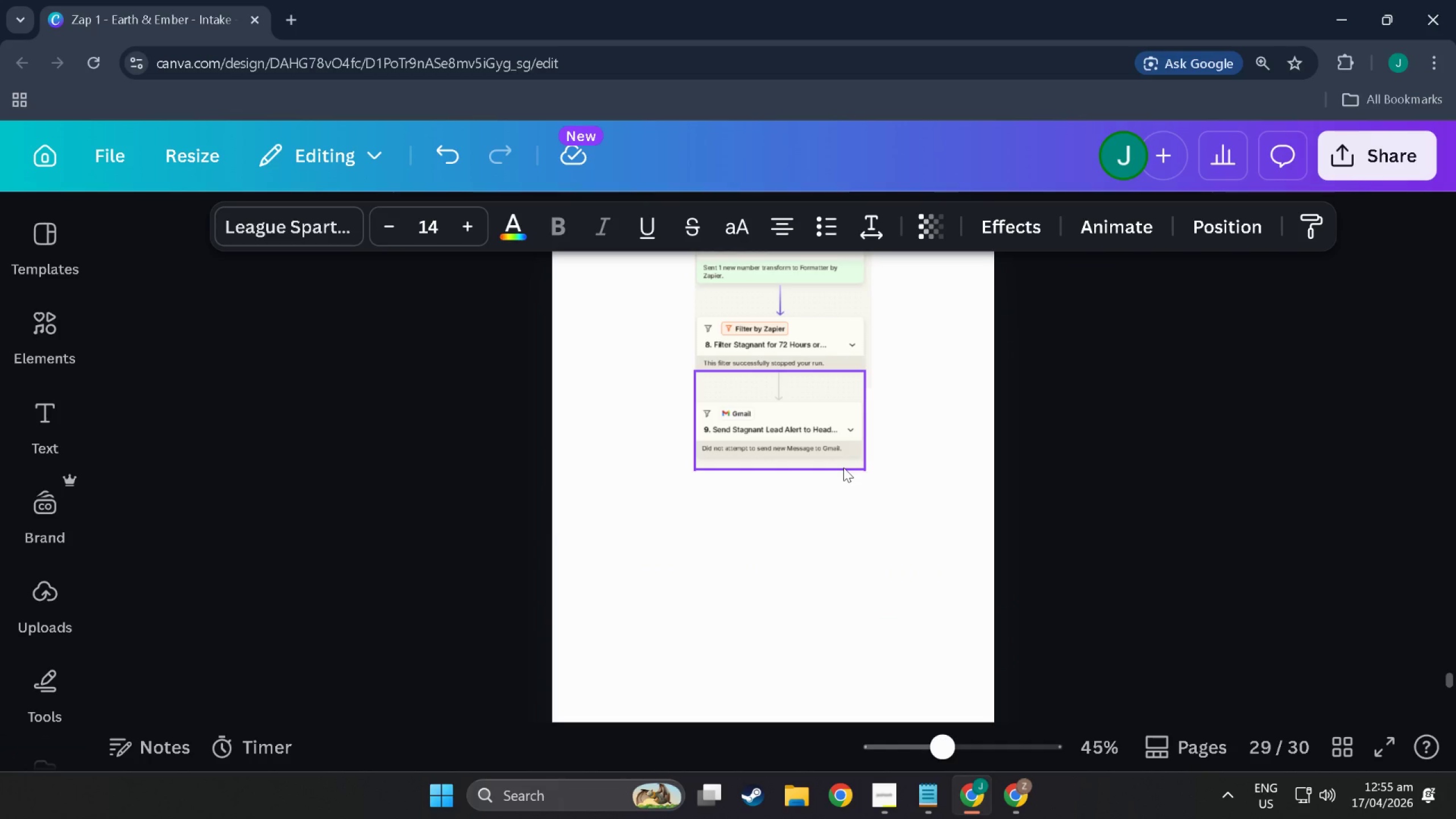 
key(Tab)
key(Tab)
type(F)
key(Backspace)
type(Done witgh)
key(Backspace)
key(Backspace)
type(h Zaop)
key(Backspace)
key(Backspace)
type(p 3 , will no w)
key(Backspace)
key(Backspace)
type(w prof)
key(Backspace)
type(ceed to Zap 4. Will check first e)
key(Backspace)
type(ste[)
key(Backspace)
type(p )
key(Backspace)
type(s)
key(Backspace)
key(Backspace)
key(Backspace)
key(Backspace)
key(Backspace)
key(Backspace)
key(Backspace)
key(Backspace)
key(Backspace)
type(rst the steps are wa)
key(Backspace)
type(orkin.)
key(Backspace)
type(g.)
 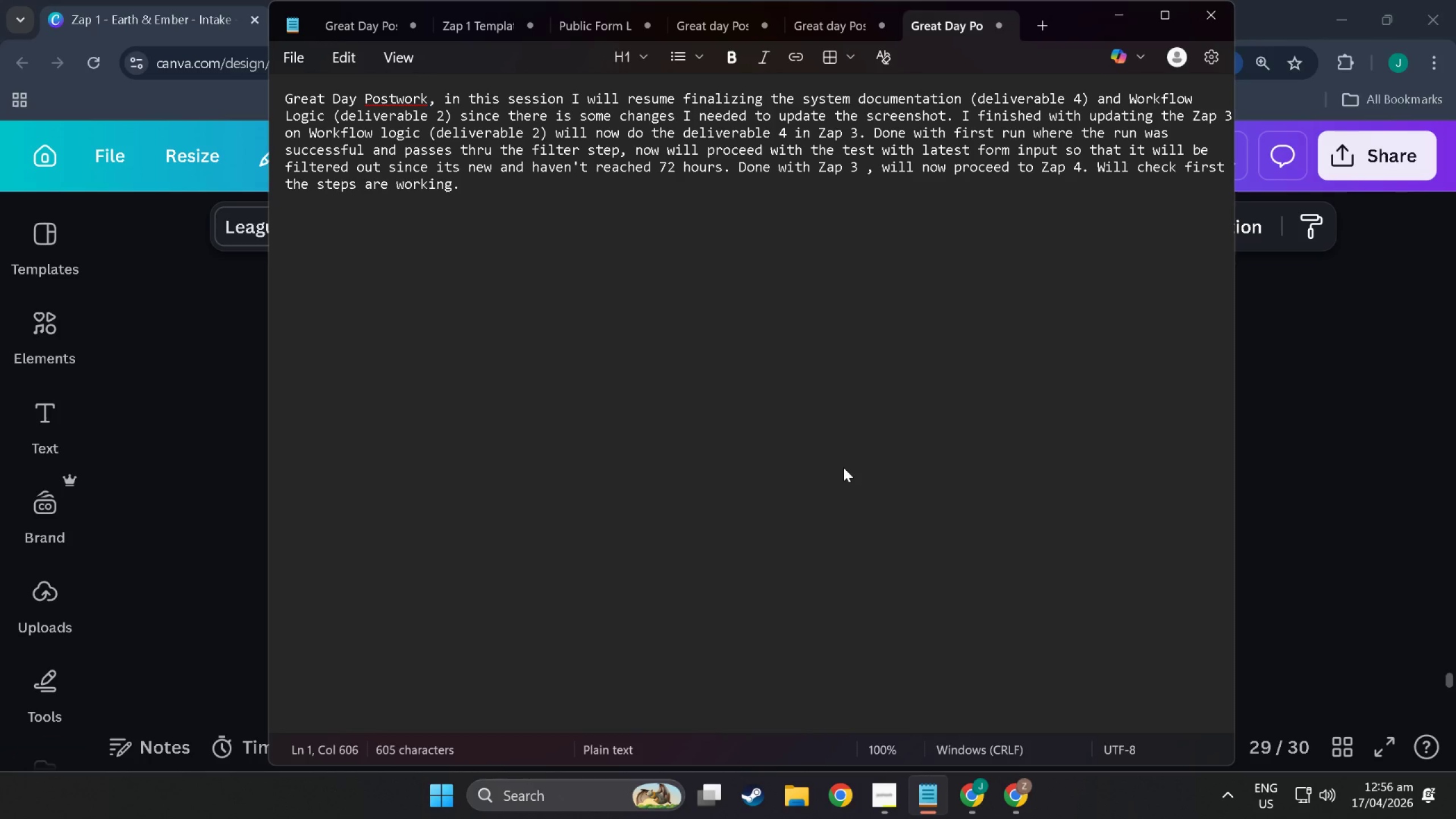 
left_click([251, 588])
 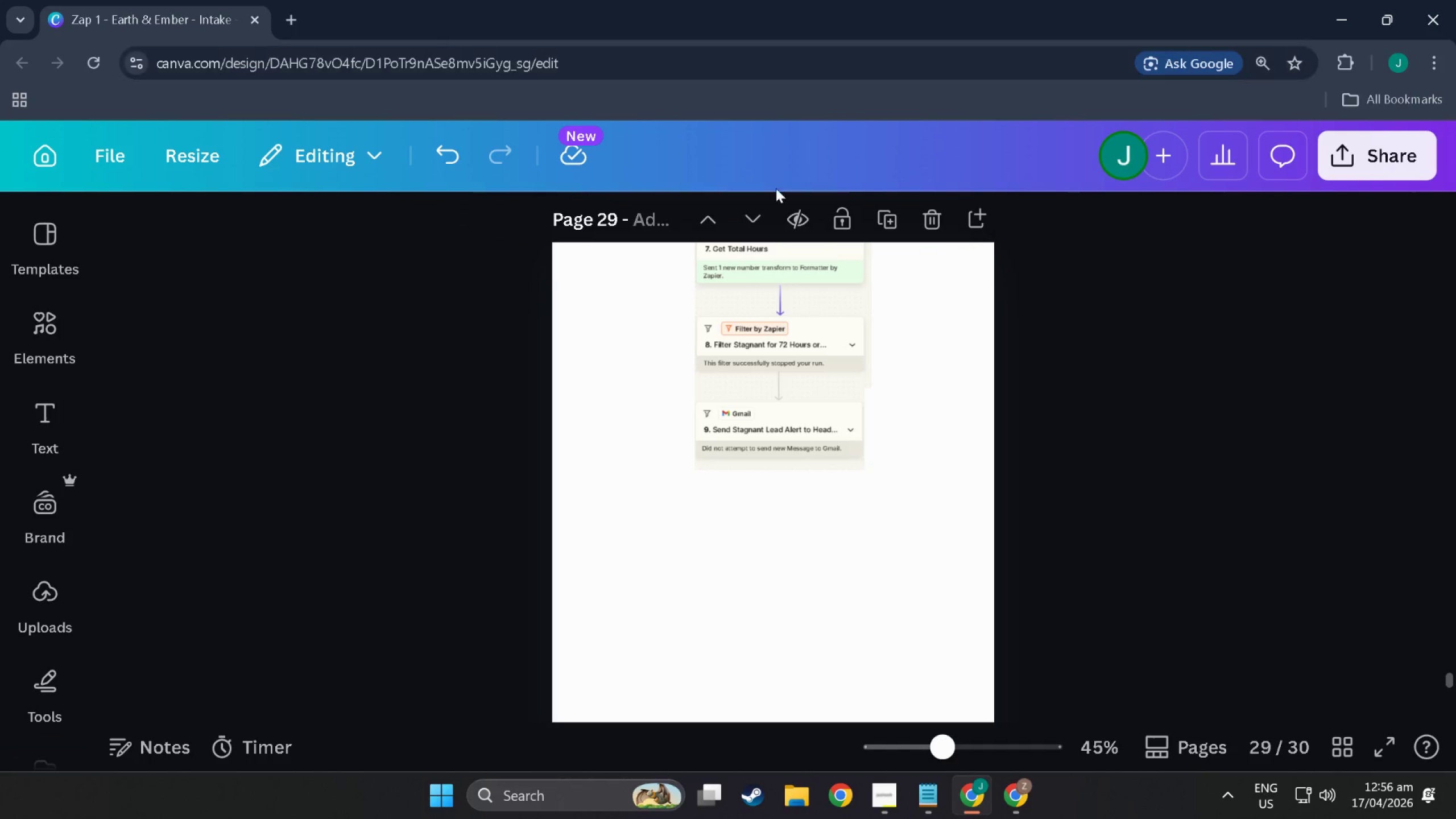 
key(Alt+Tab)
 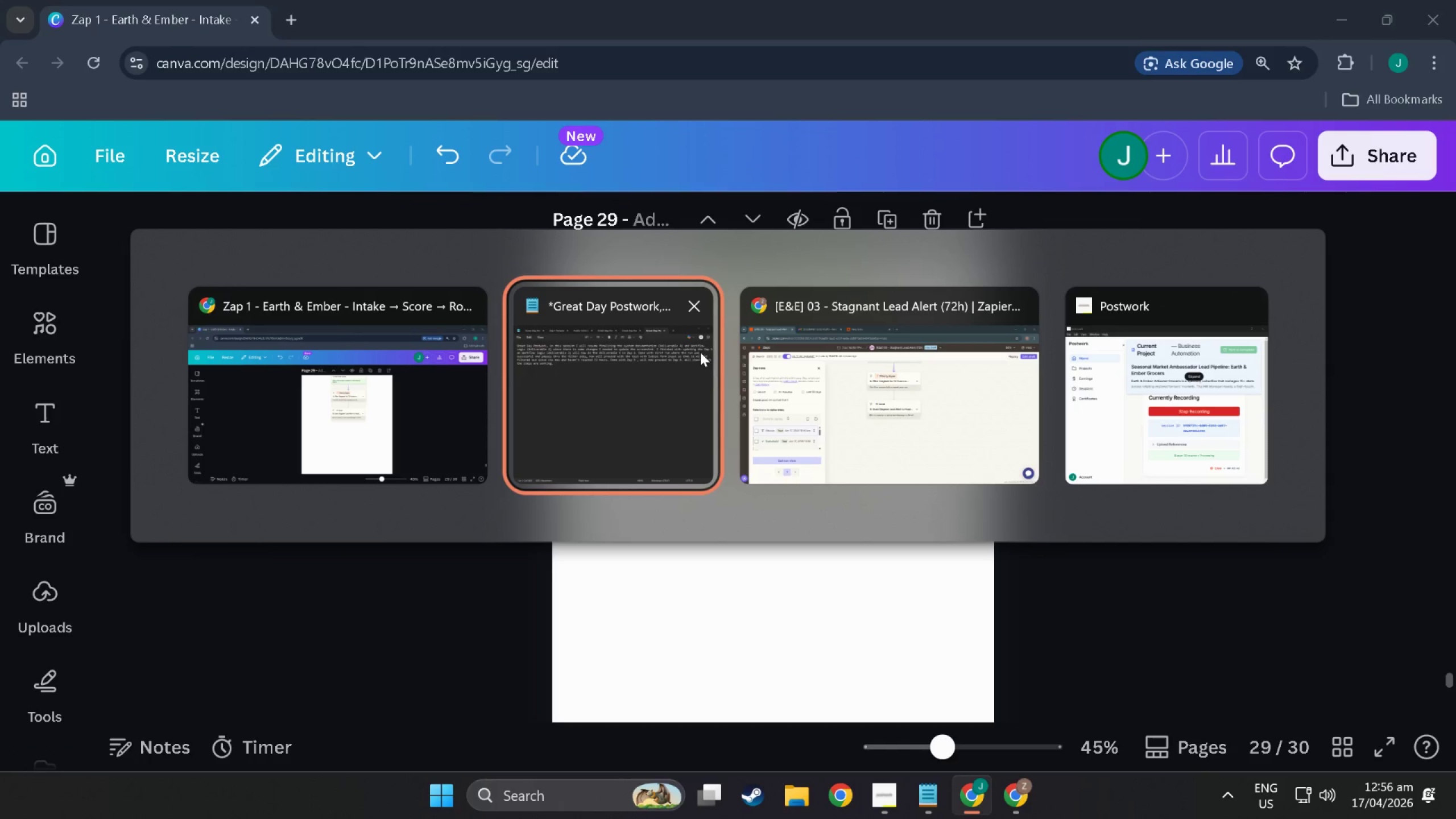 
key(Alt+Tab)
 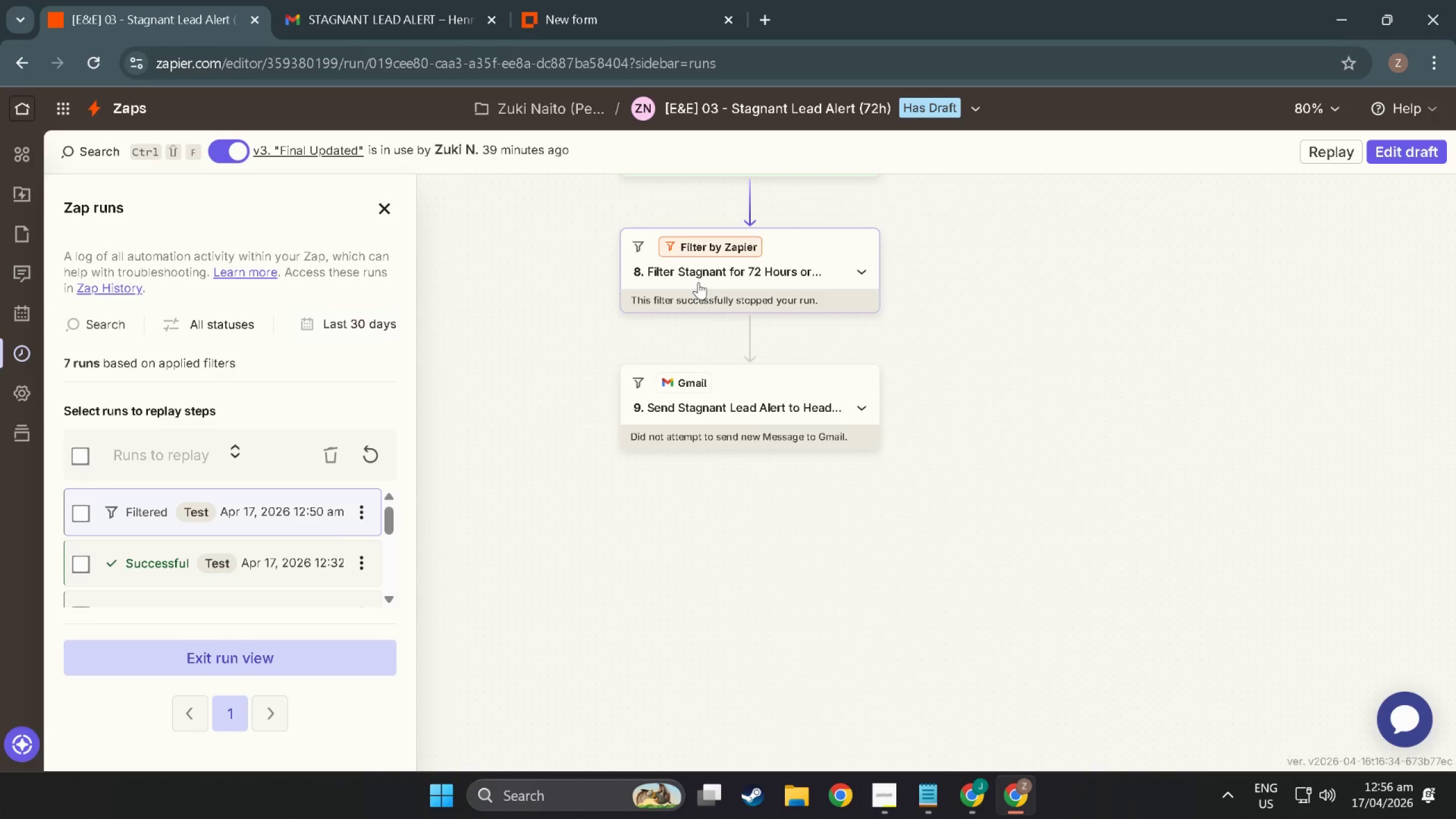 
wait(35.93)
 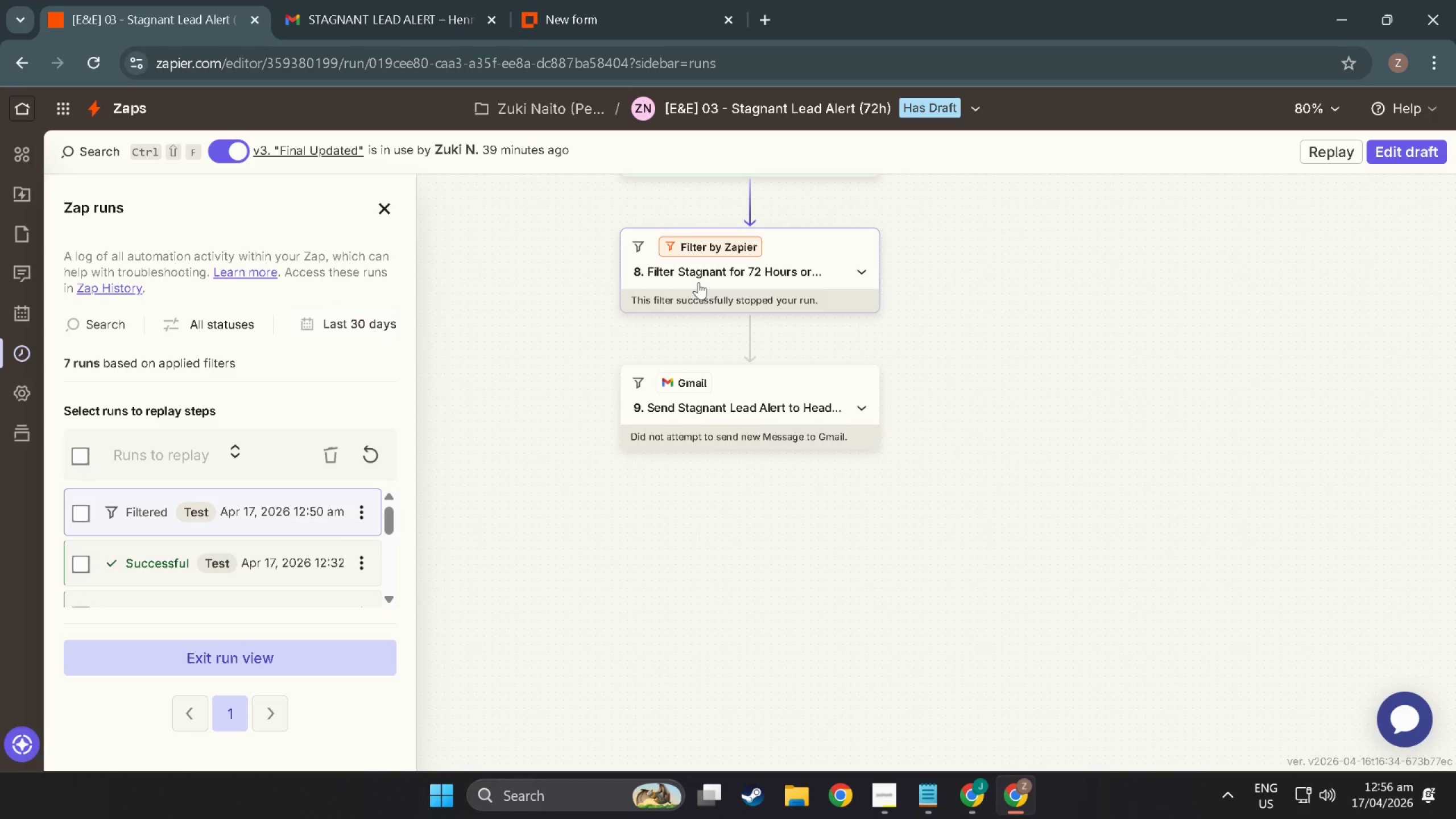 
scroll: coordinate [748, 406], scroll_direction: up, amount: 6.0
 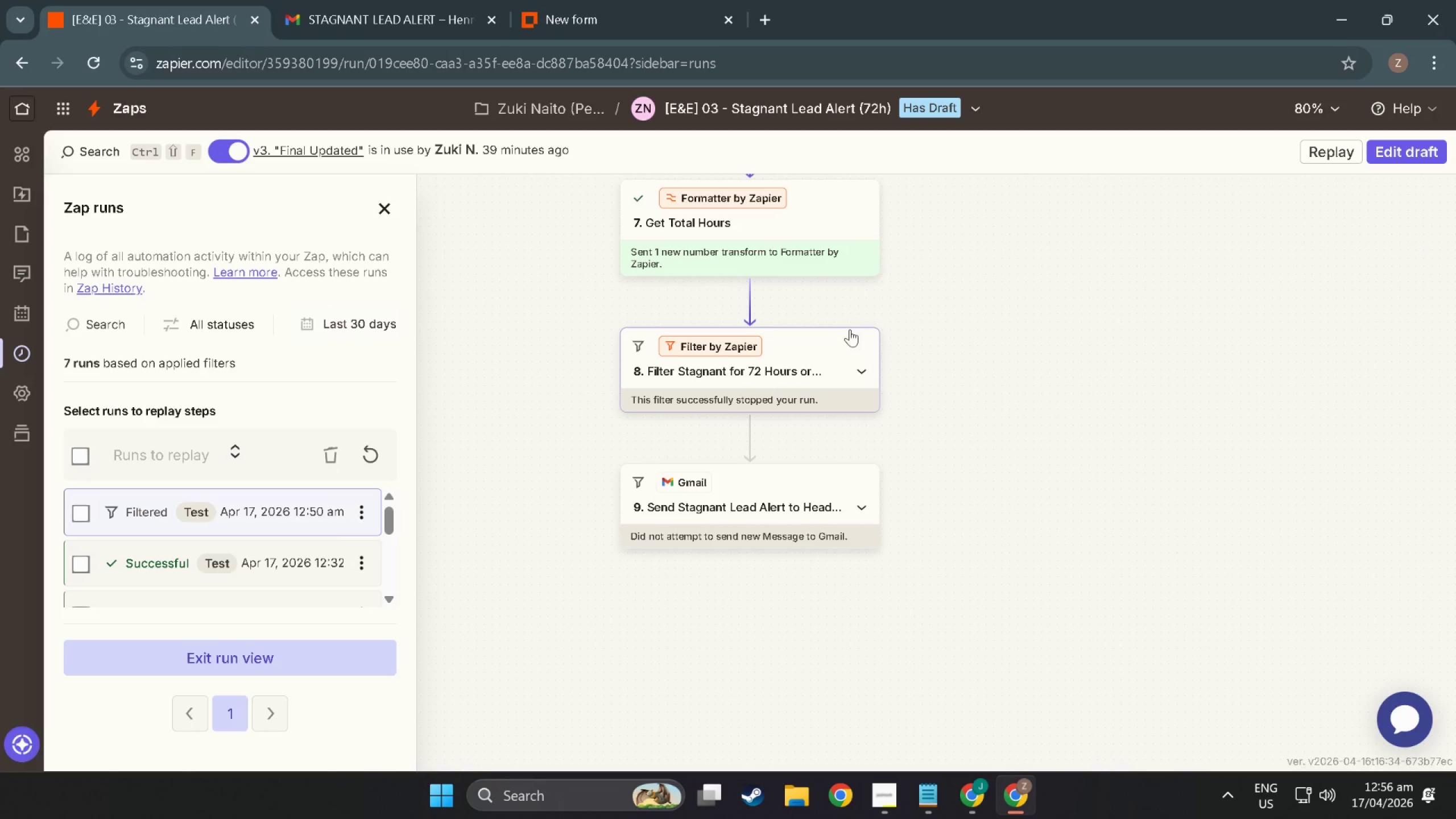 
wait(13.98)
 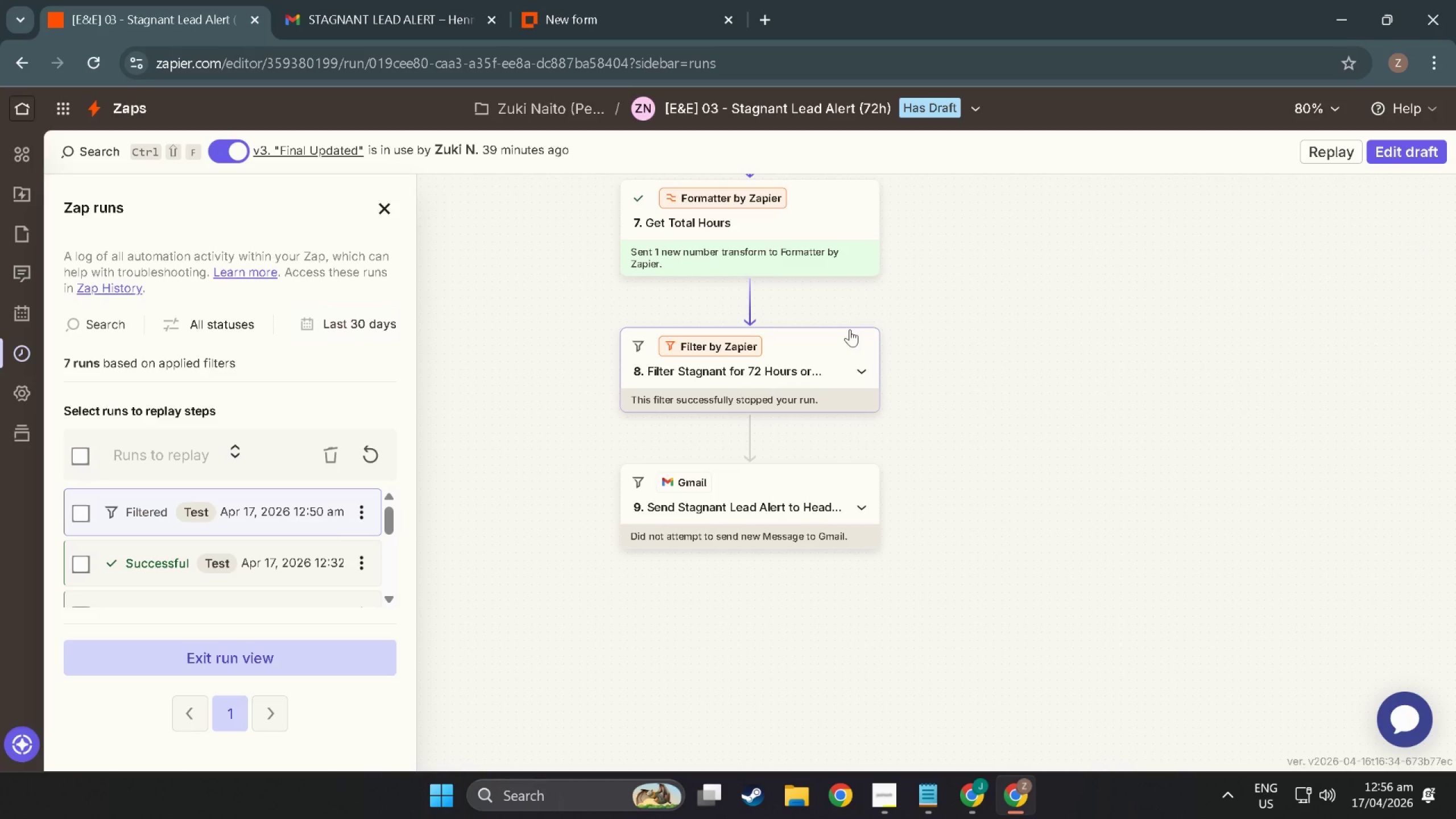 
scroll: coordinate [888, 462], scroll_direction: up, amount: 26.0
 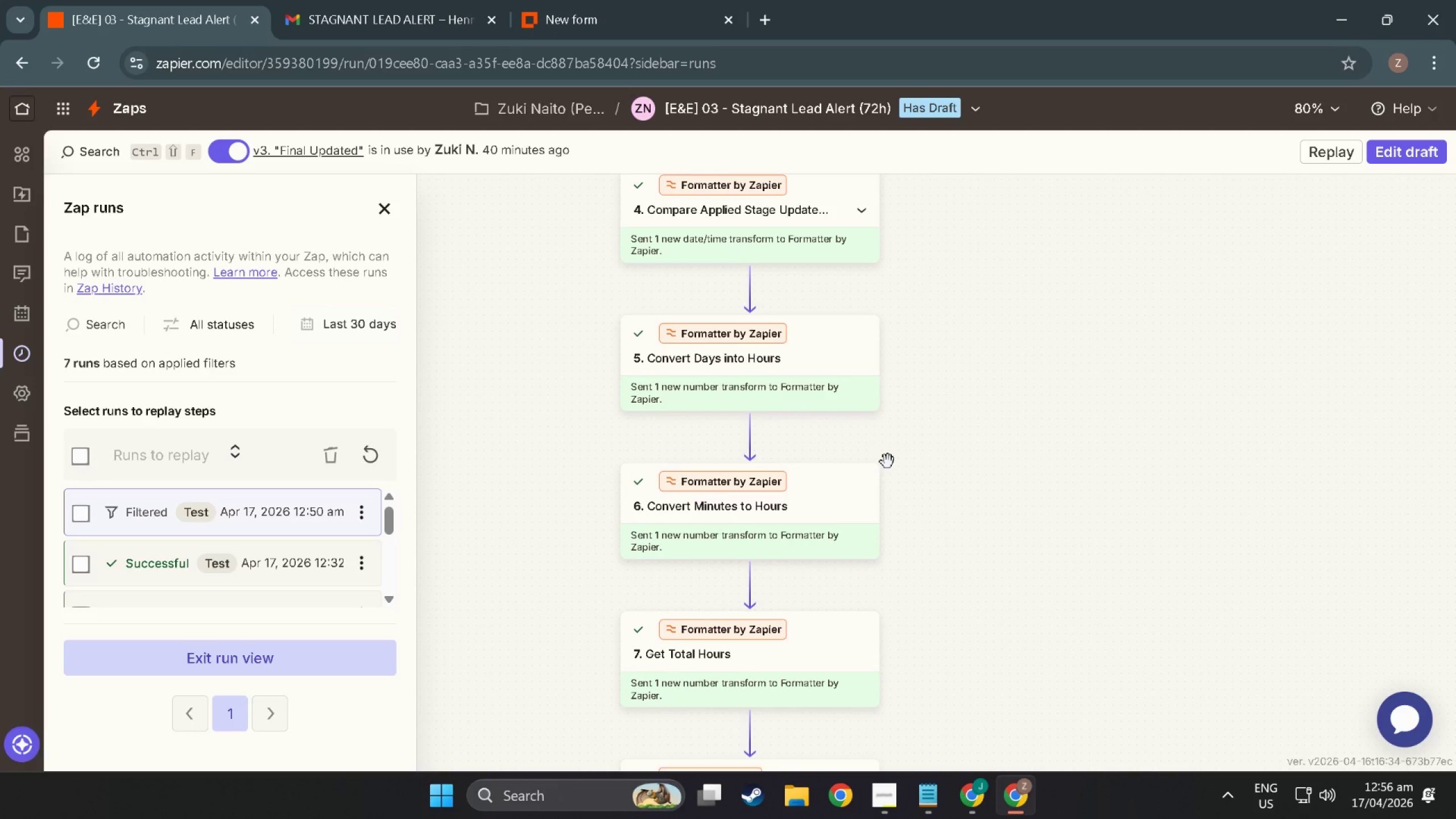 
key(Alt+Tab)
 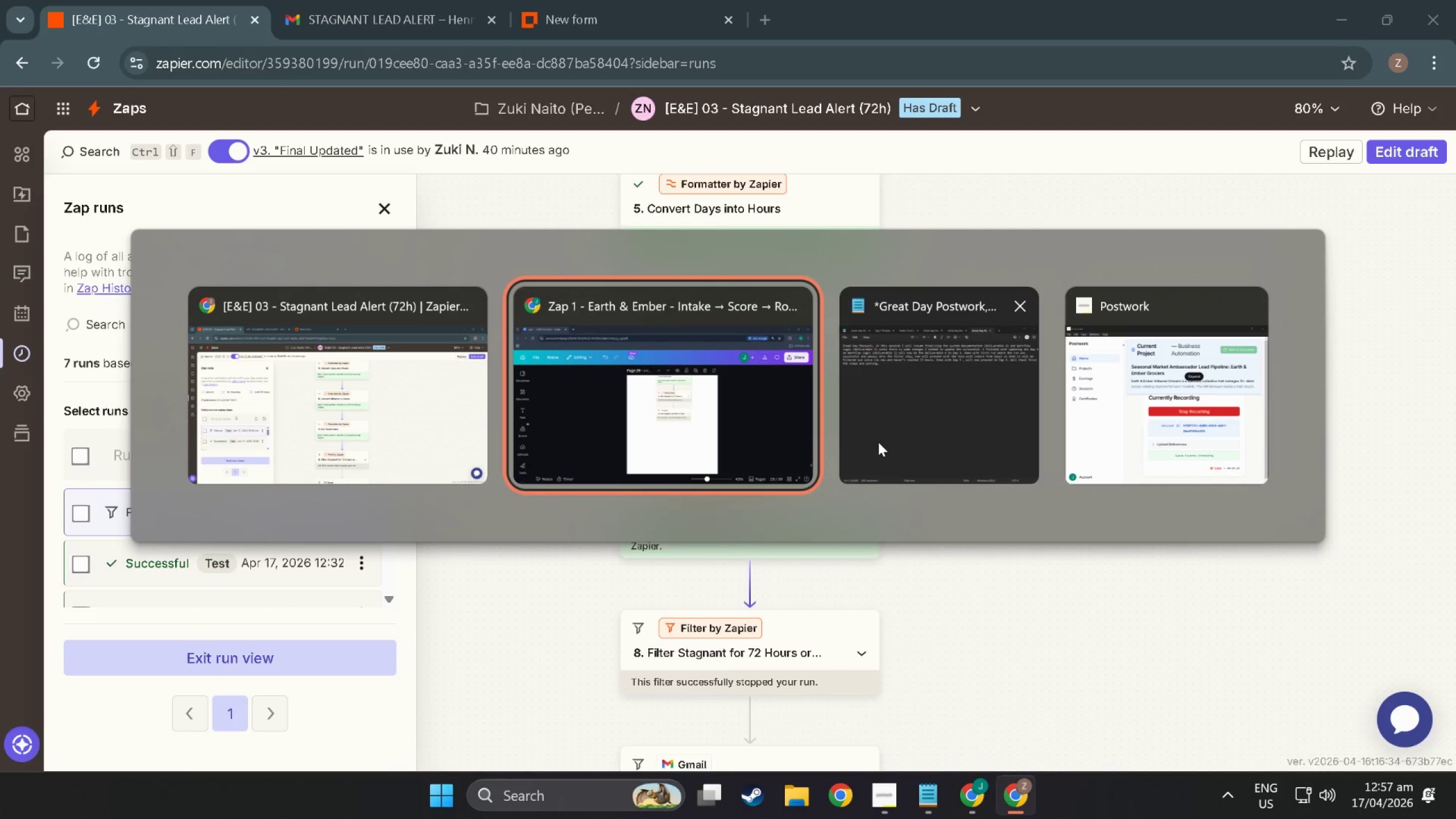 
scroll: coordinate [888, 462], scroll_direction: down, amount: 9.0
 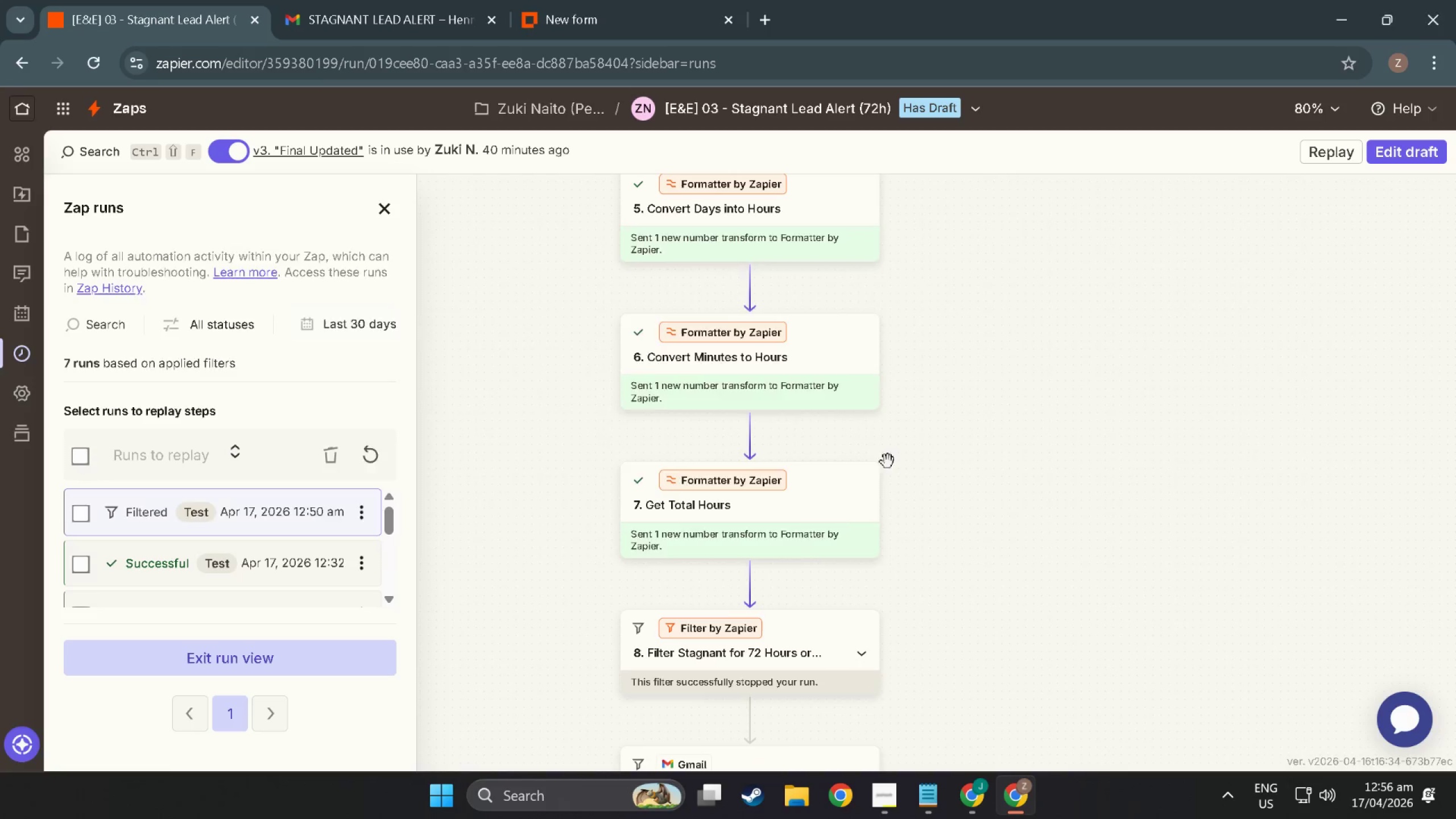 
key(Alt+Tab)
 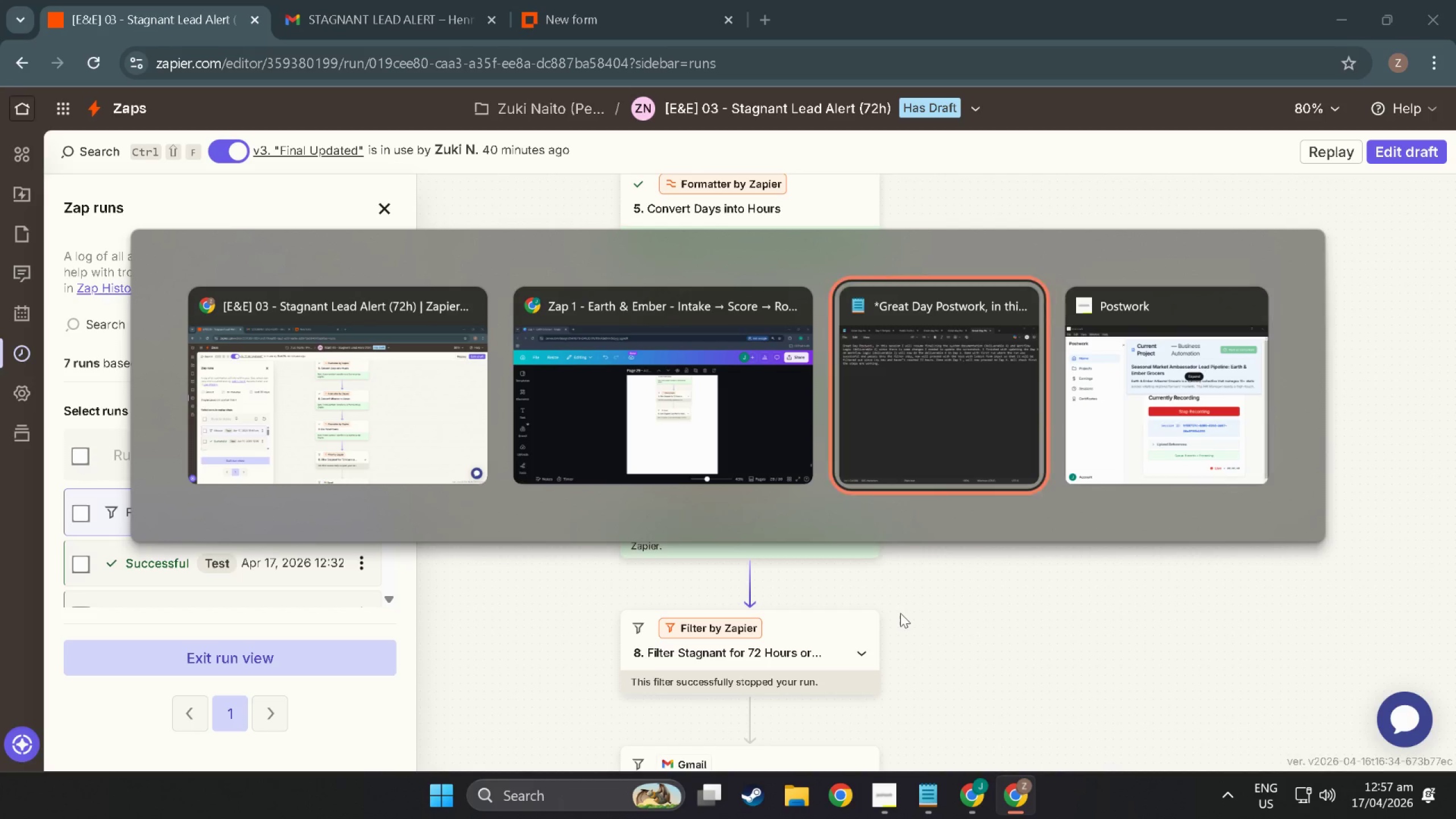 
key(Alt+Tab)
 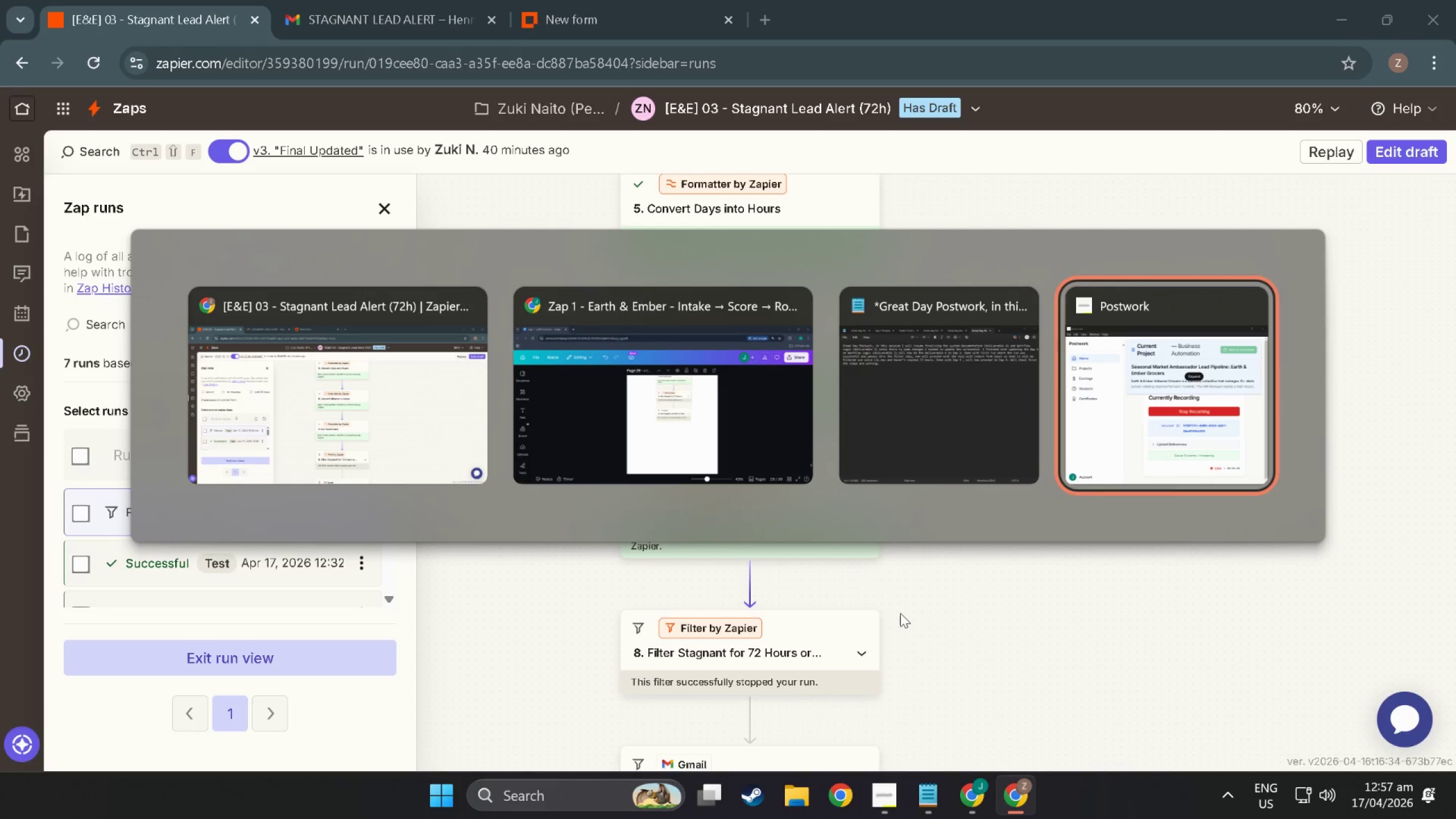 
key(Alt+Tab)
 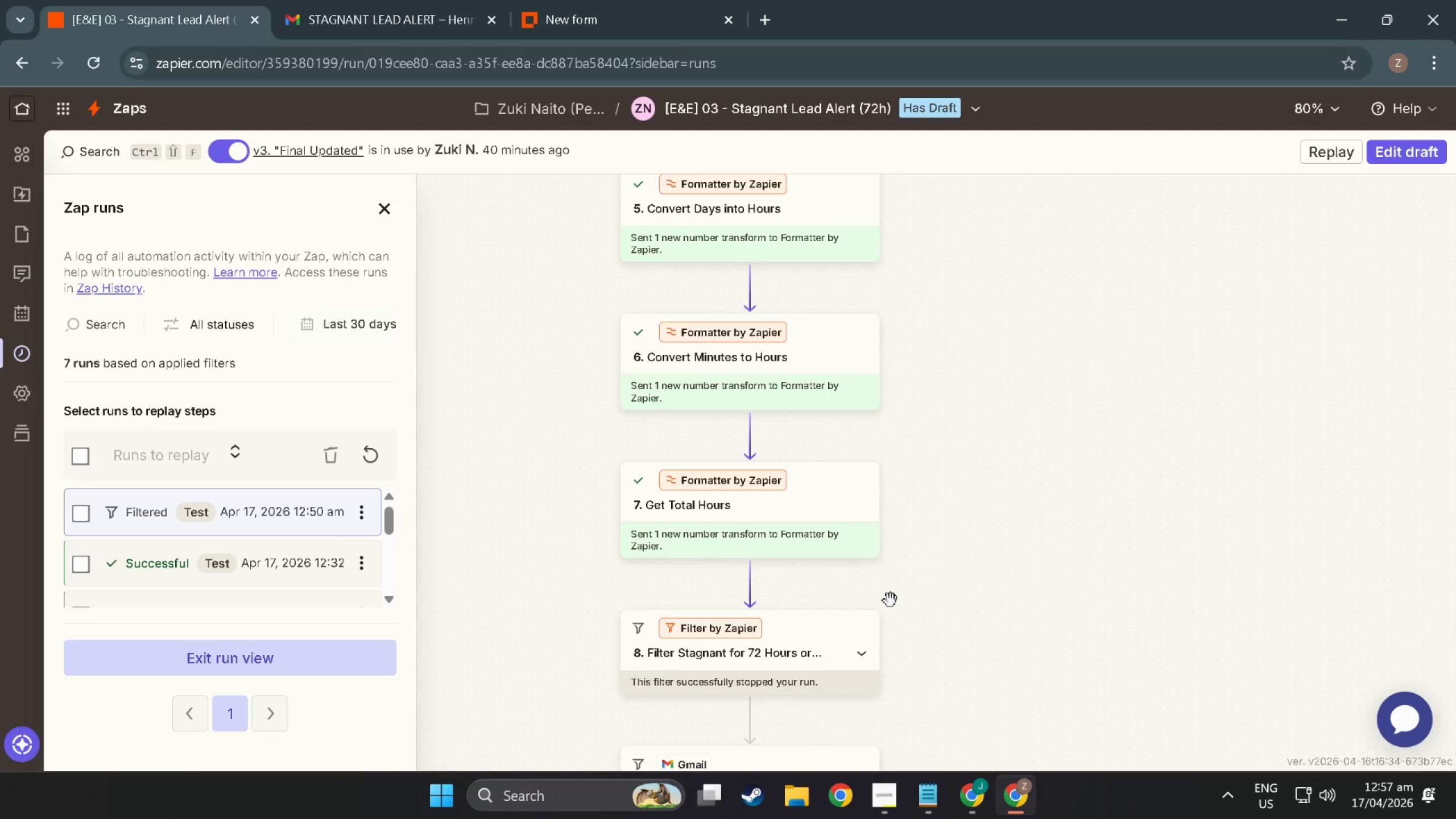 
scroll: coordinate [887, 617], scroll_direction: down, amount: 8.0
 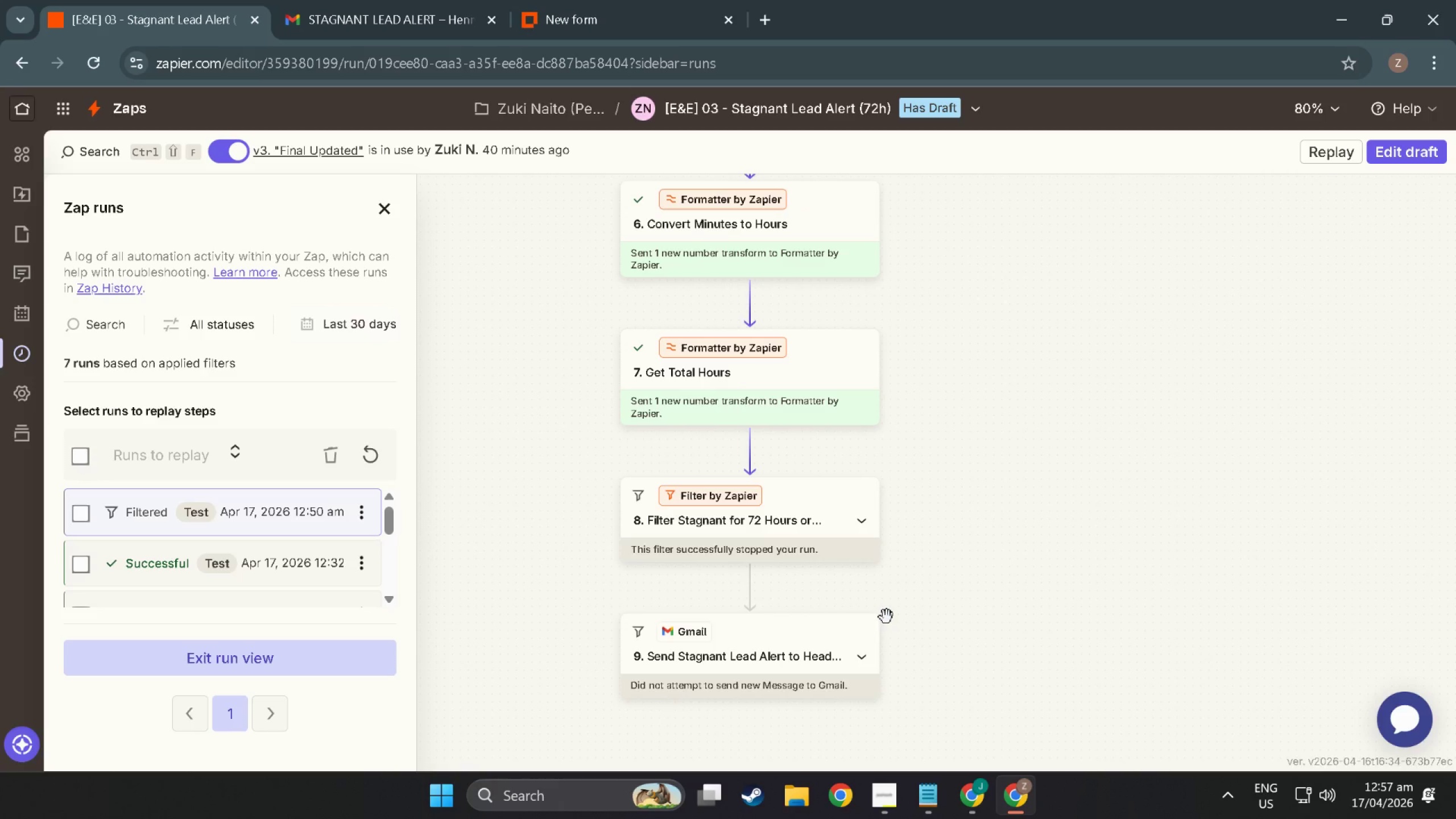 
key(Alt+Tab)
 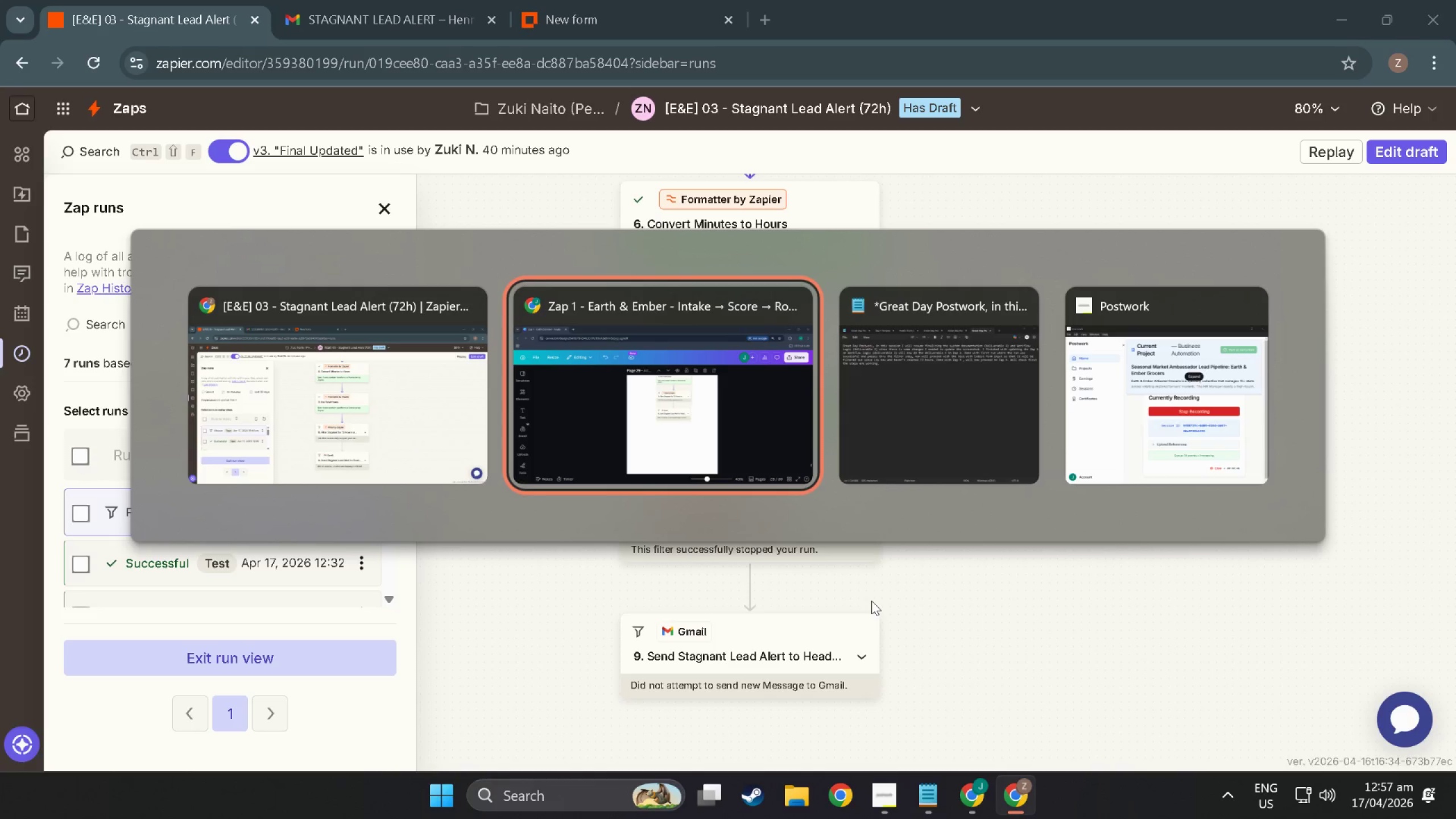 
wait(6.26)
 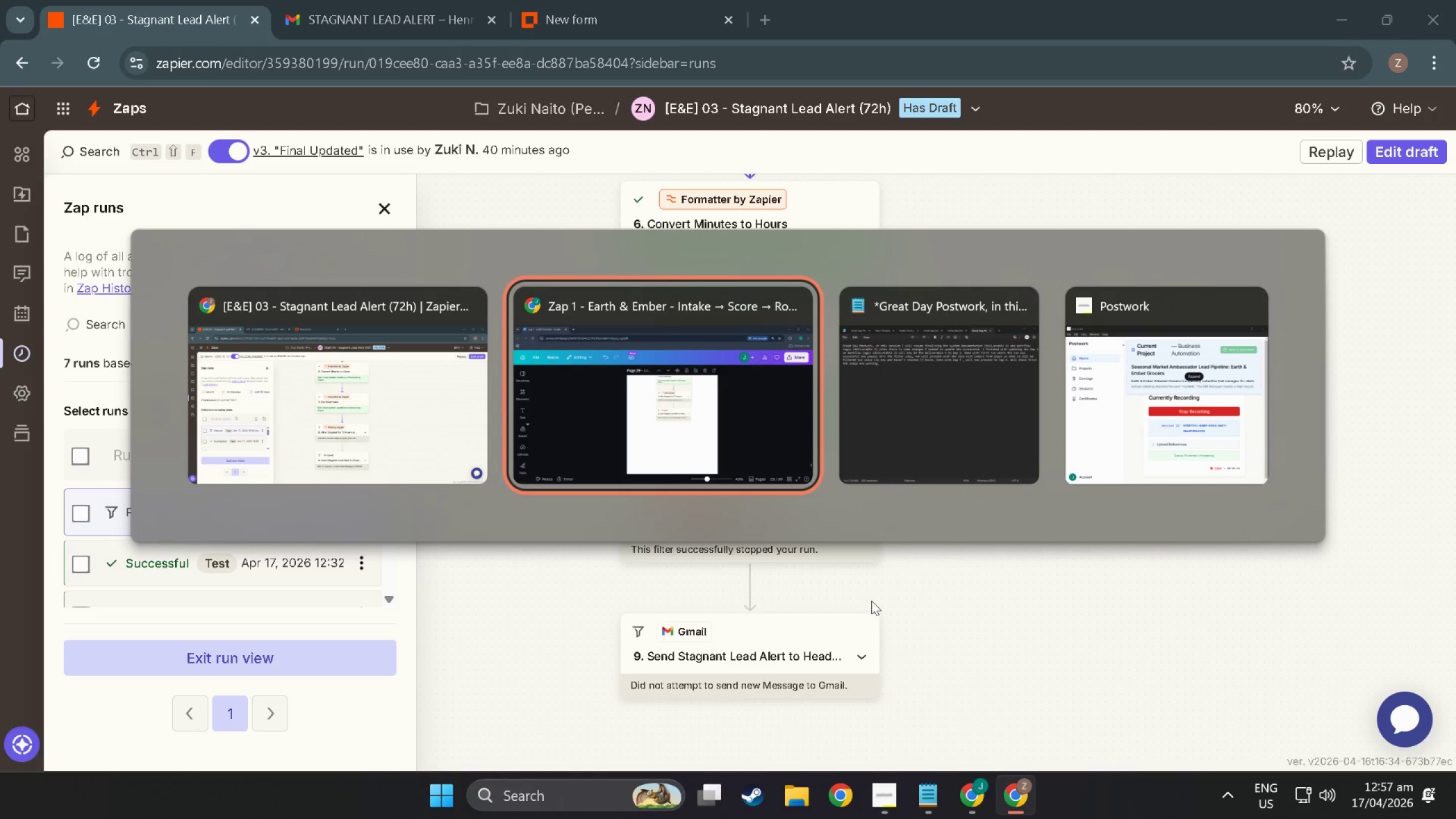 
key(Alt+Tab)
 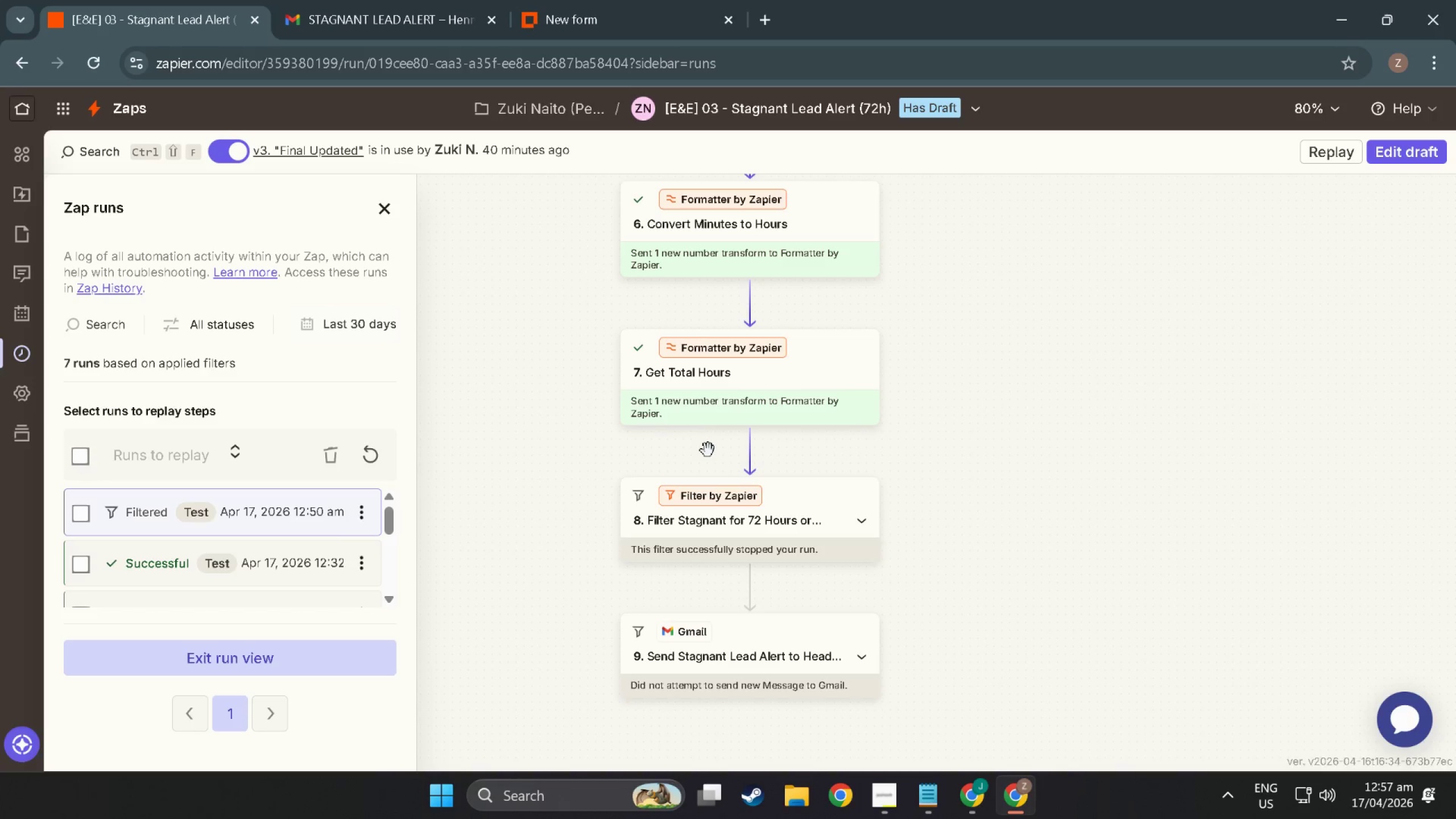 
scroll: coordinate [617, 483], scroll_direction: down, amount: 6.0
 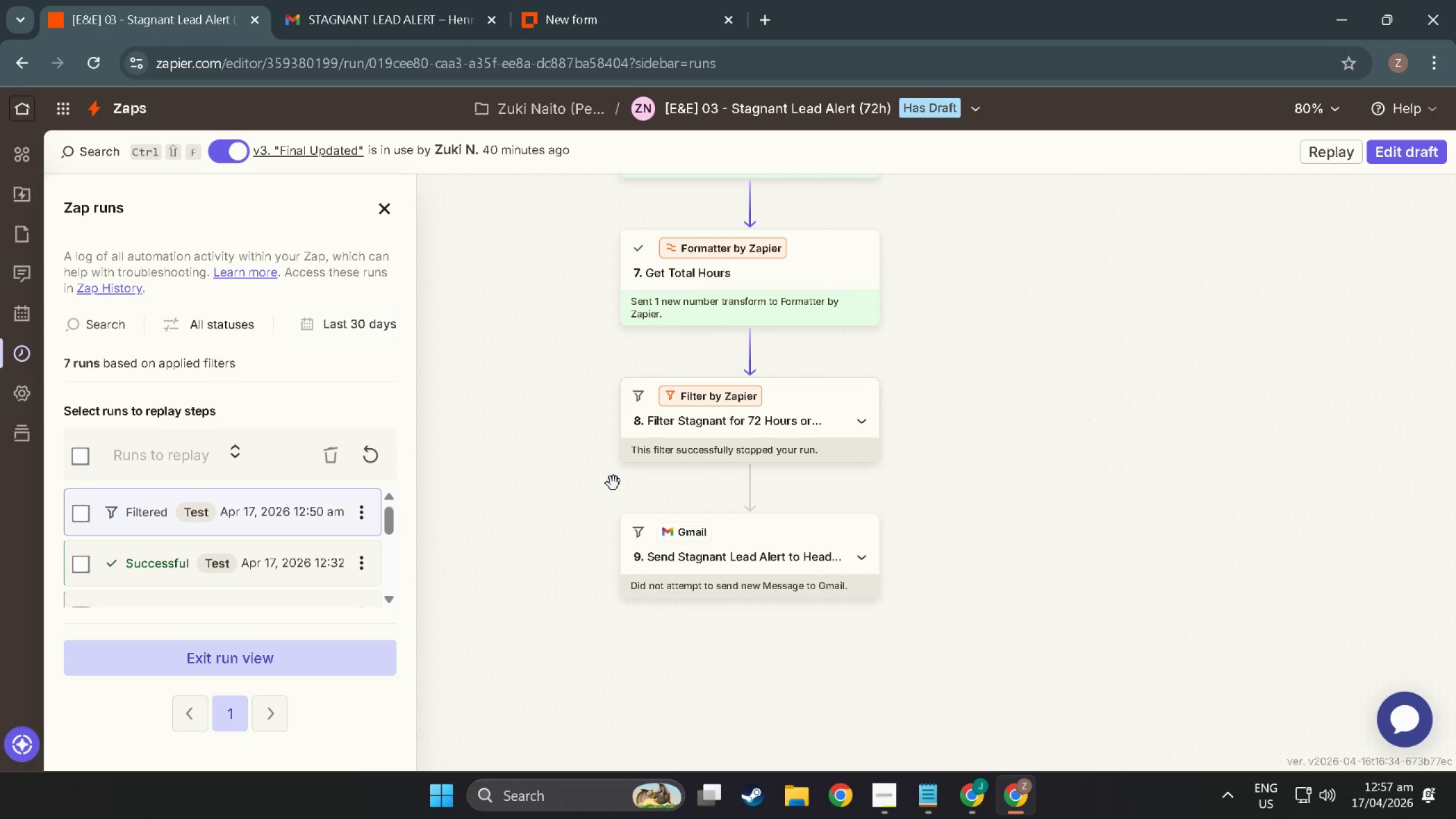 
key(Alt+Tab)
 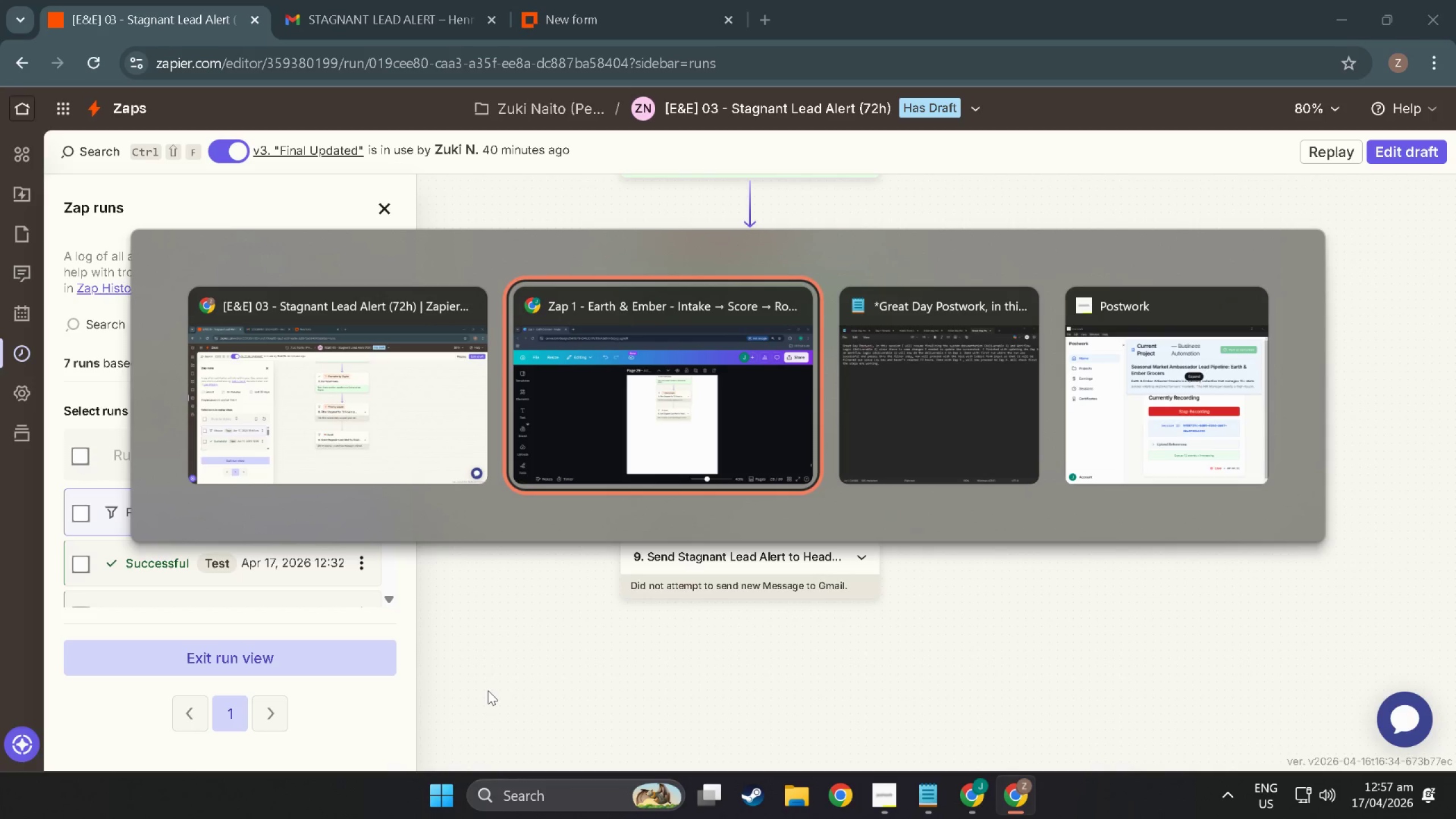 
left_click([521, 687])
 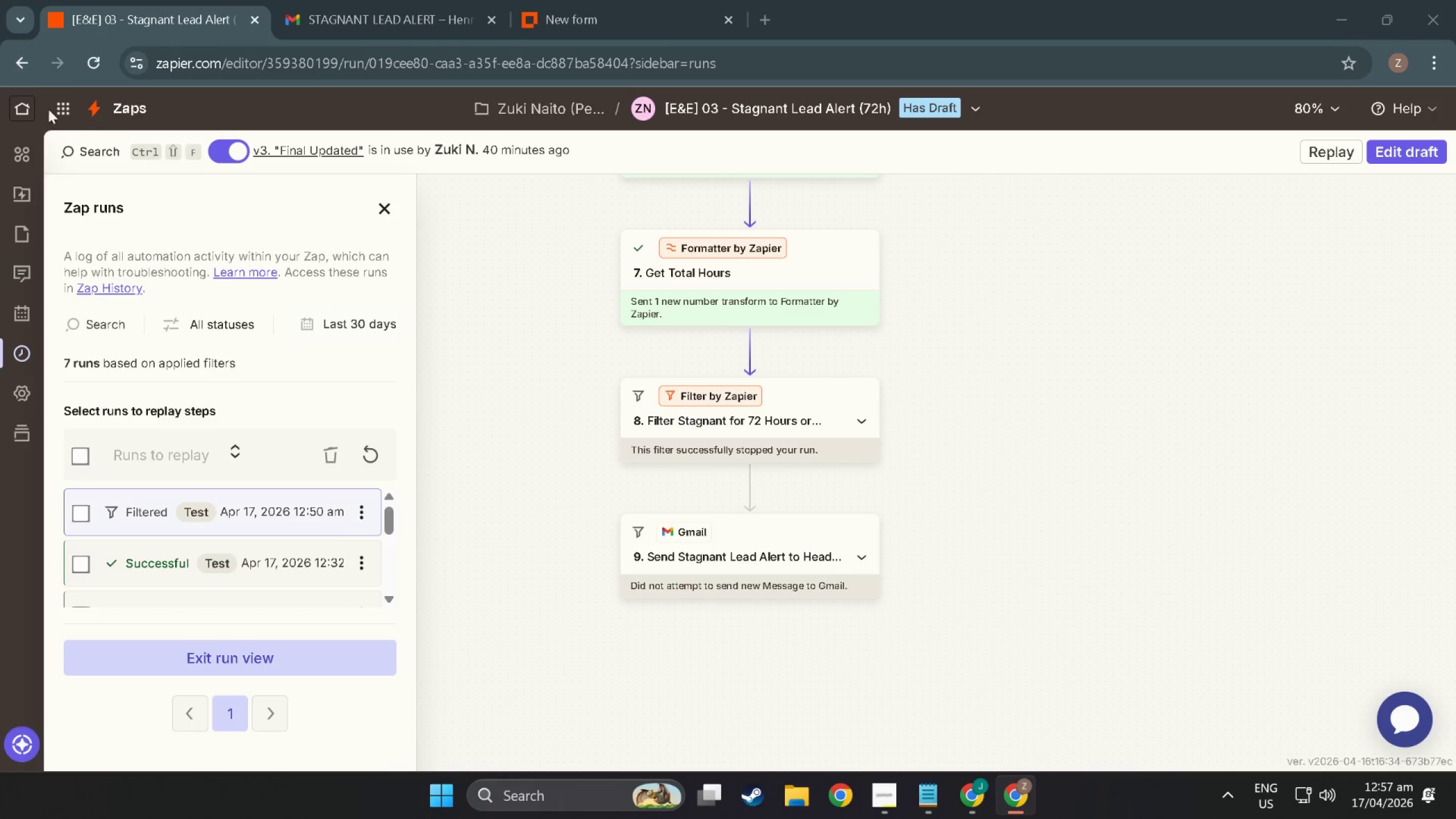 
left_click([126, 111])
 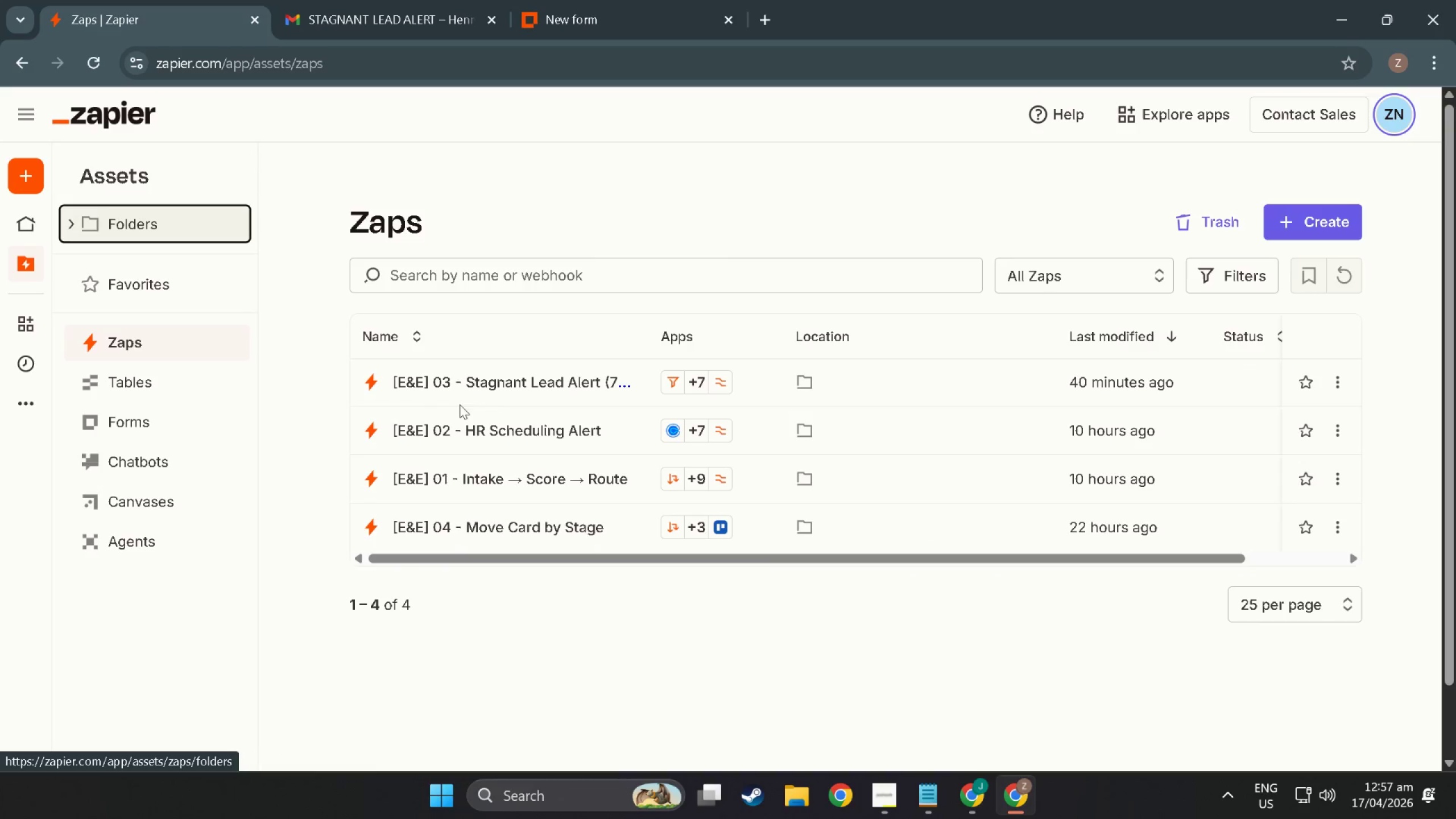 
left_click([518, 535])
 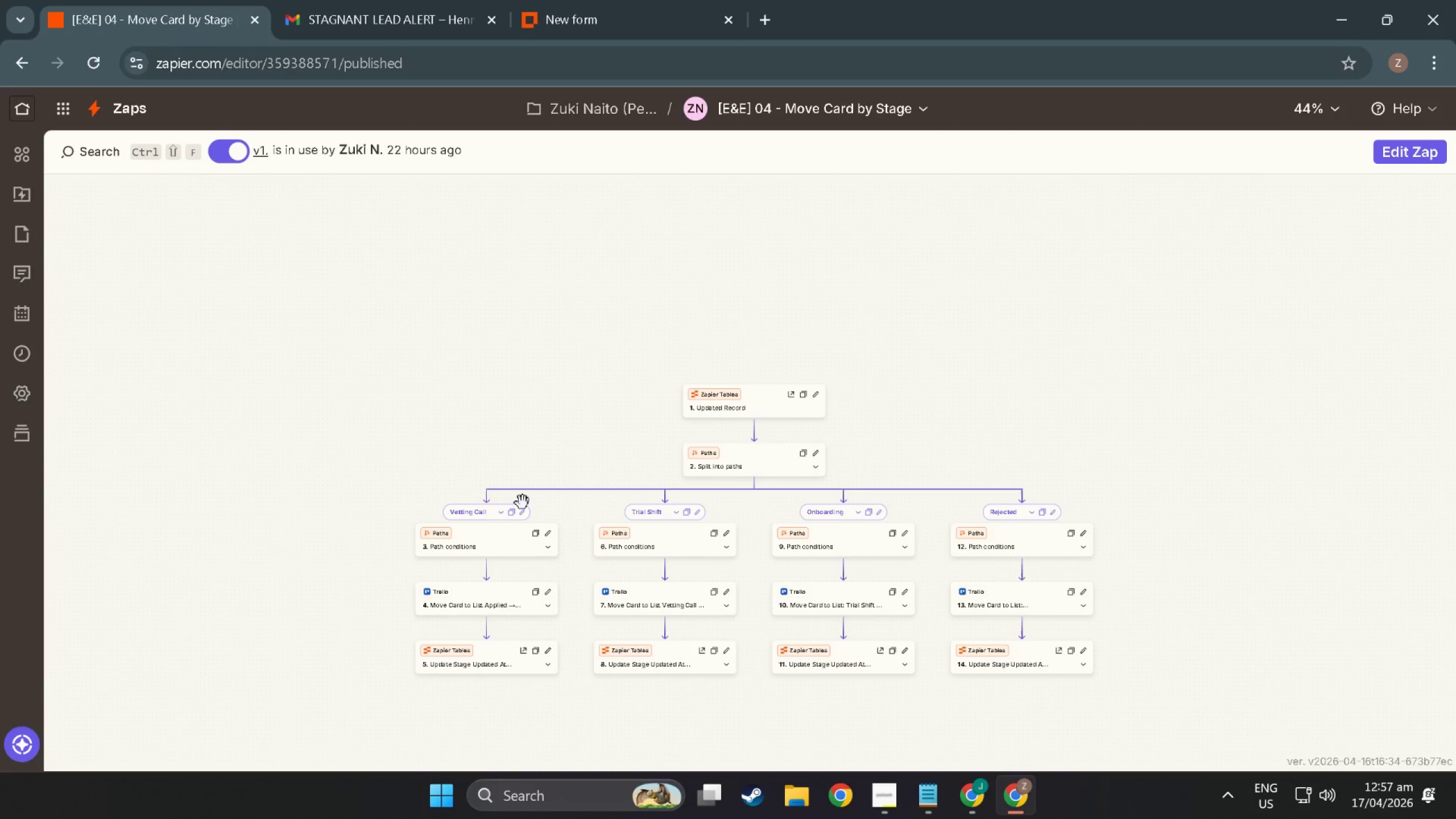 
wait(16.47)
 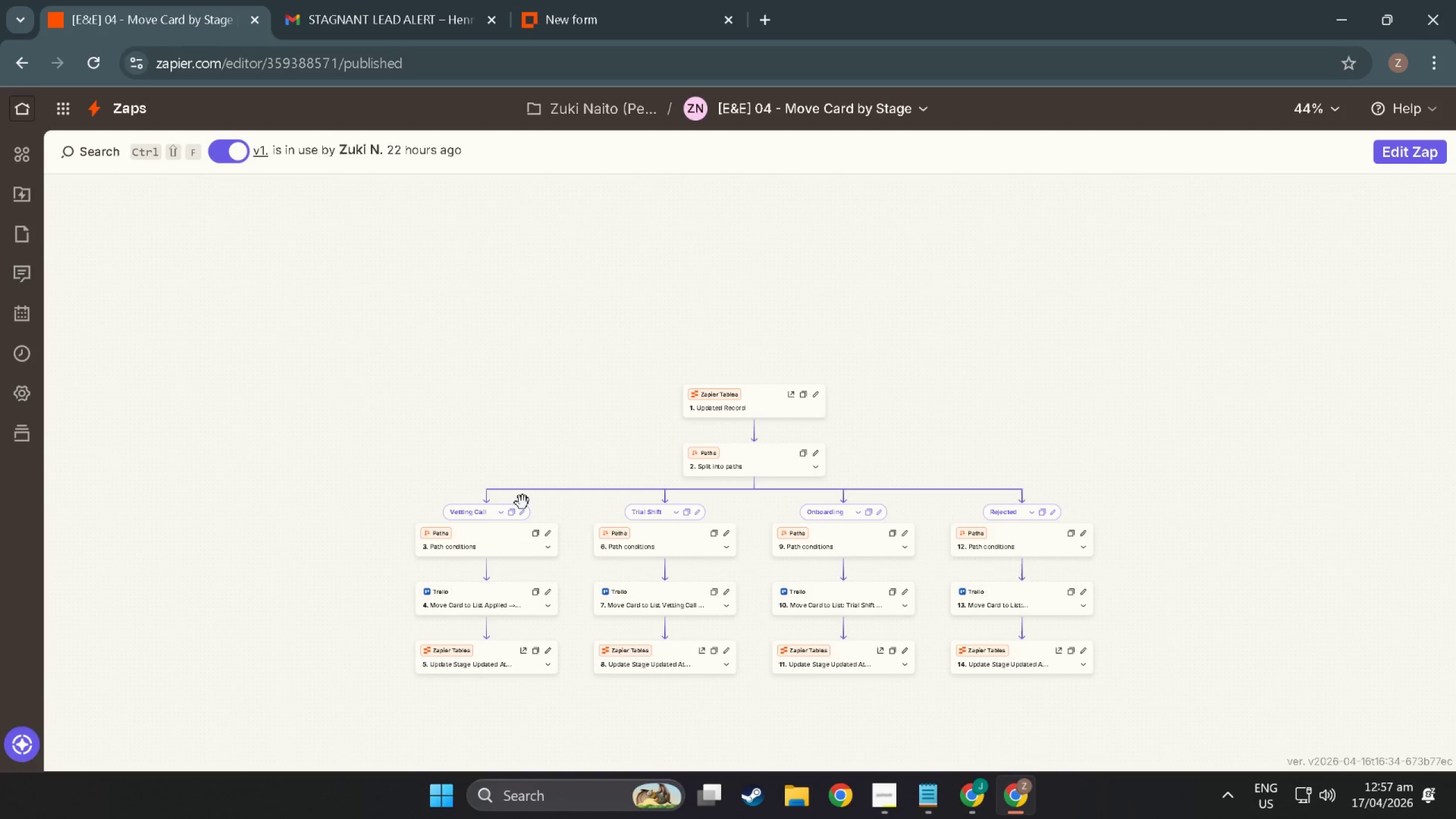 
scroll: coordinate [636, 504], scroll_direction: down, amount: 2.0
 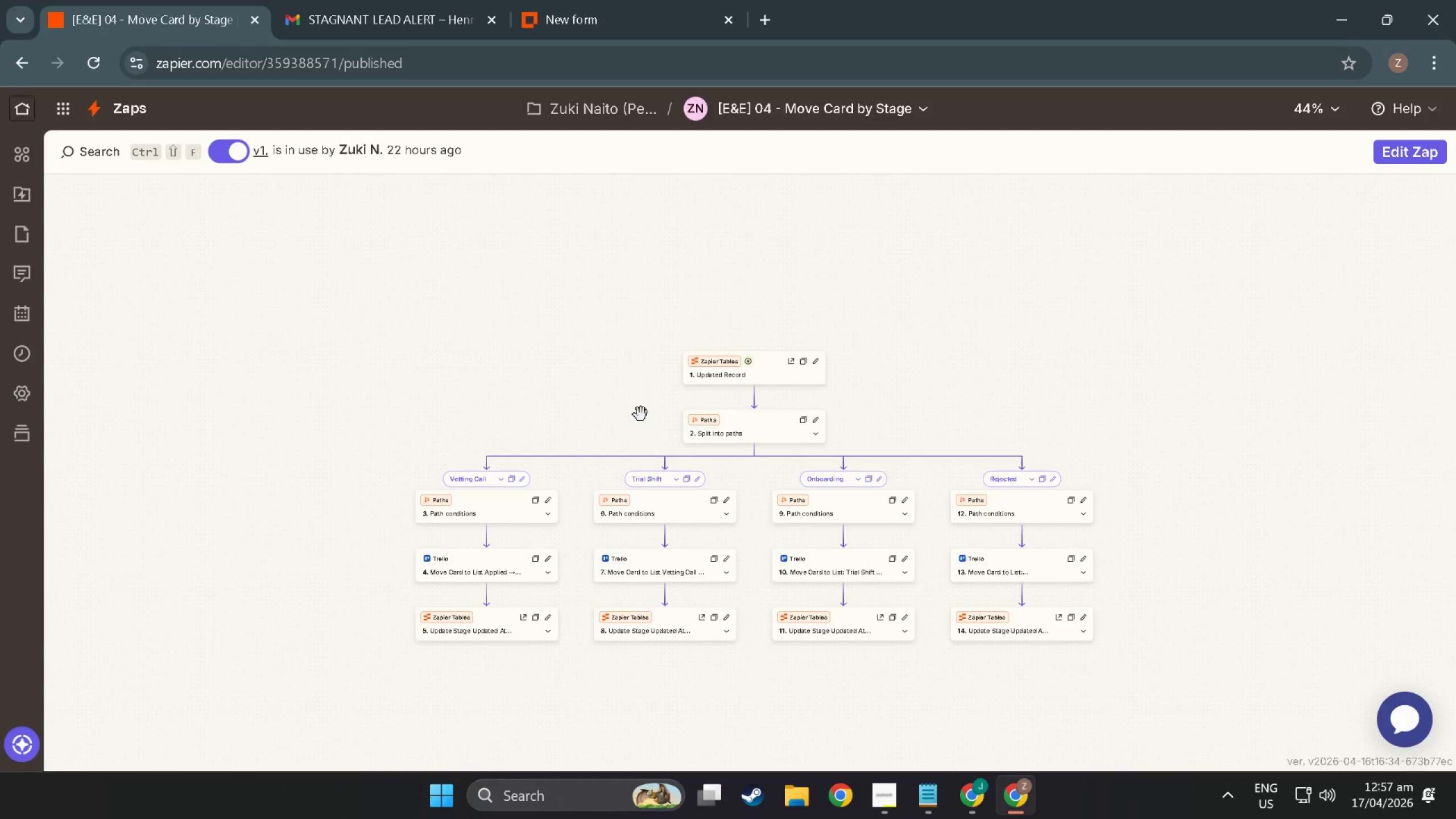 
hold_key(key=ControlLeft, duration=1.39)
scroll: coordinate [690, 454], scroll_direction: up, amount: 15.0
 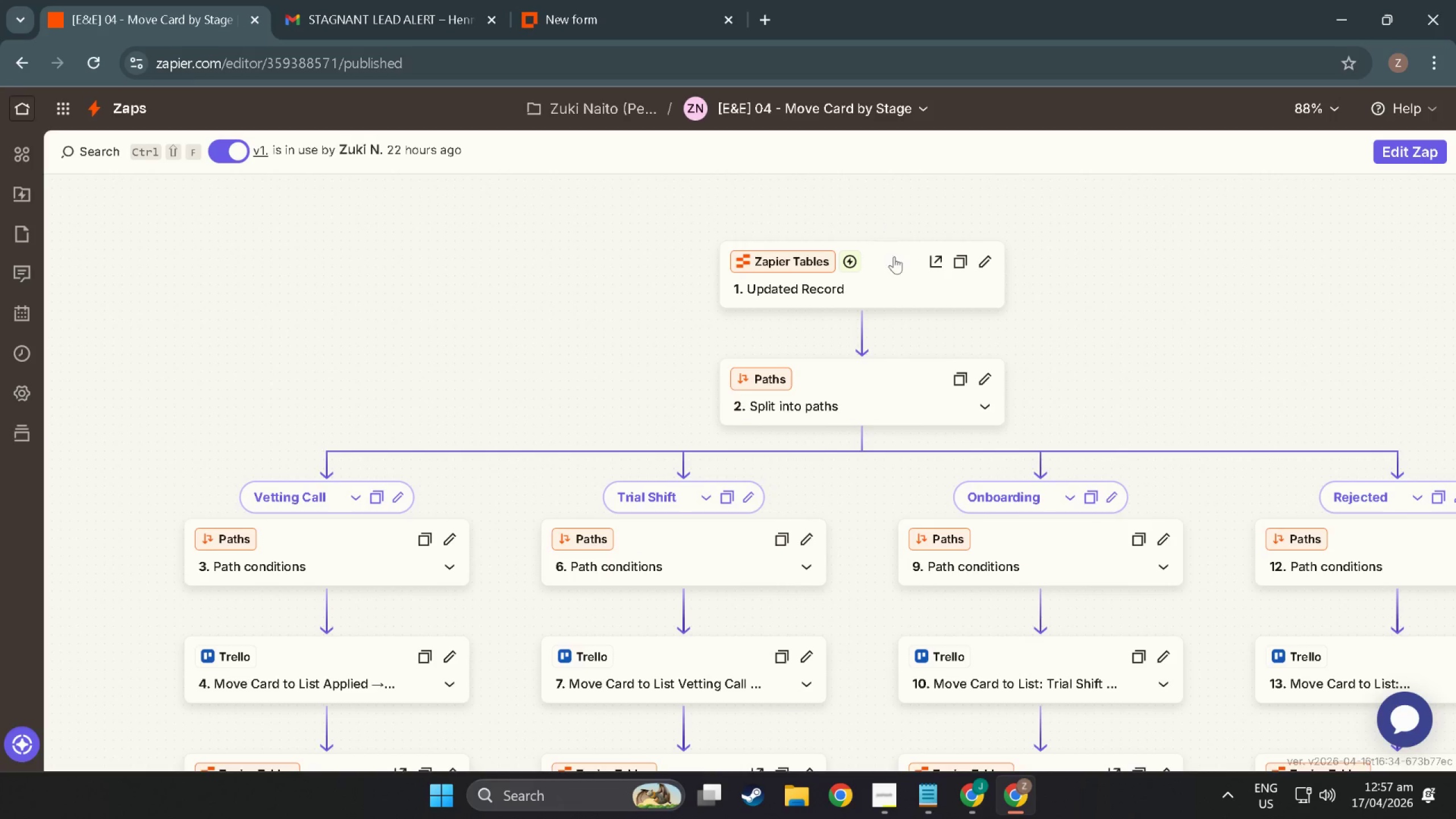 
left_click([895, 268])
 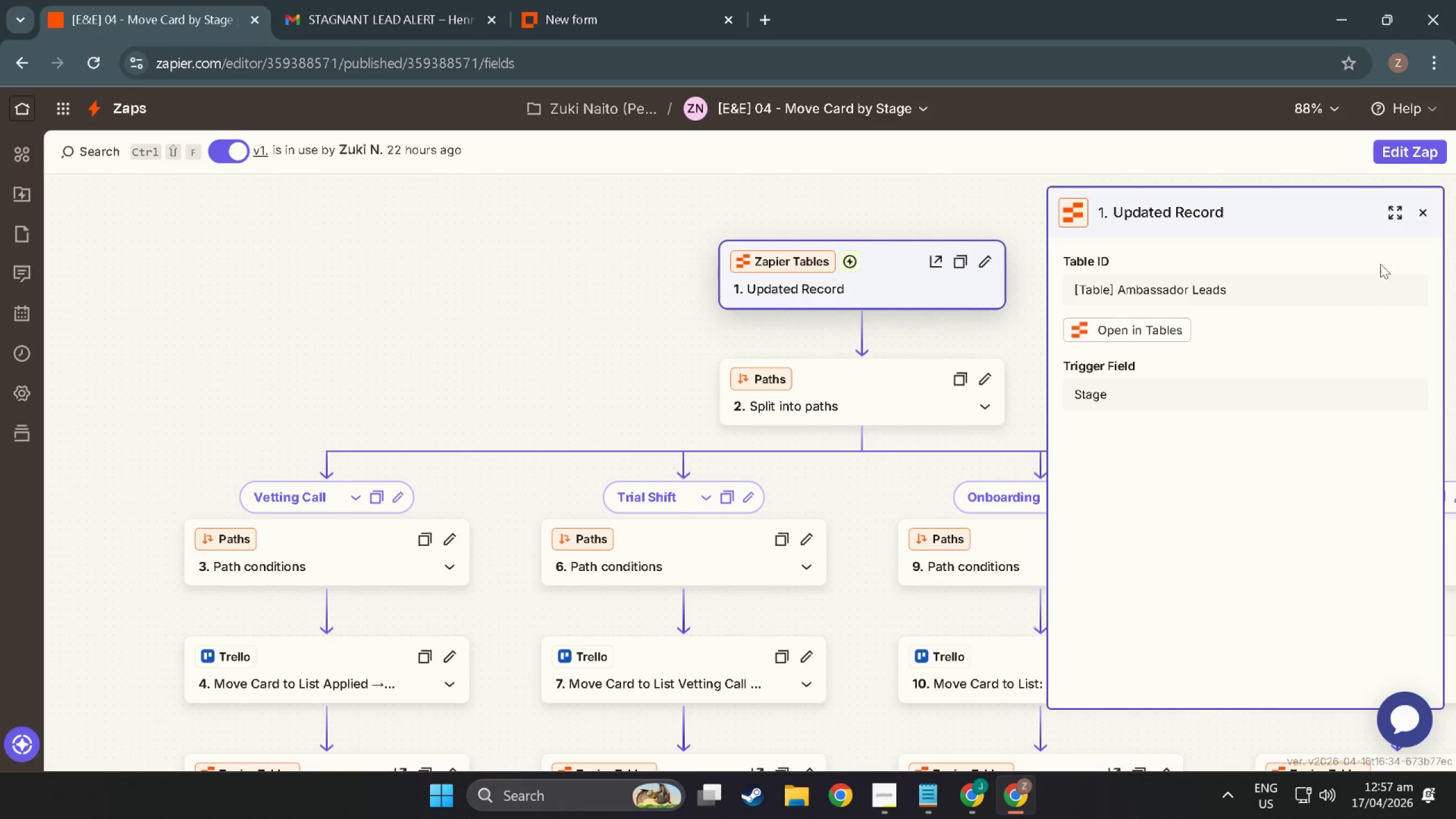 
wait(11.02)
 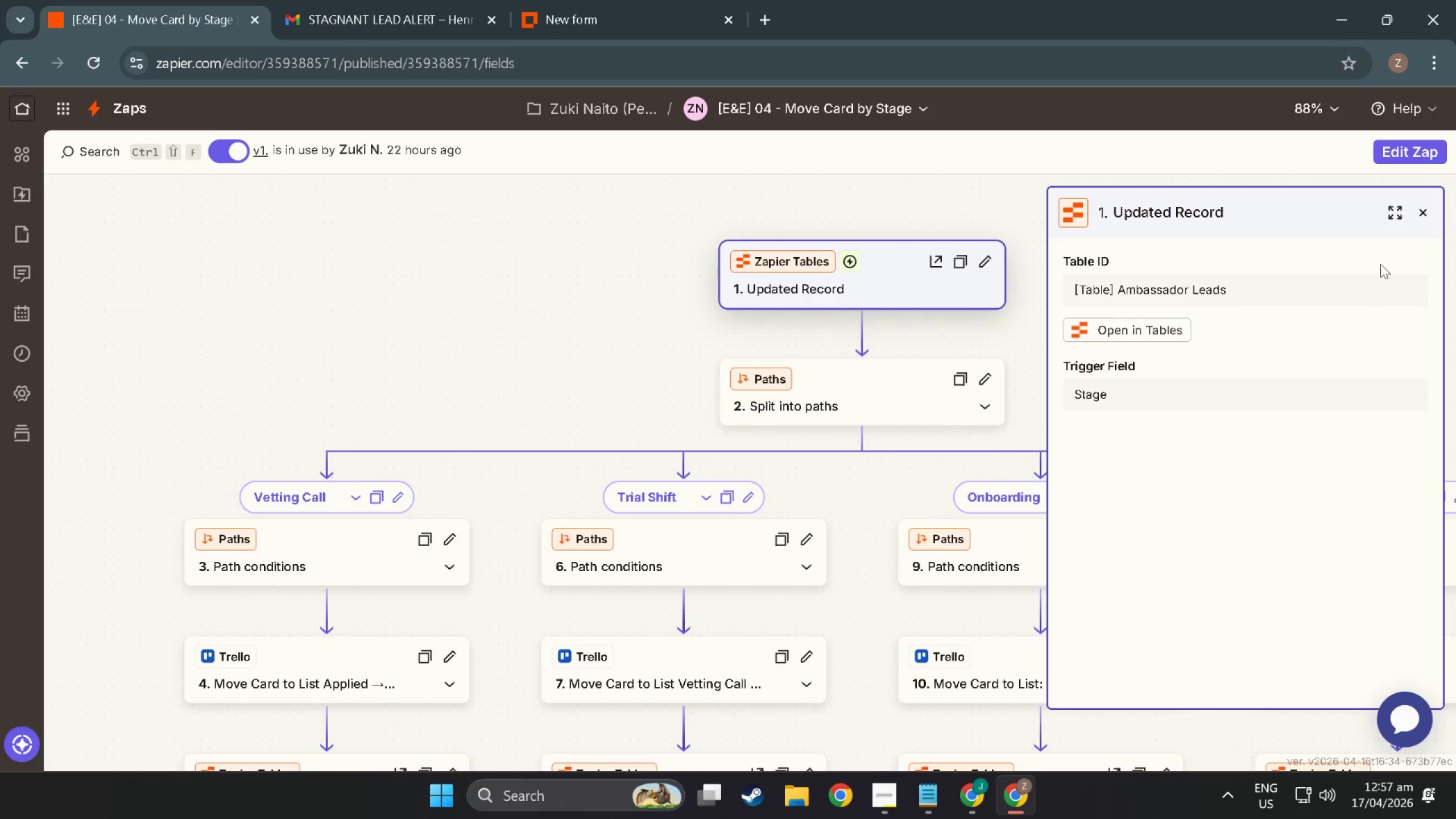 
left_click([1418, 216])
 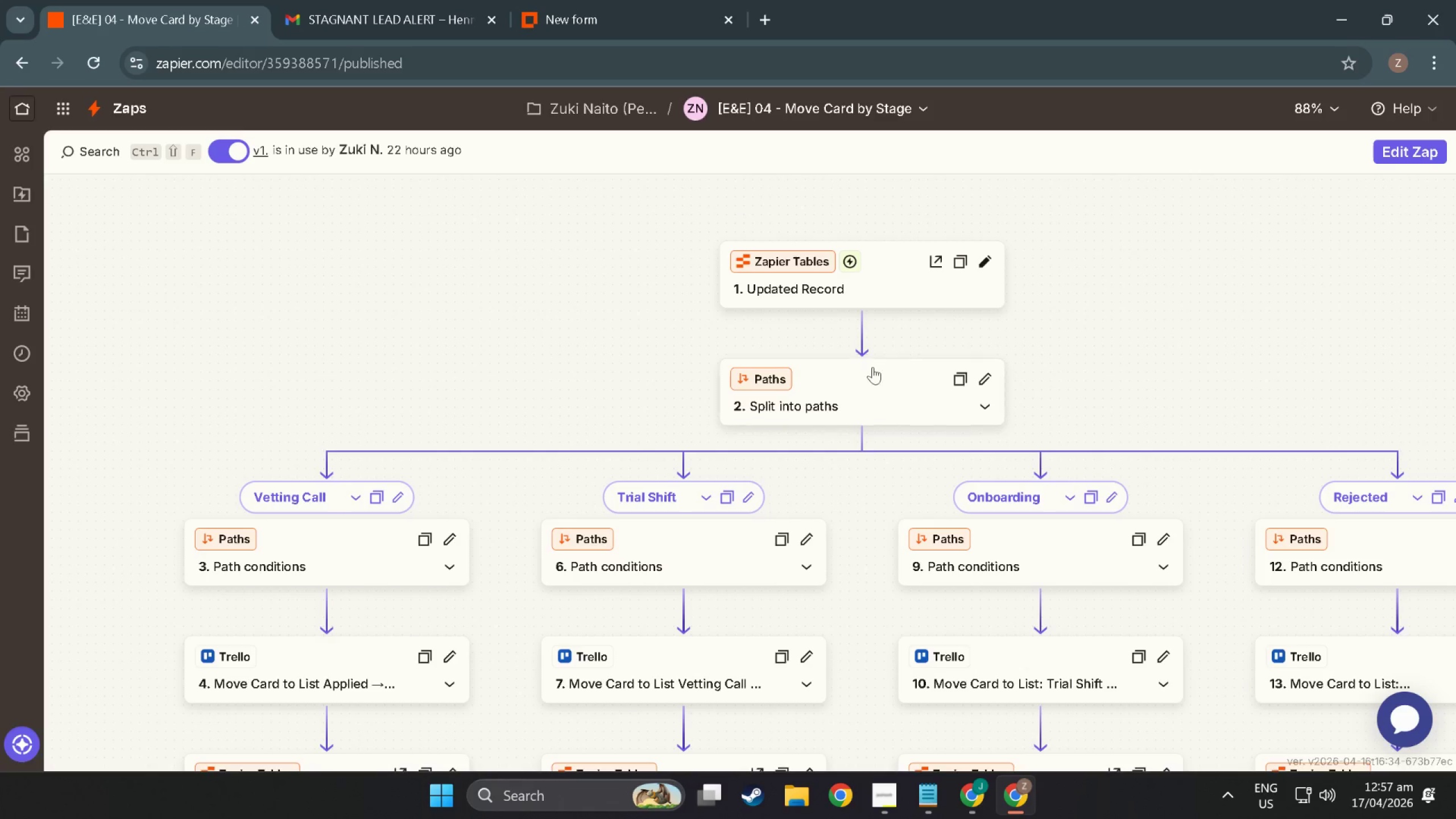 
left_click([845, 396])
 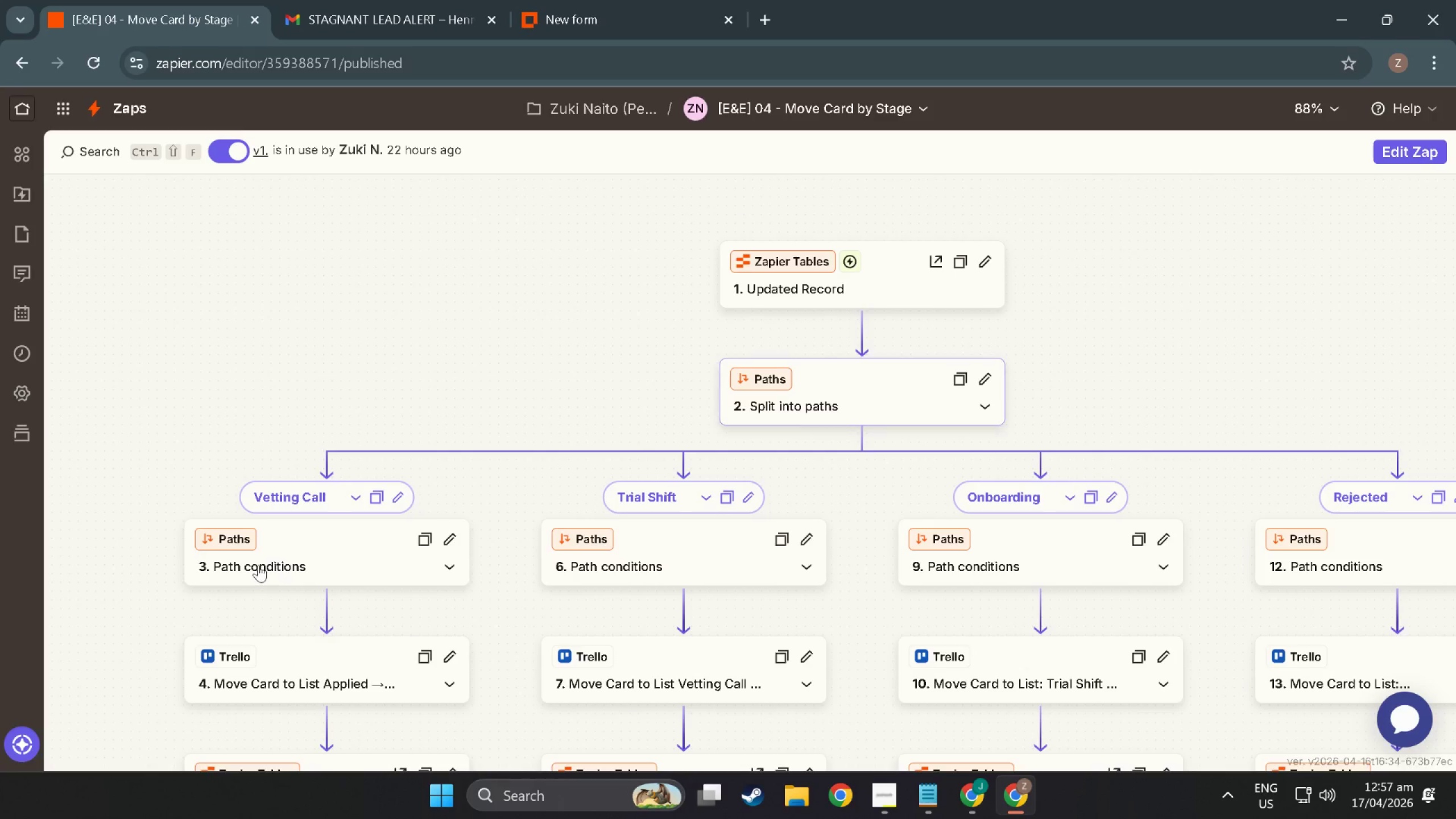 
left_click([227, 561])
 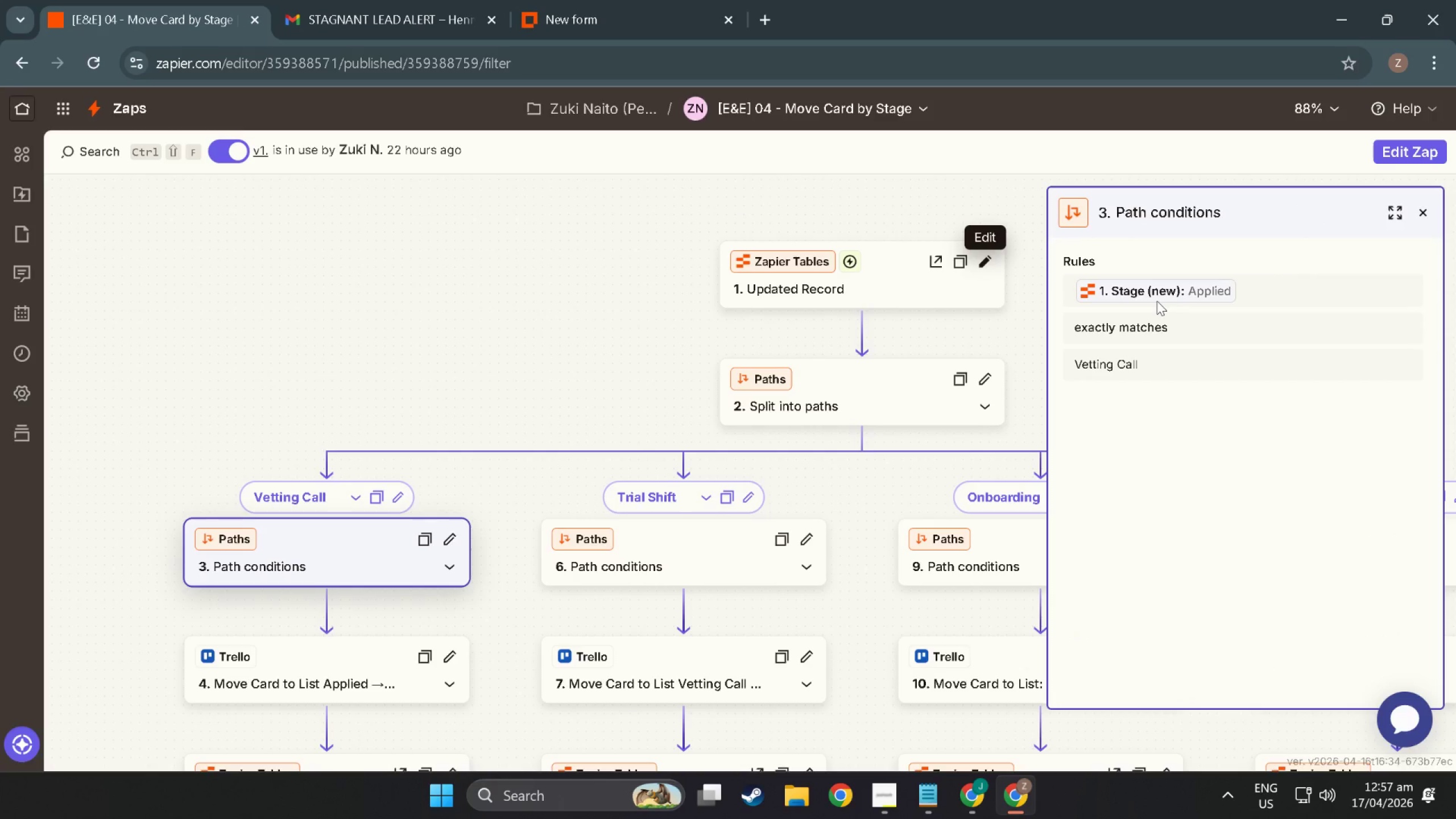 
wait(10.03)
 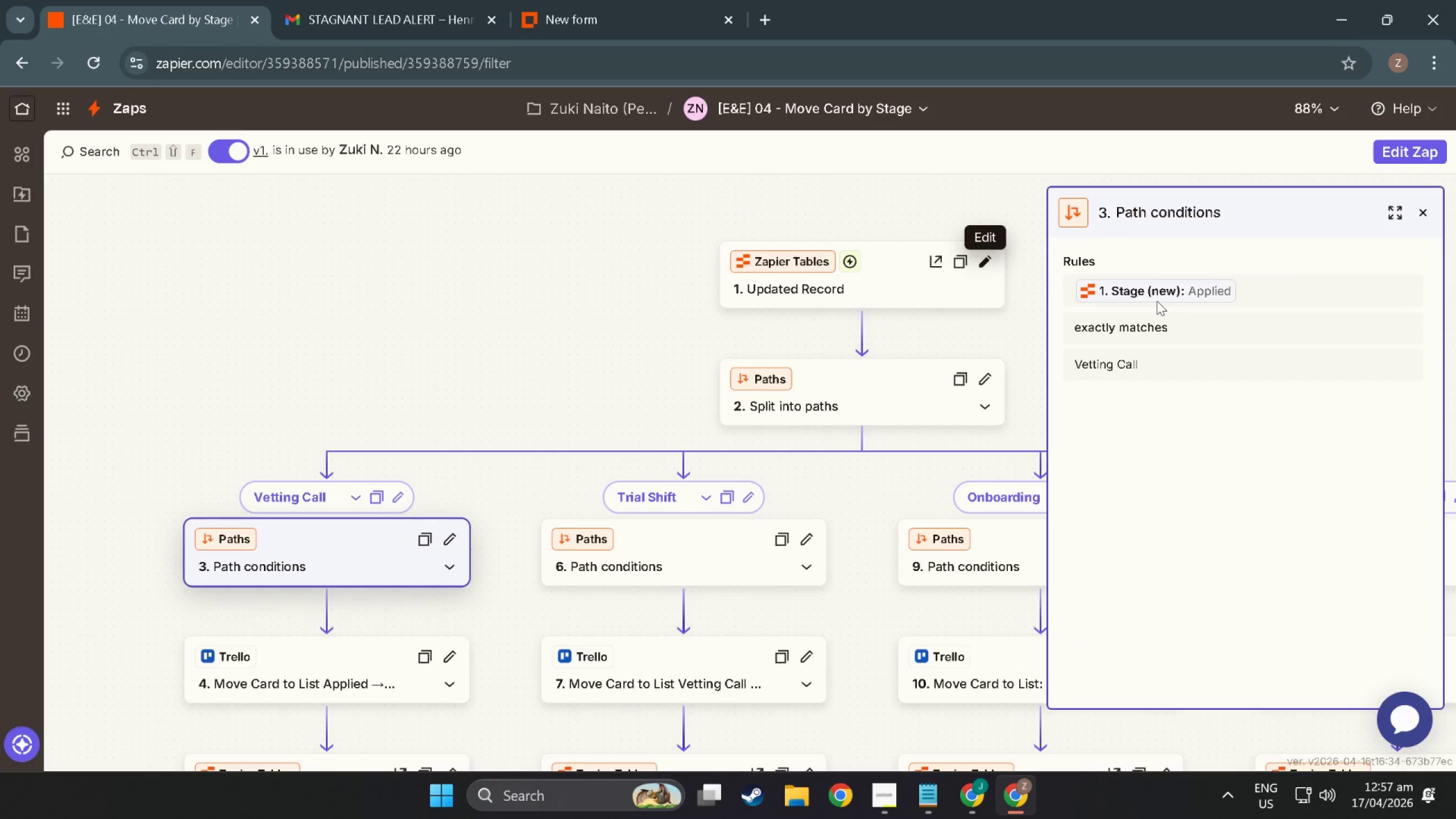 
left_click([262, 669])
 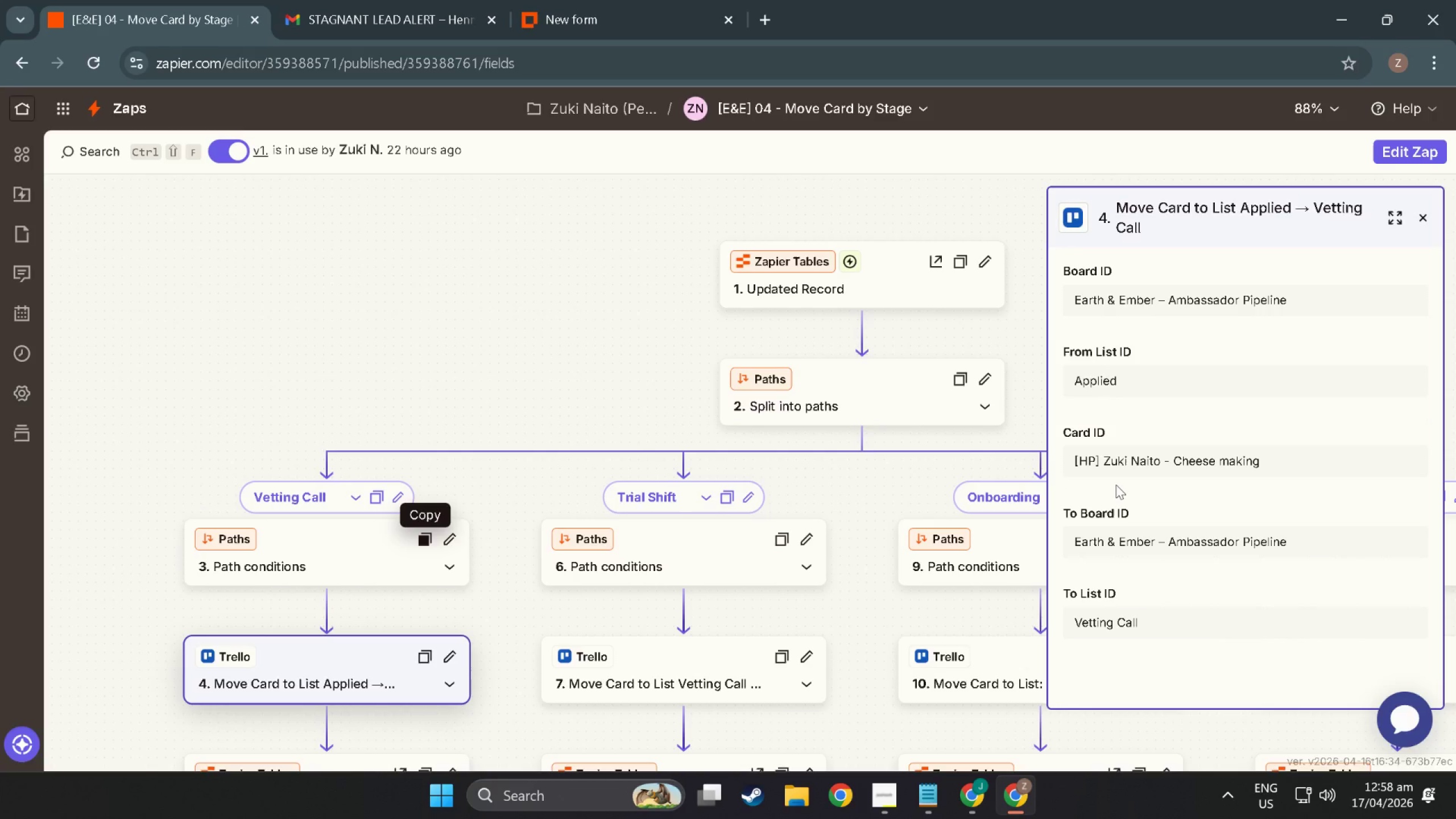 
wait(7.36)
 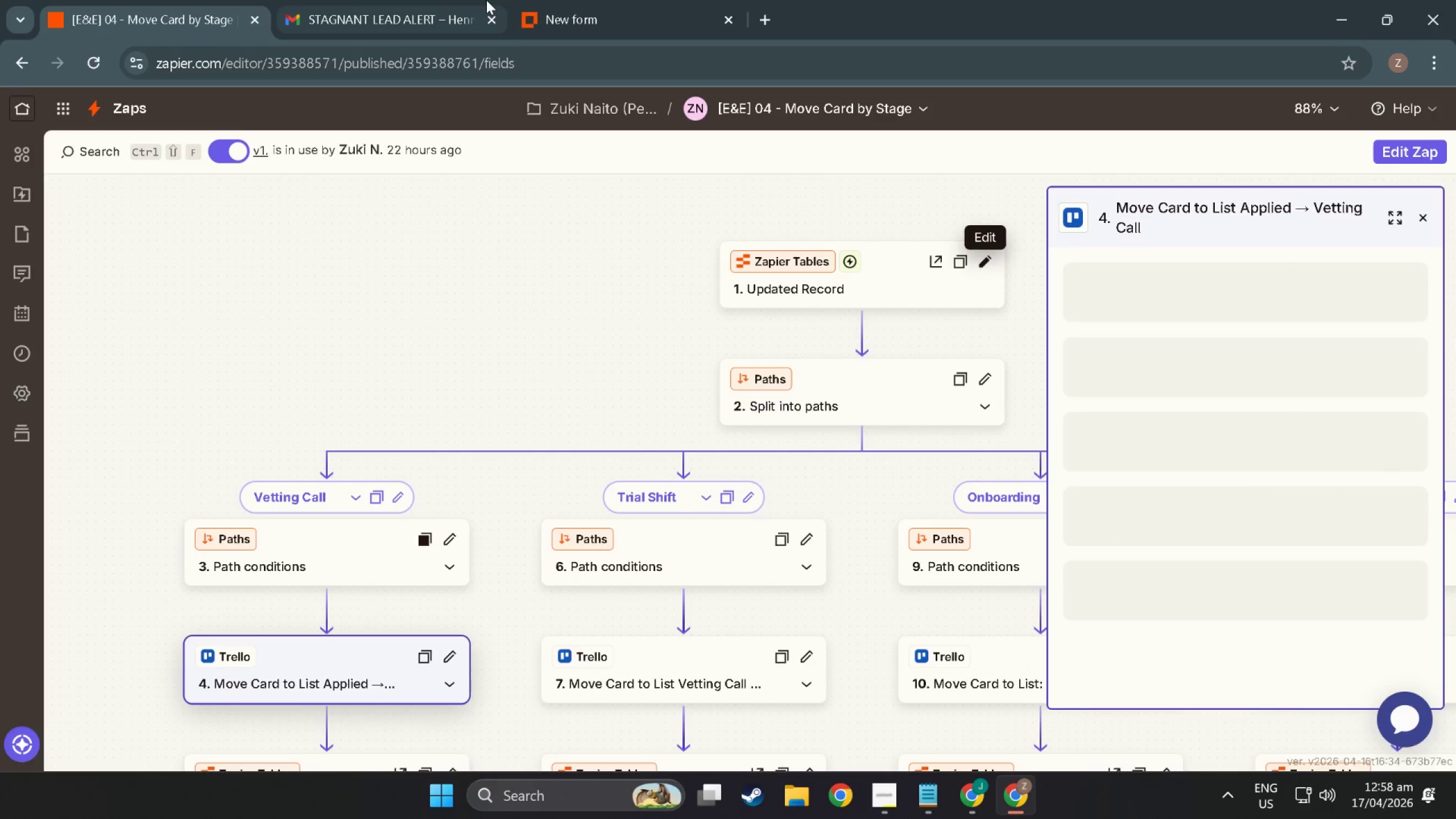 
left_click([1392, 218])
 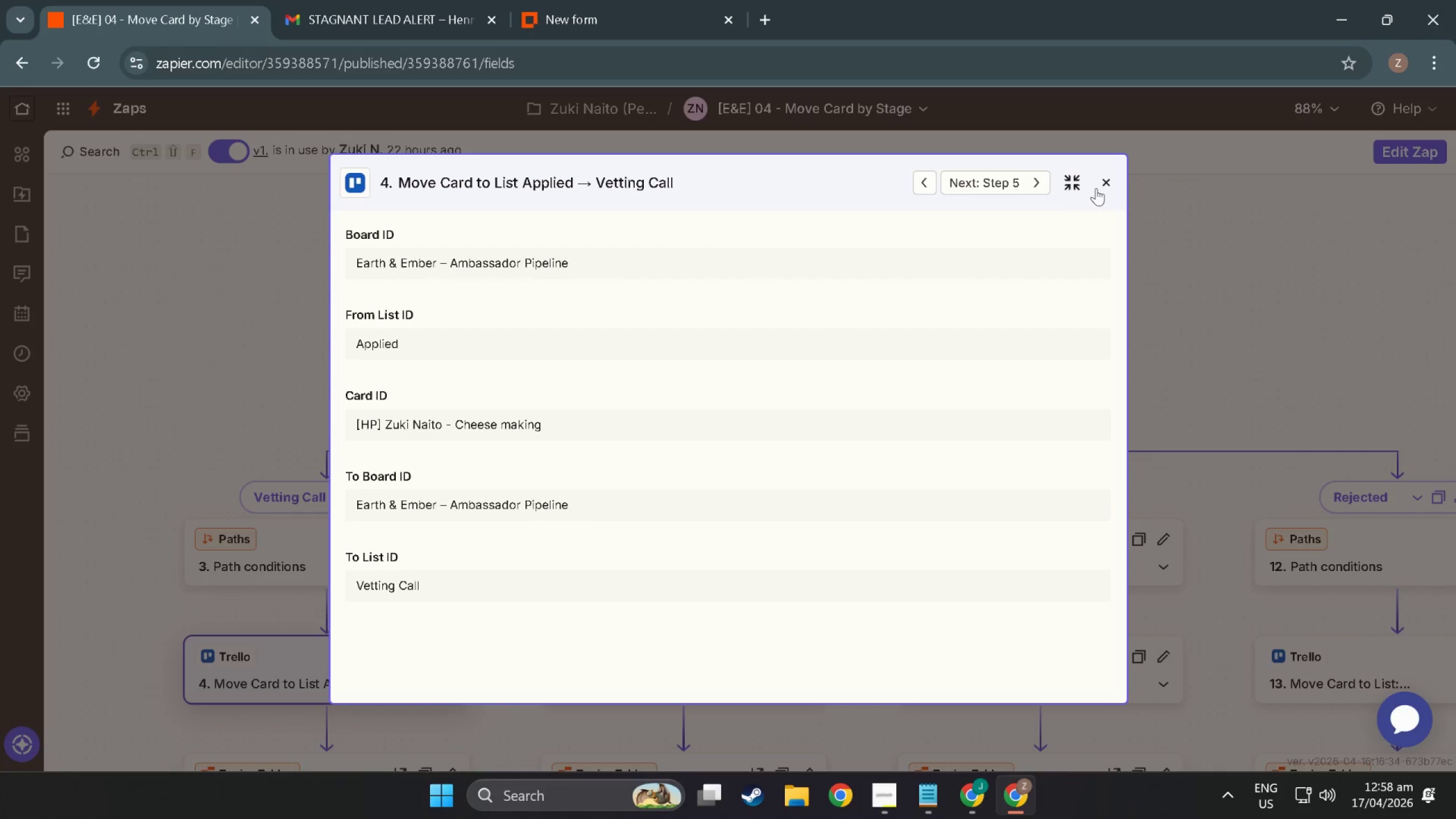 
left_click([1104, 185])
 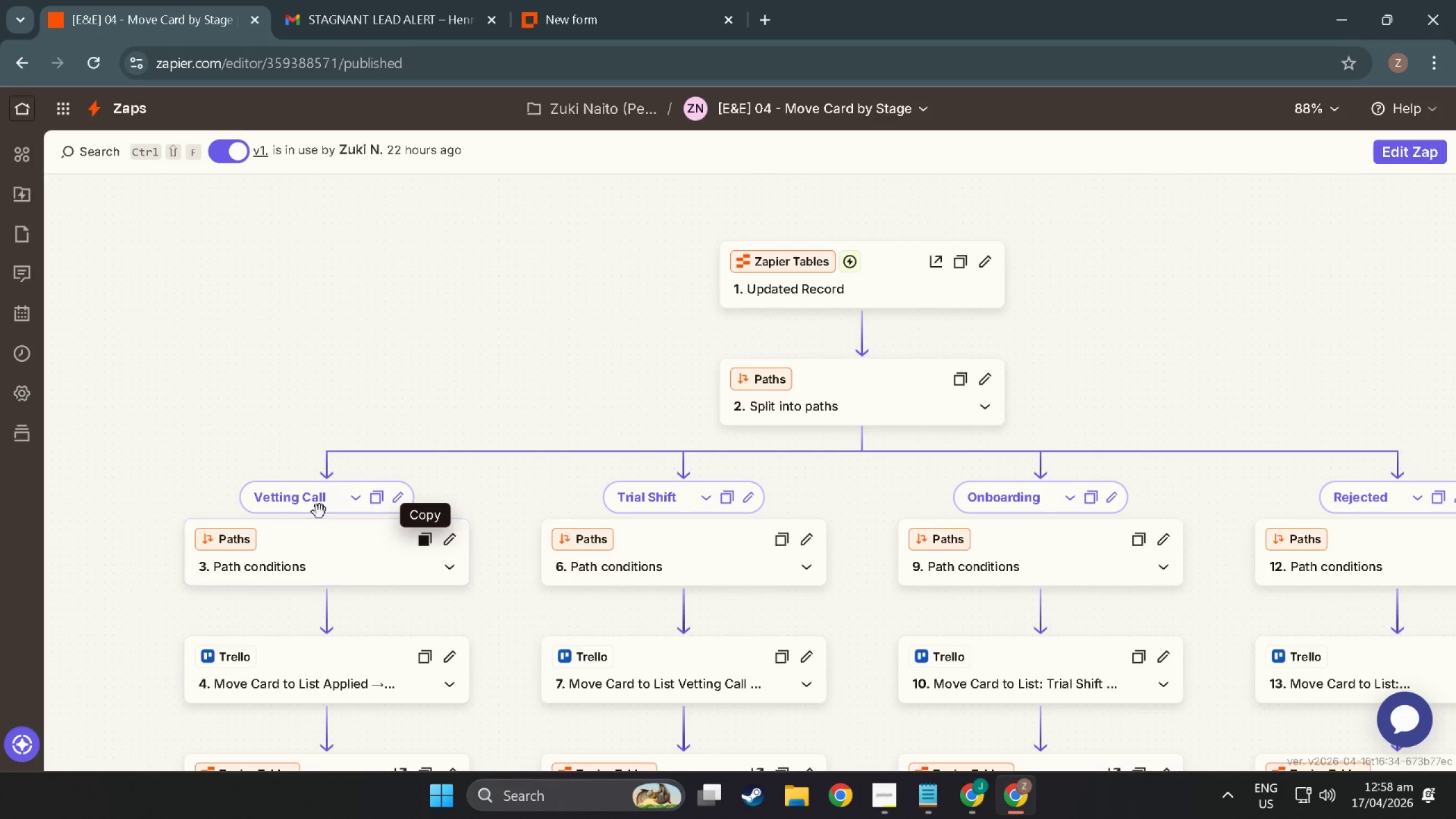 
left_click([326, 557])
 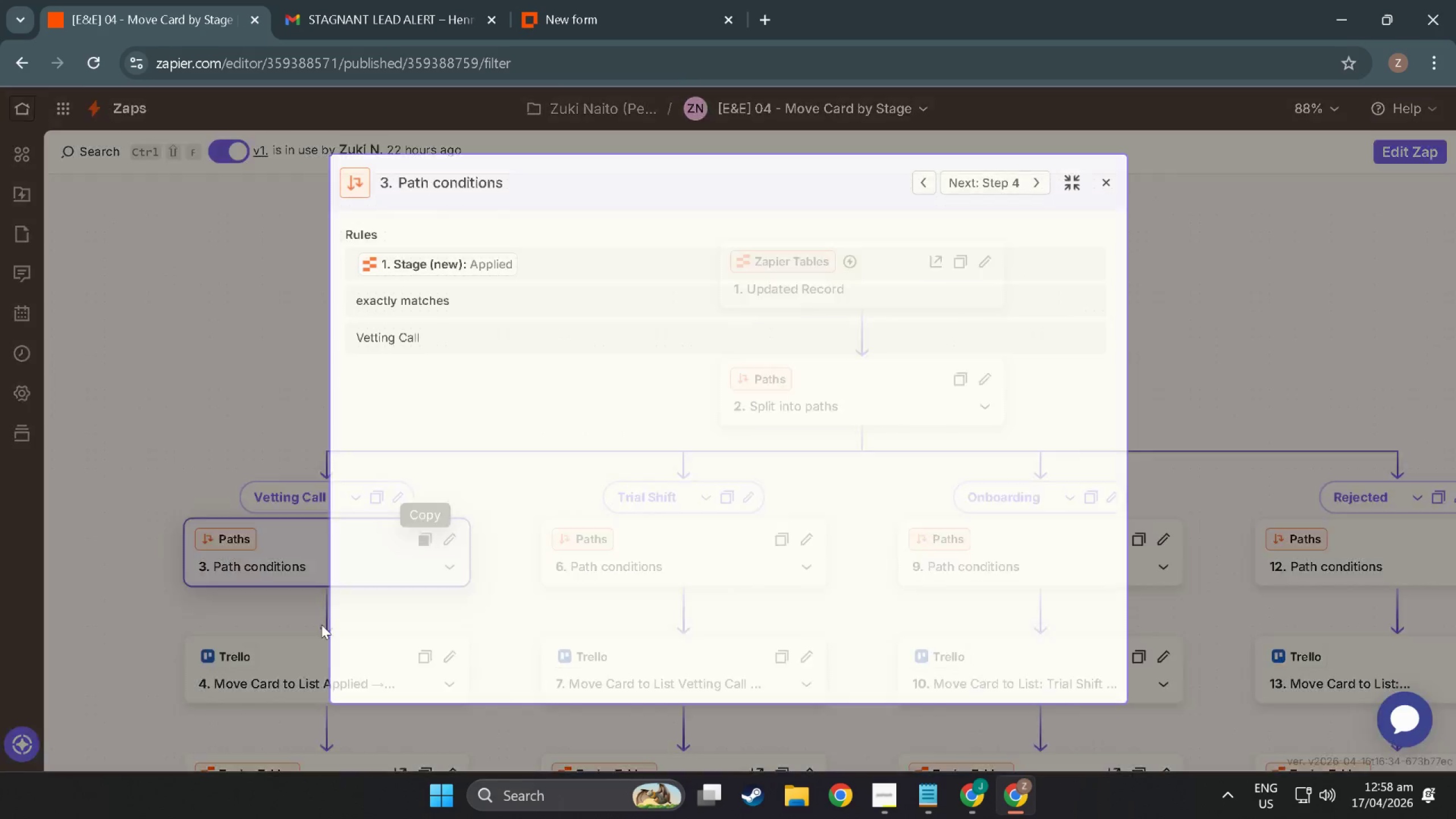 
scroll: coordinate [321, 627], scroll_direction: down, amount: 2.0
 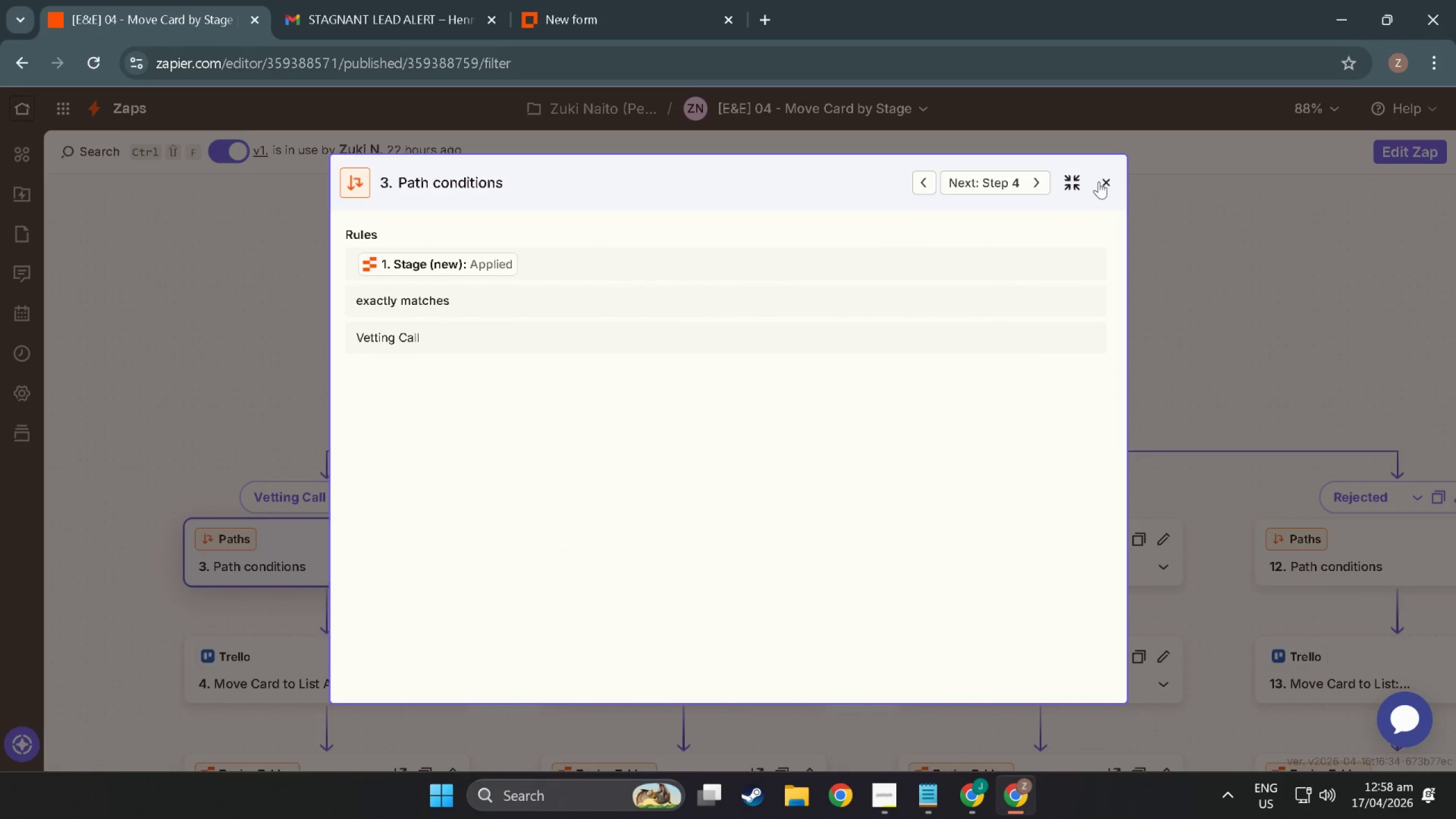 
left_click([1112, 183])
 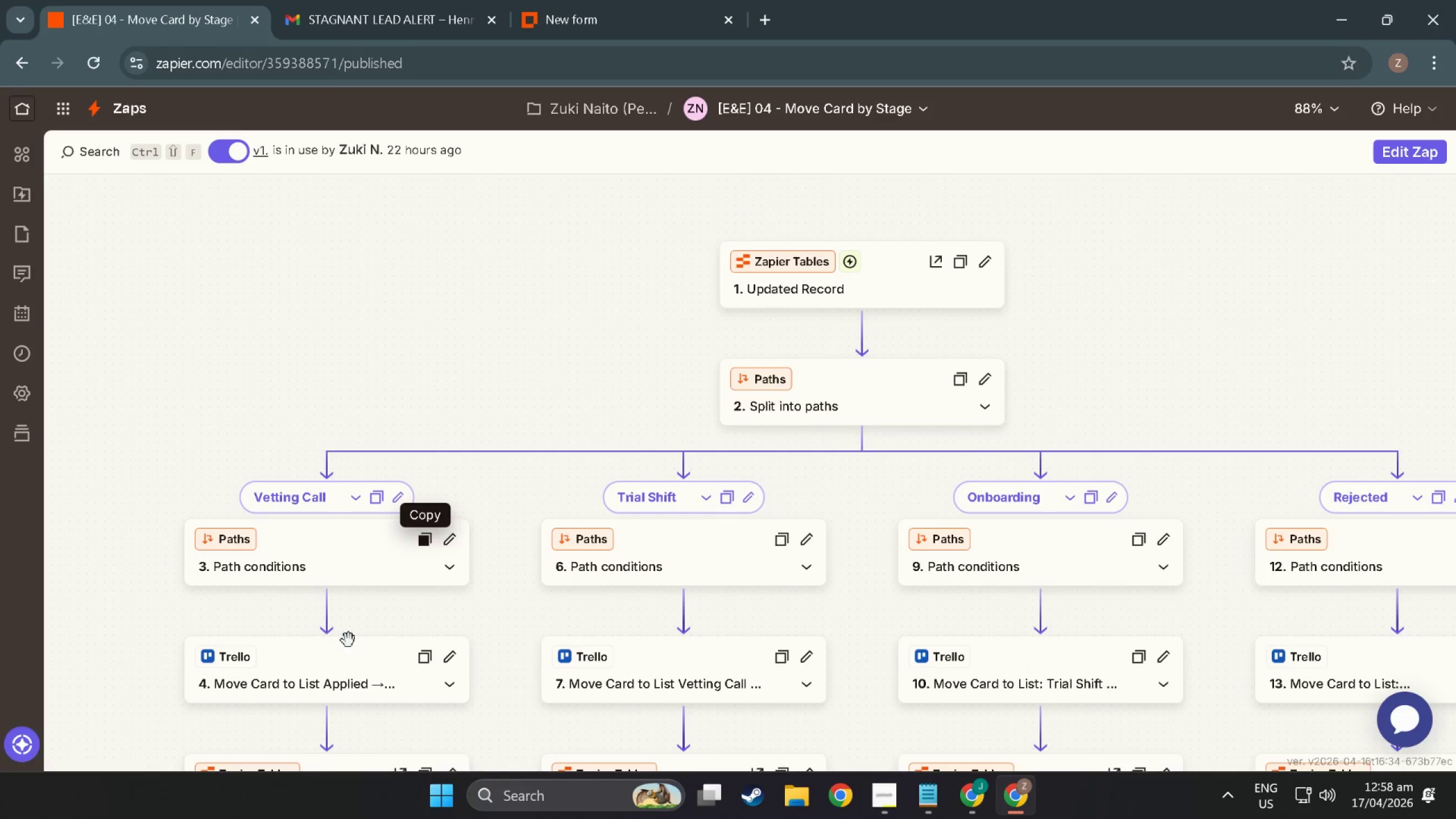 
left_click([338, 672])
 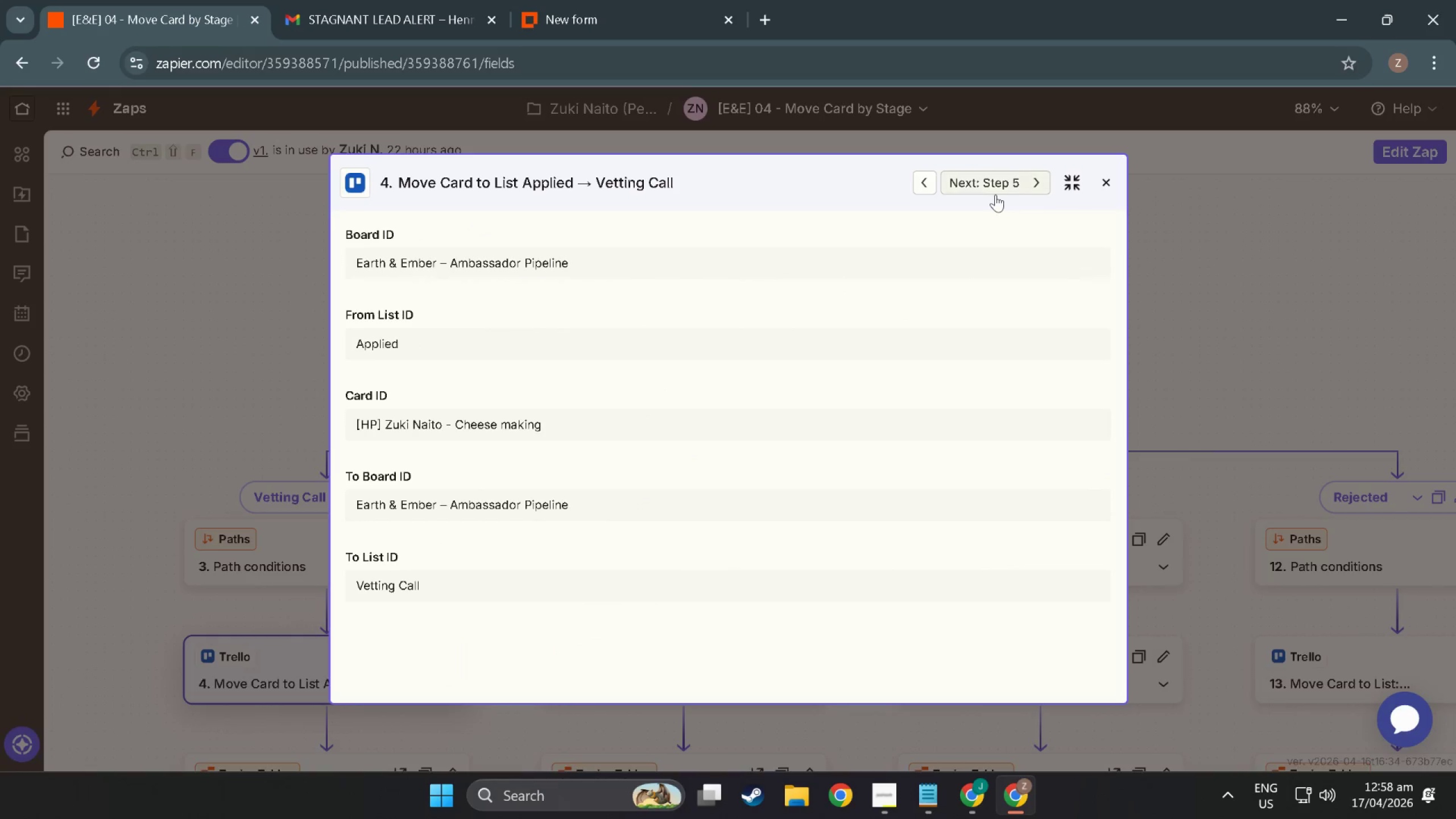 
wait(6.3)
 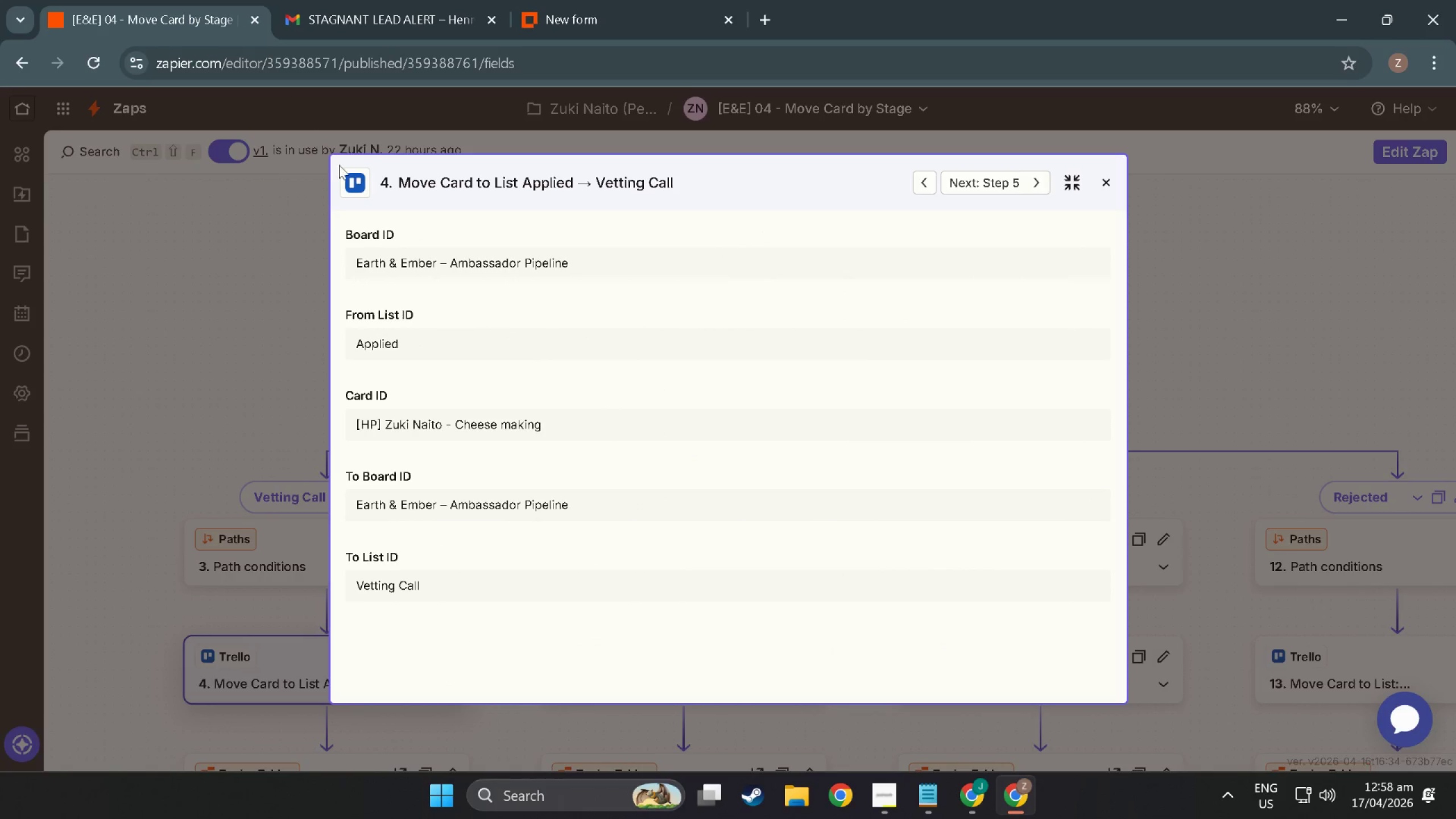 
left_click([1402, 147])
 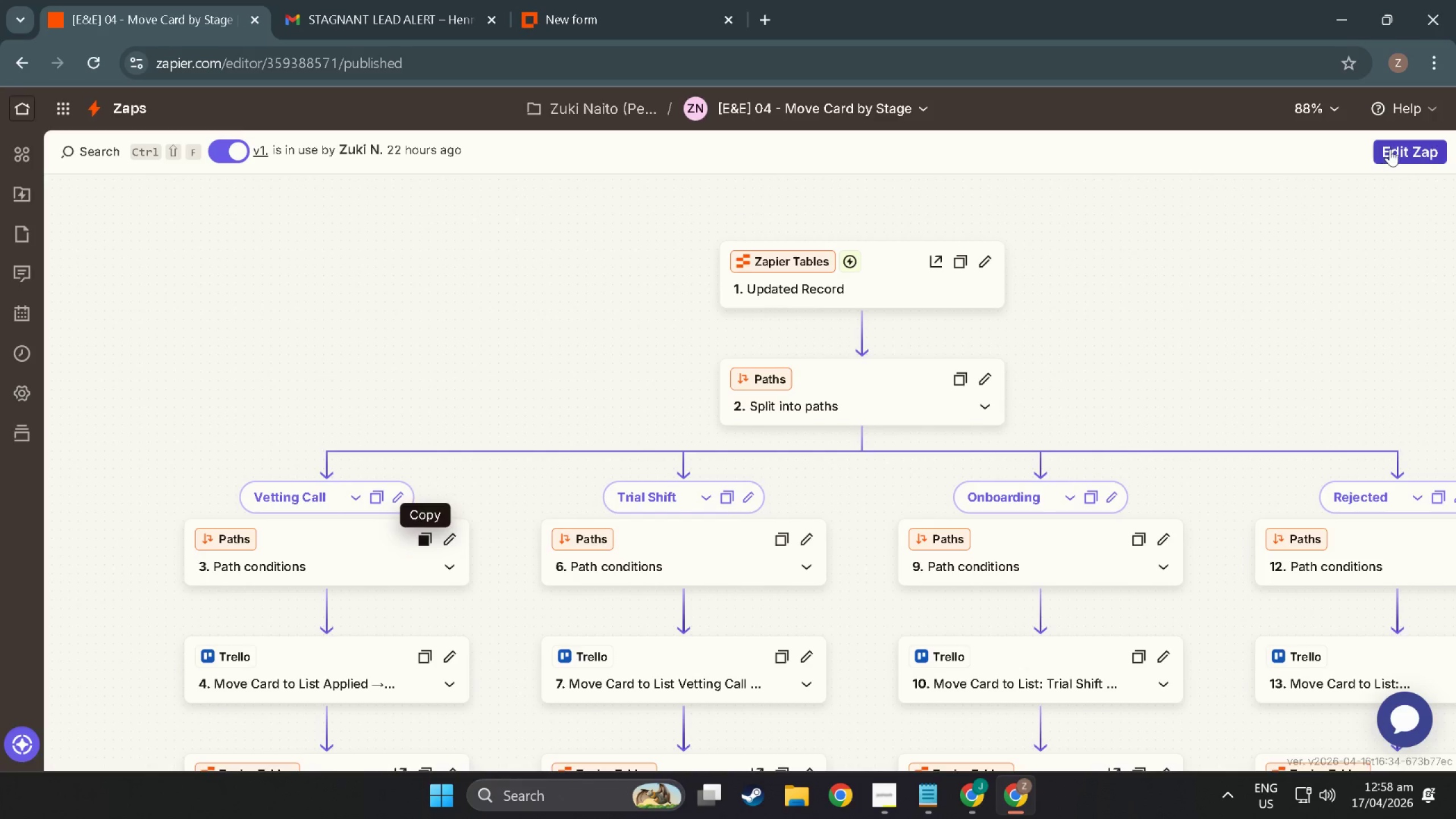 
left_click([1390, 149])
 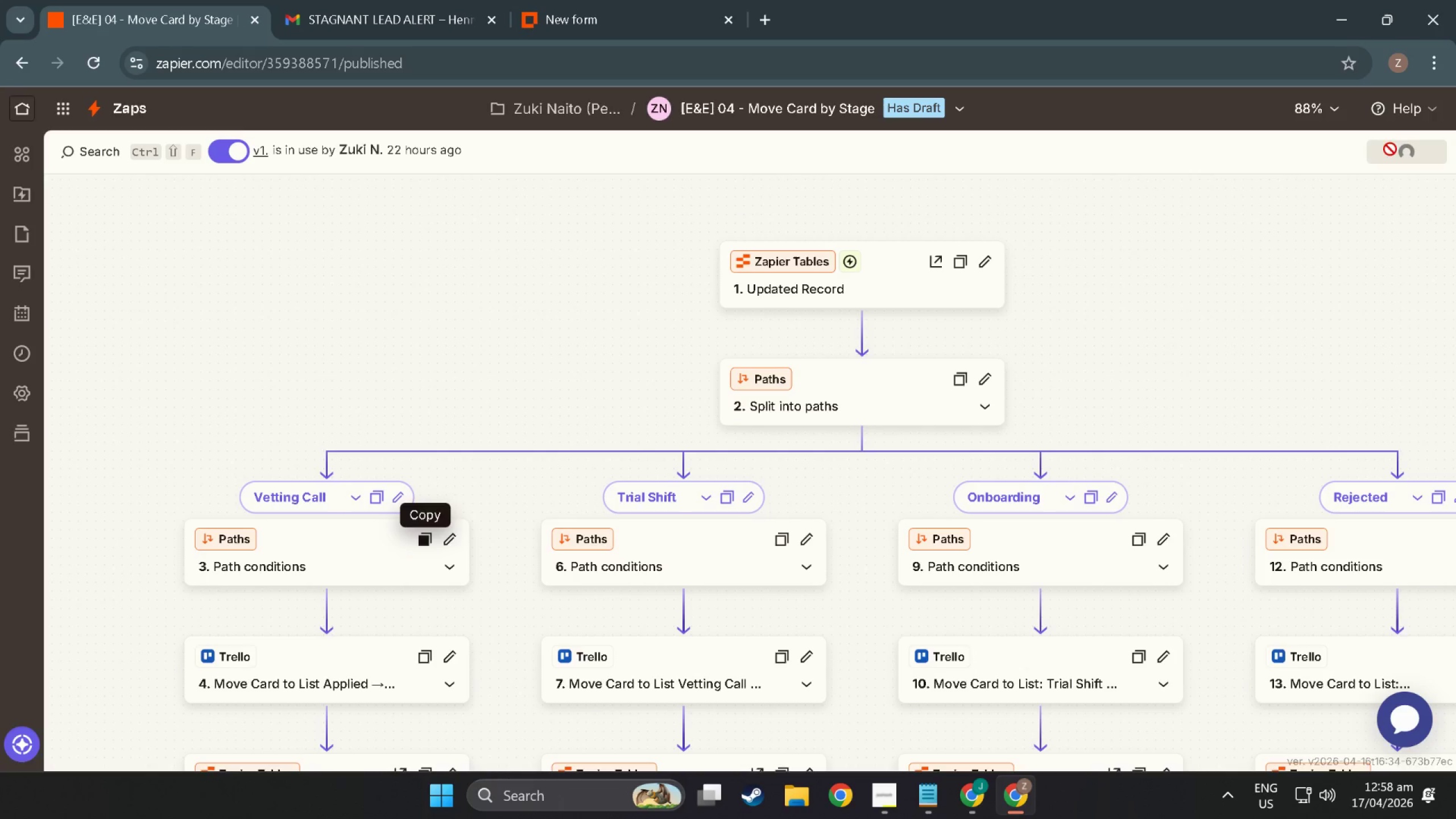 
scroll: coordinate [449, 650], scroll_direction: down, amount: 2.0
 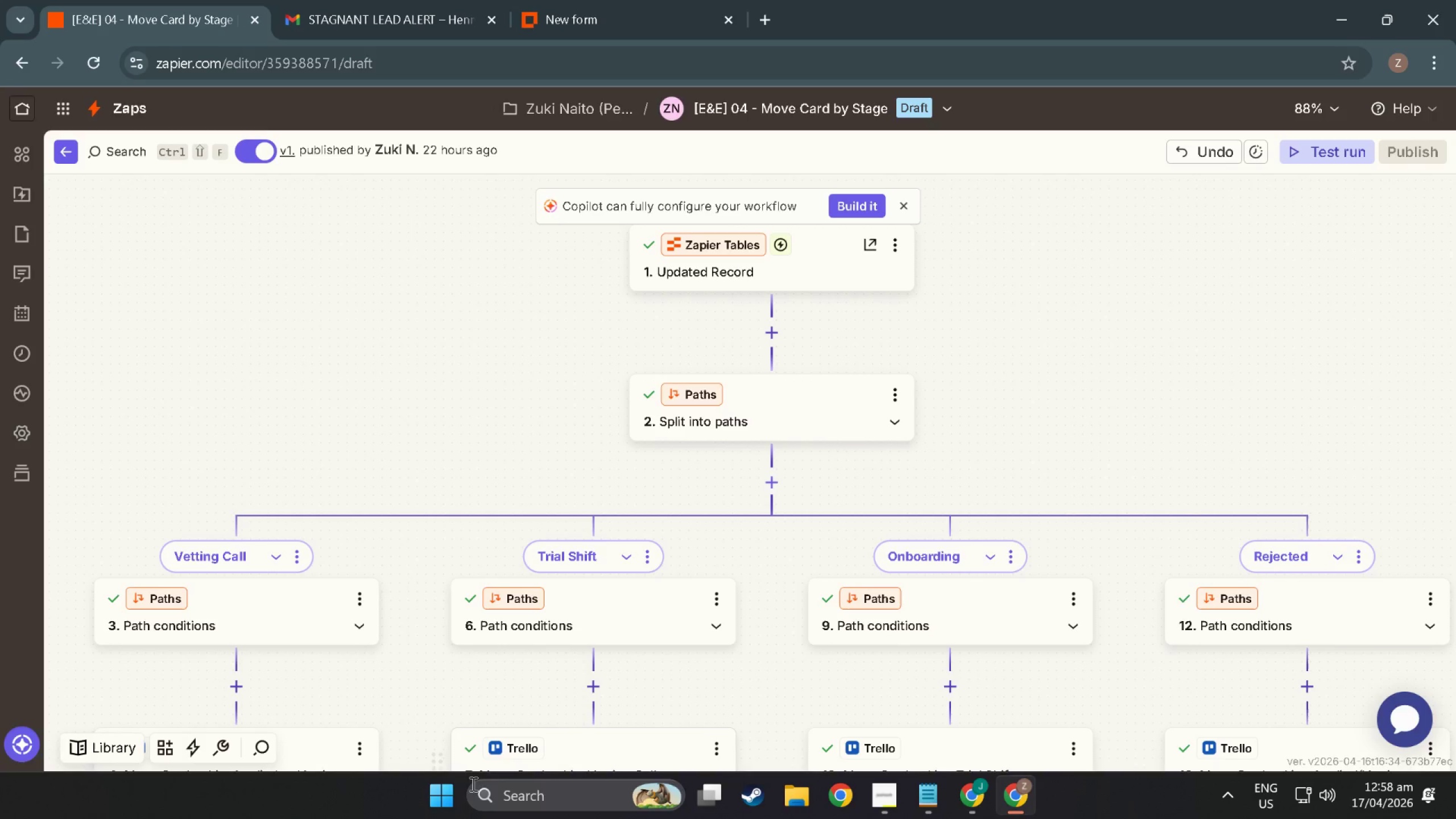 
left_click([234, 568])
 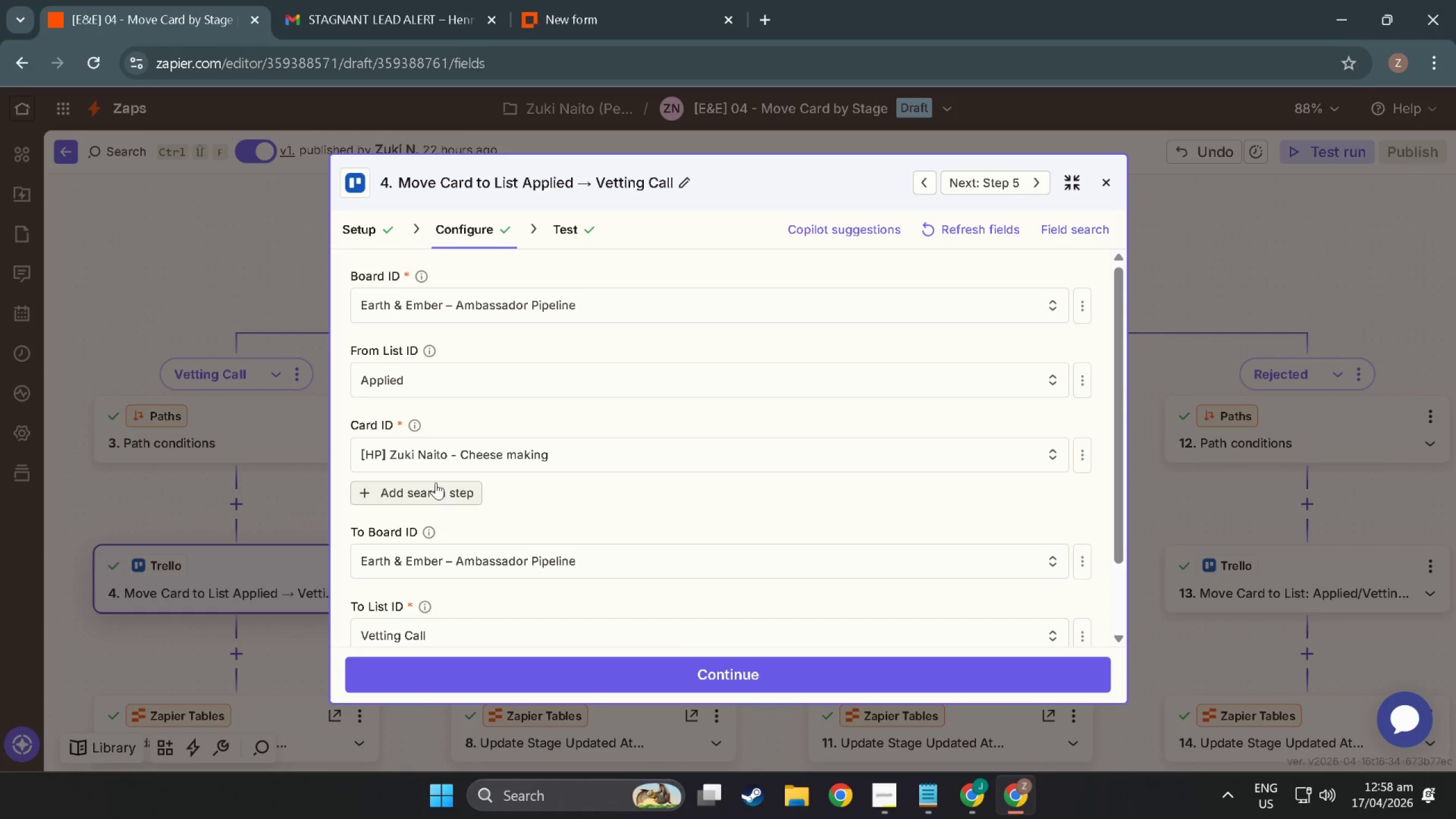 
scroll: coordinate [237, 566], scroll_direction: down, amount: 14.0
 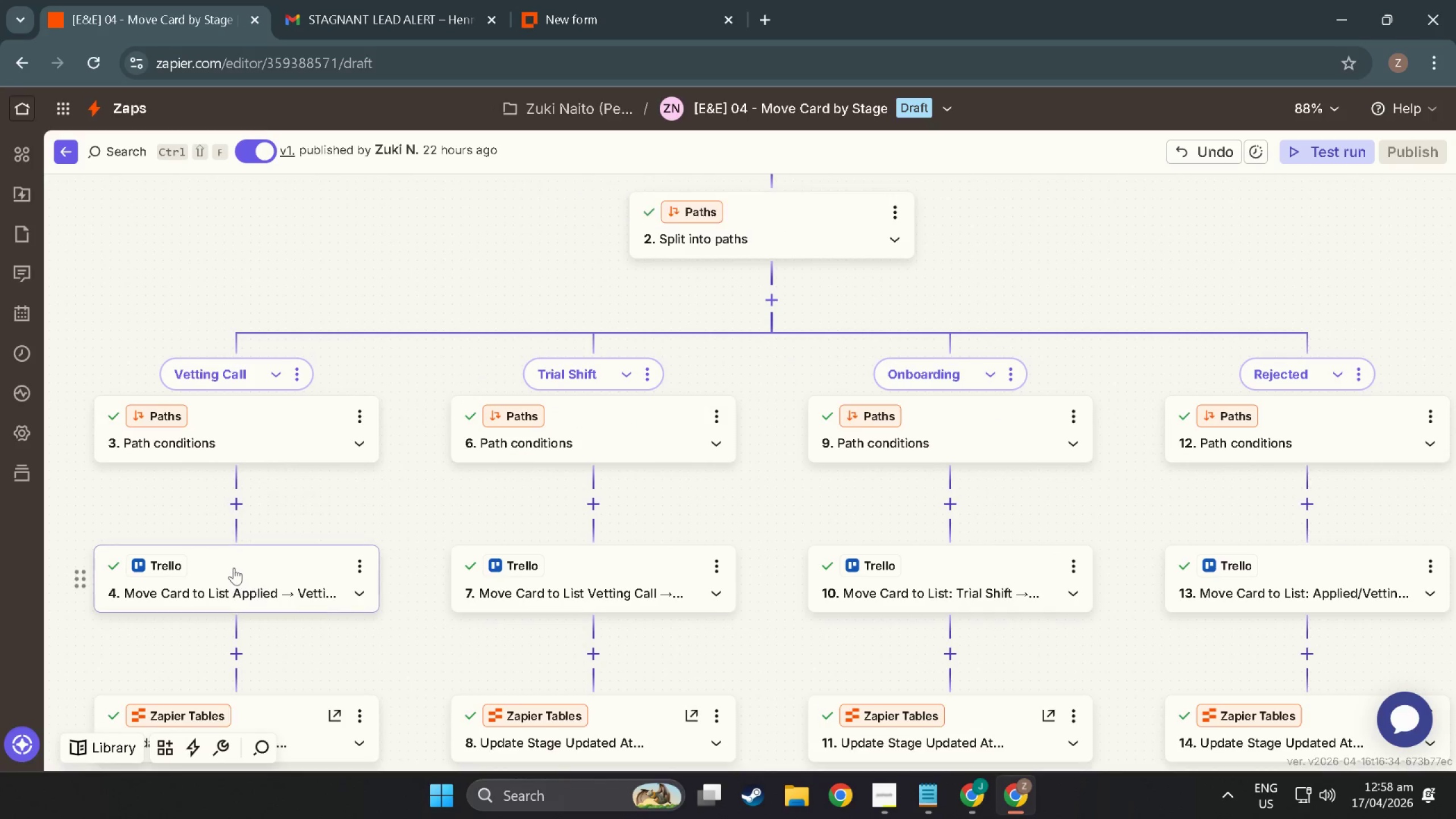 
wait(7.15)
 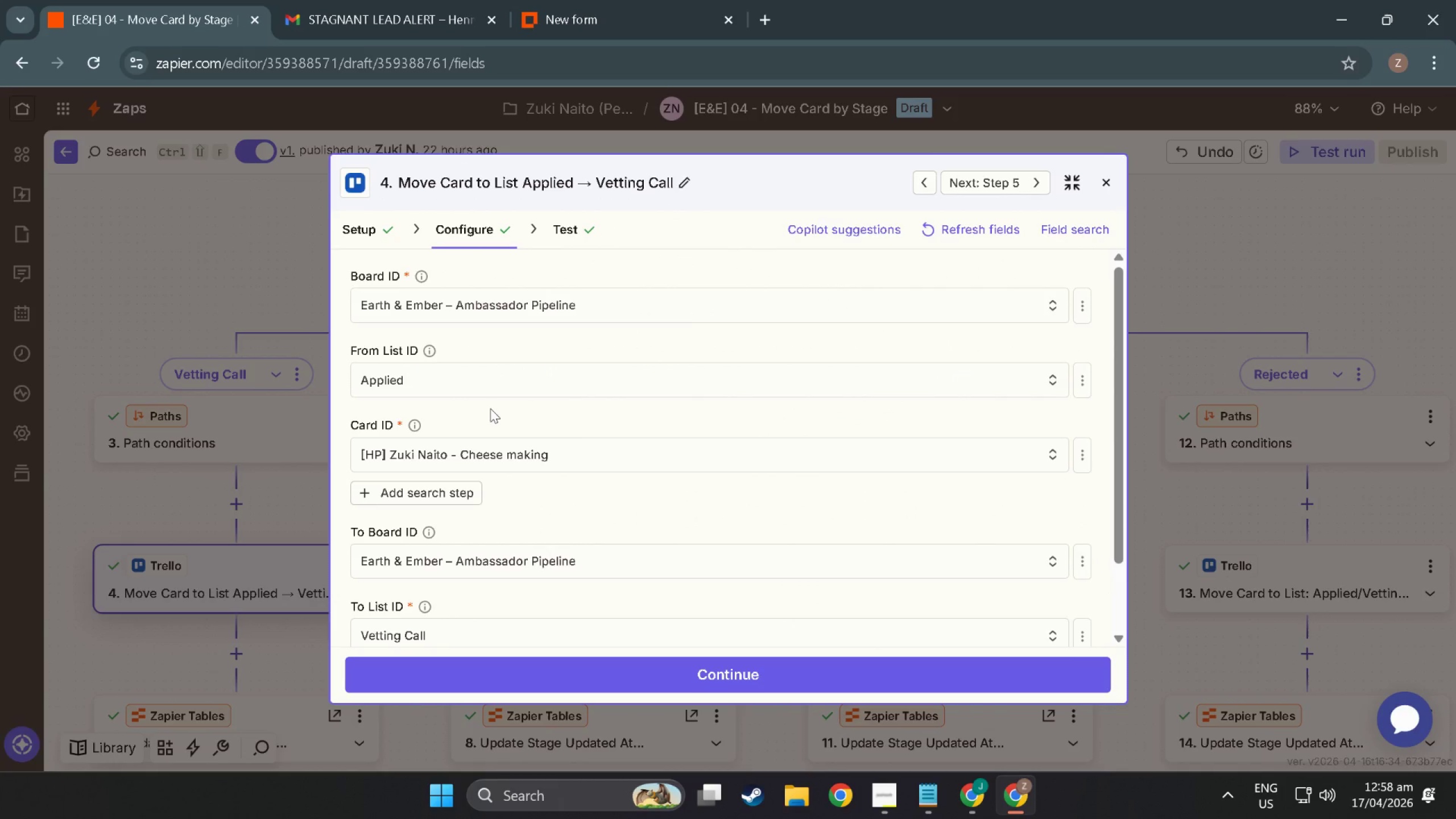 
left_click([1044, 453])
 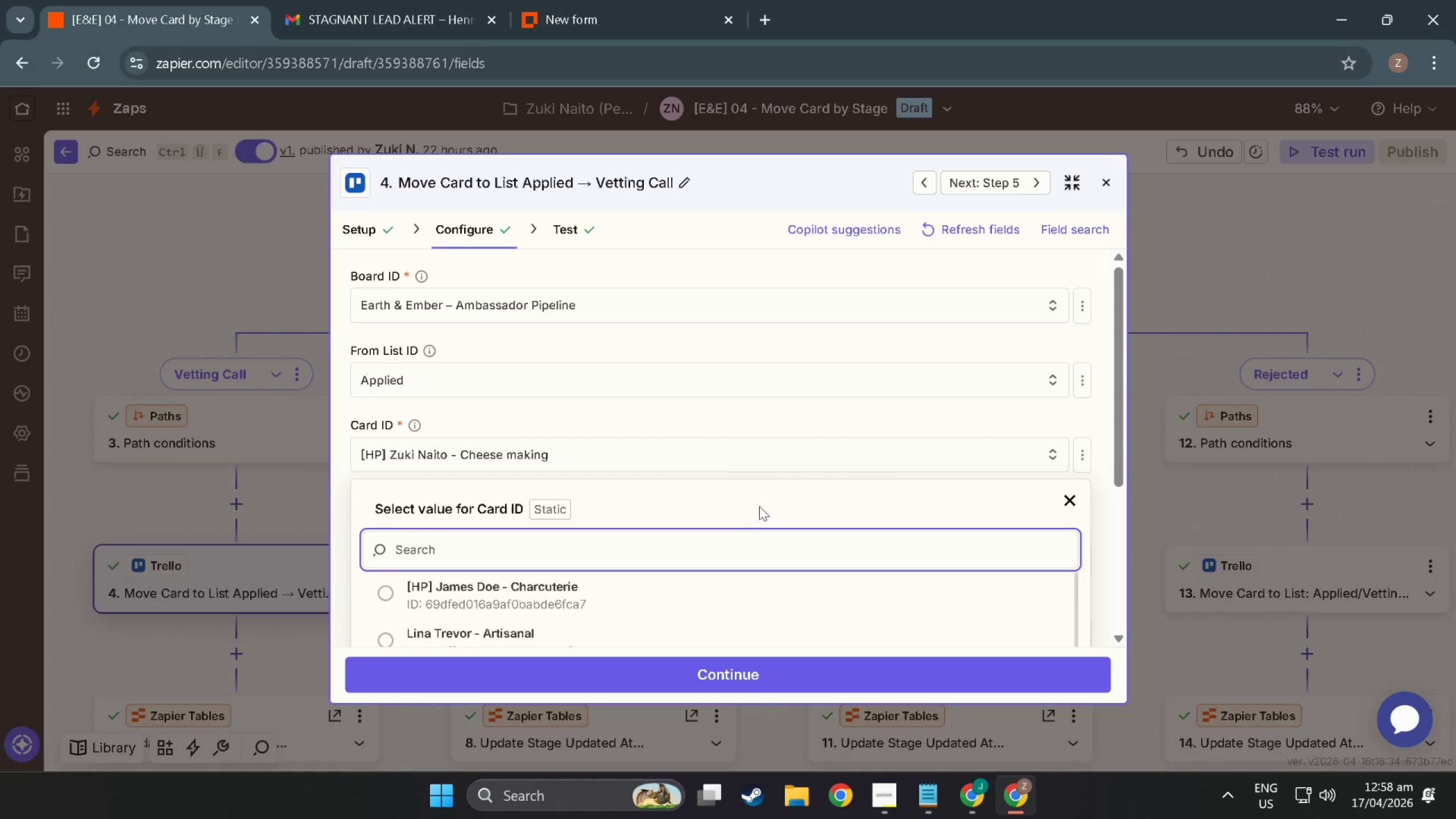 
scroll: coordinate [583, 582], scroll_direction: down, amount: 9.0
 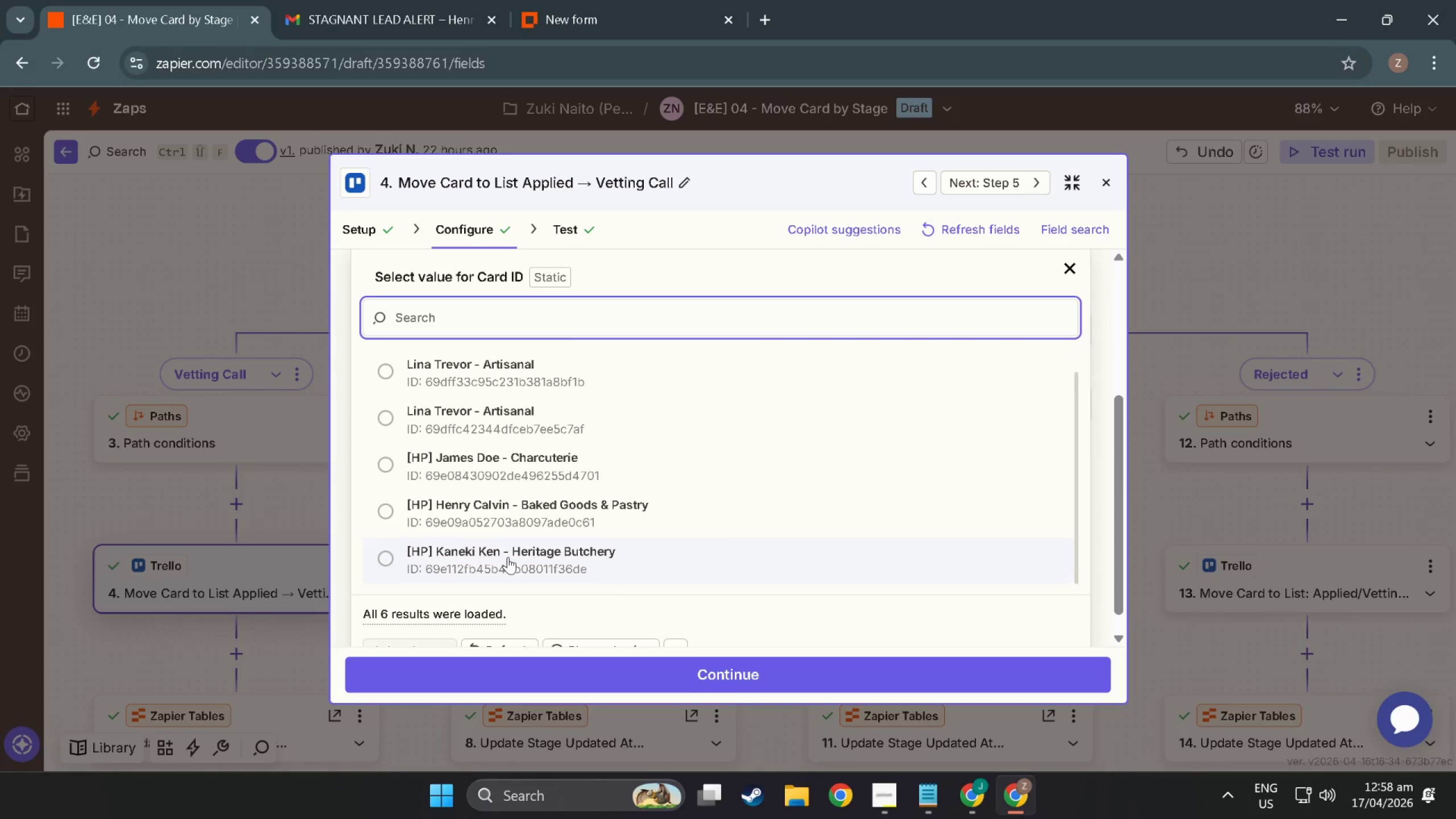 
scroll: coordinate [516, 363], scroll_direction: up, amount: 8.0
 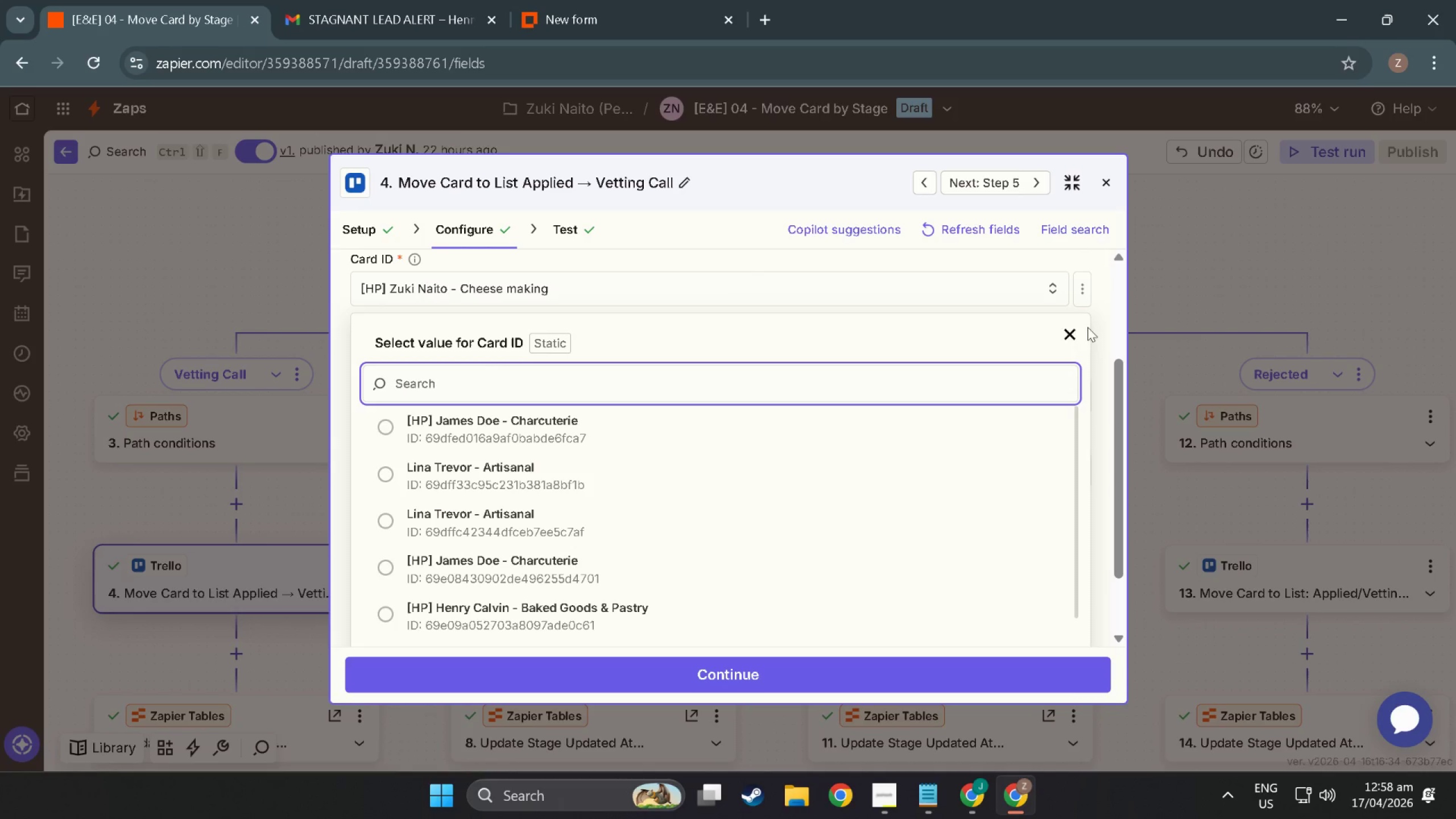 
left_click([1070, 334])
 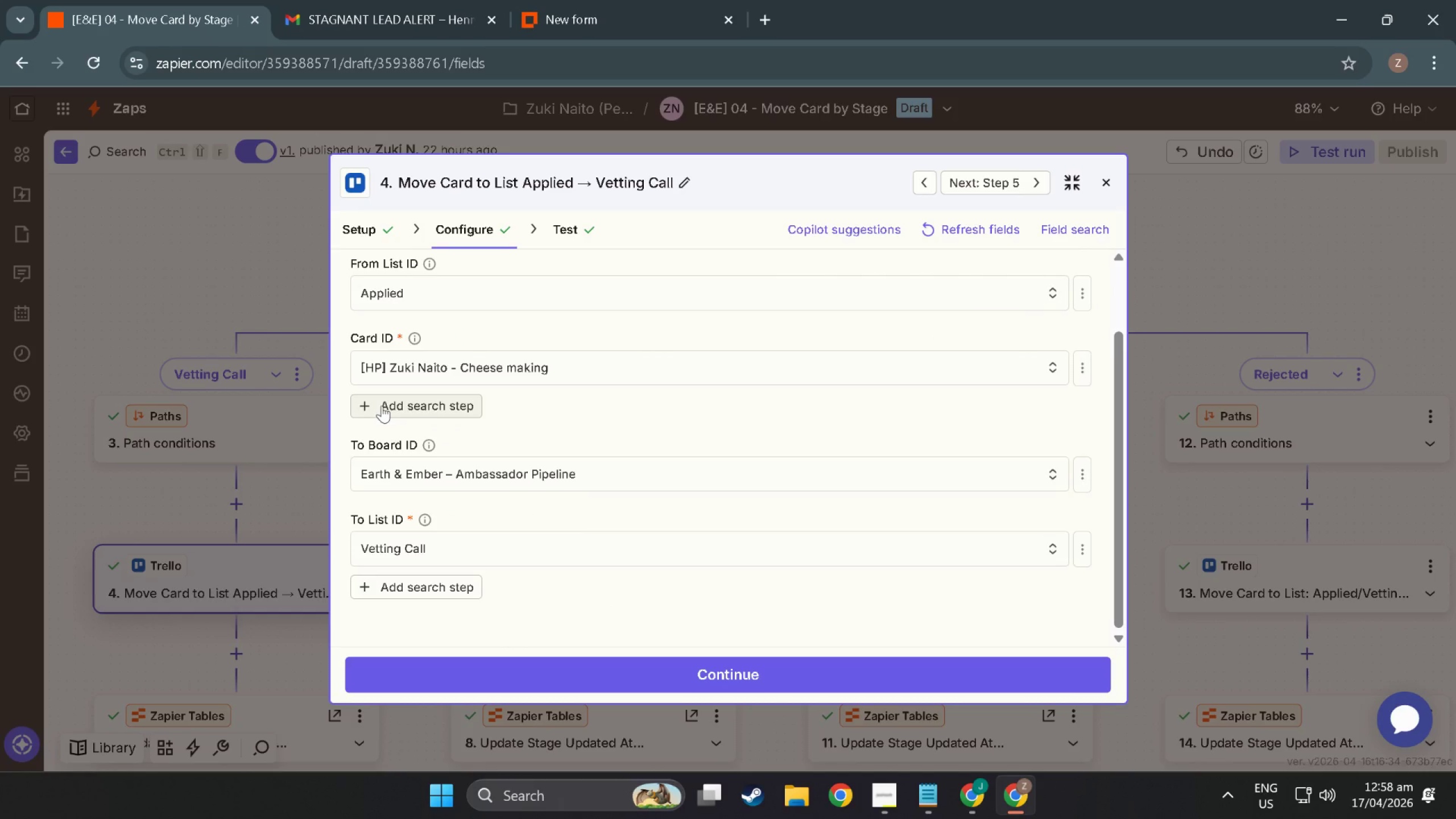 
left_click([382, 404])
 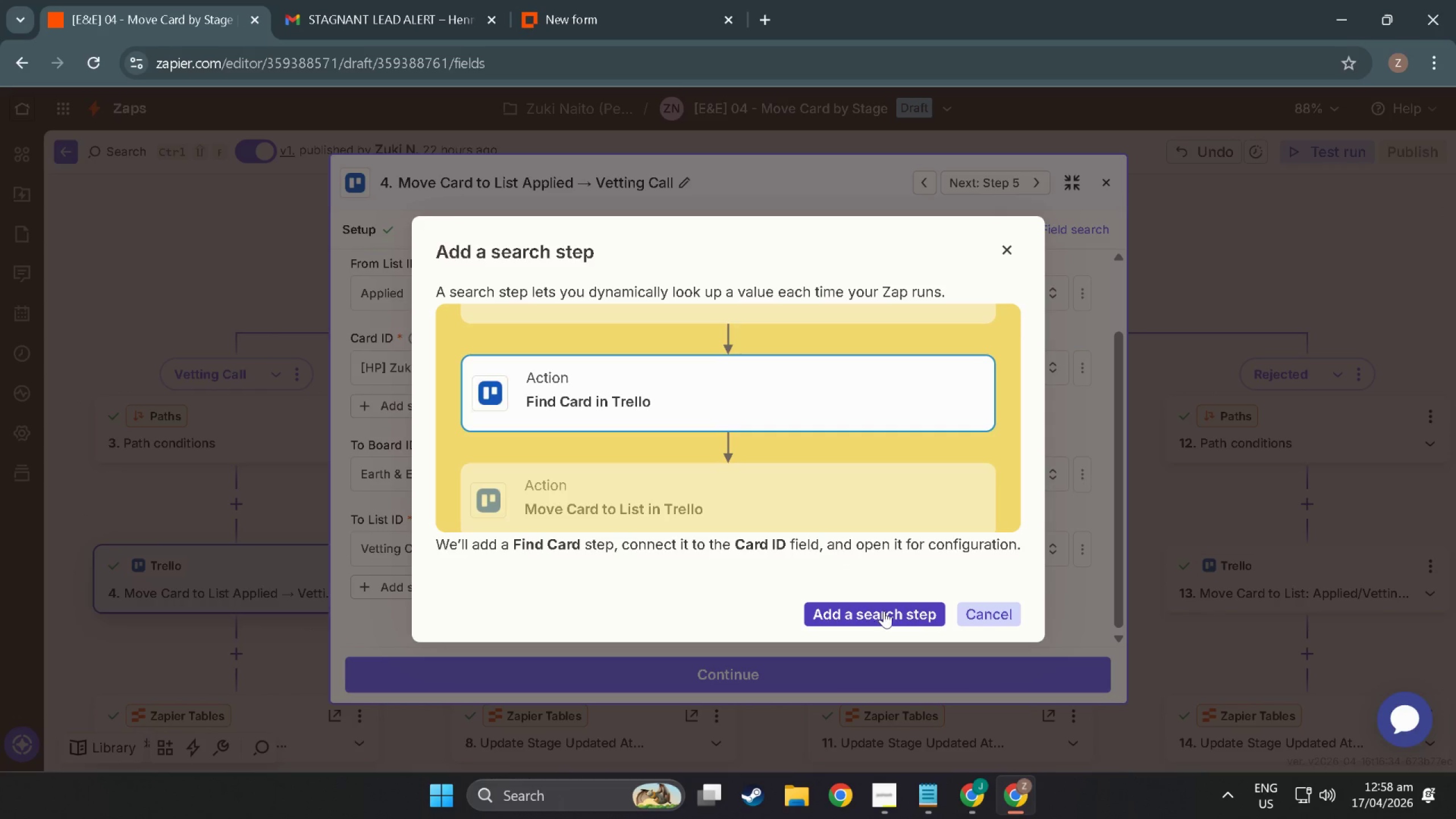 
wait(14.86)
 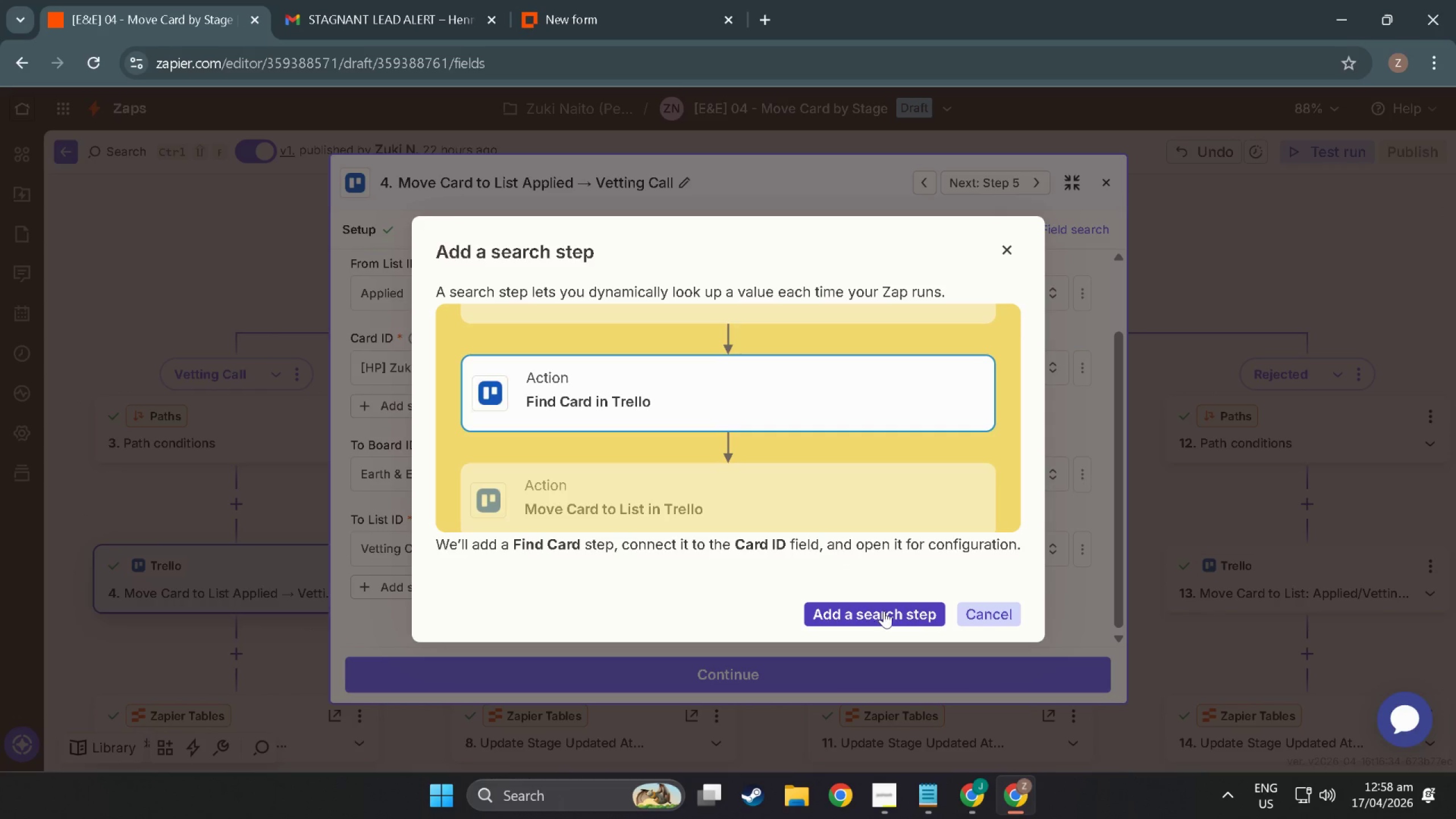 
left_click([876, 624])
 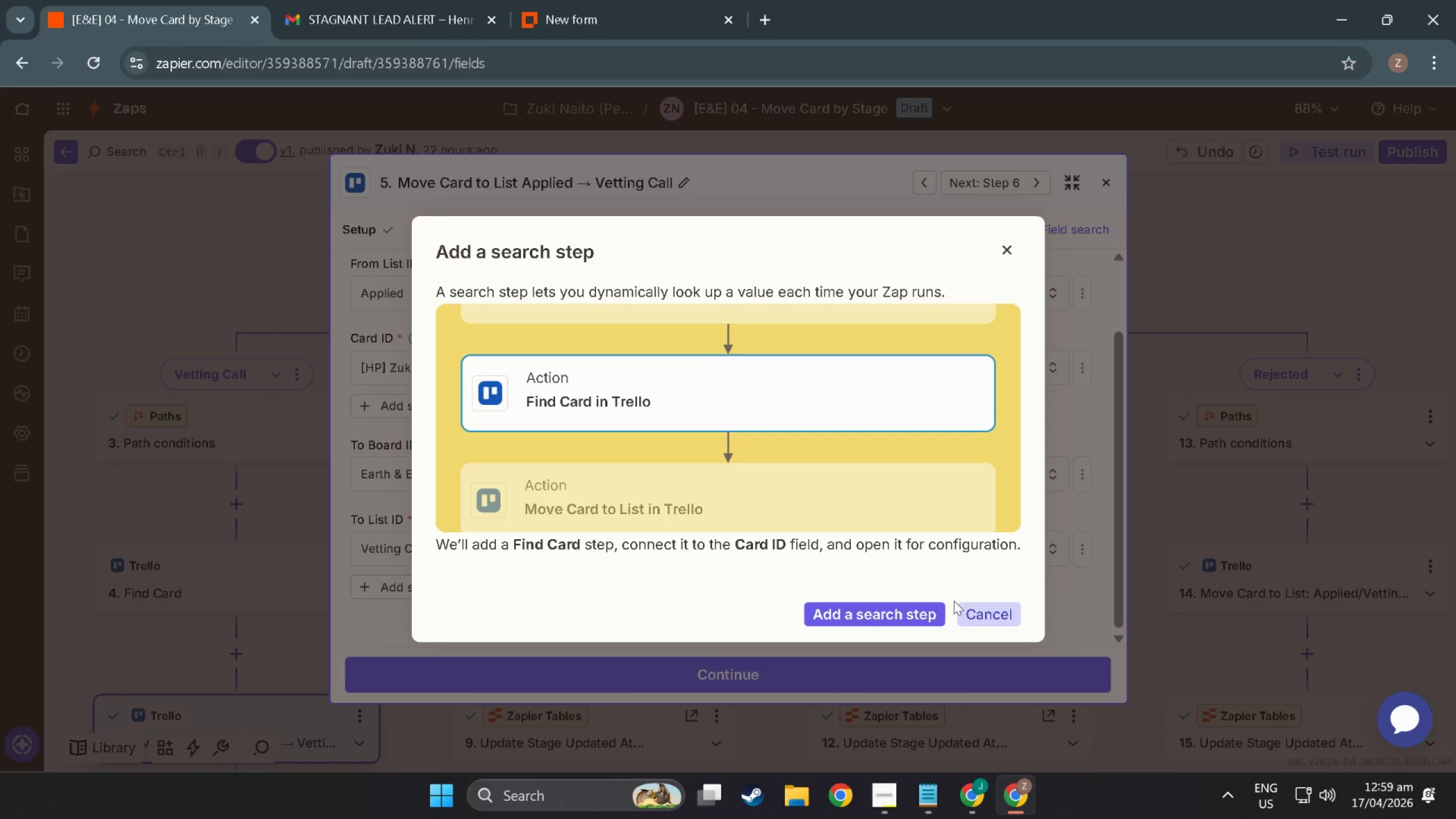 
left_click([968, 602])
 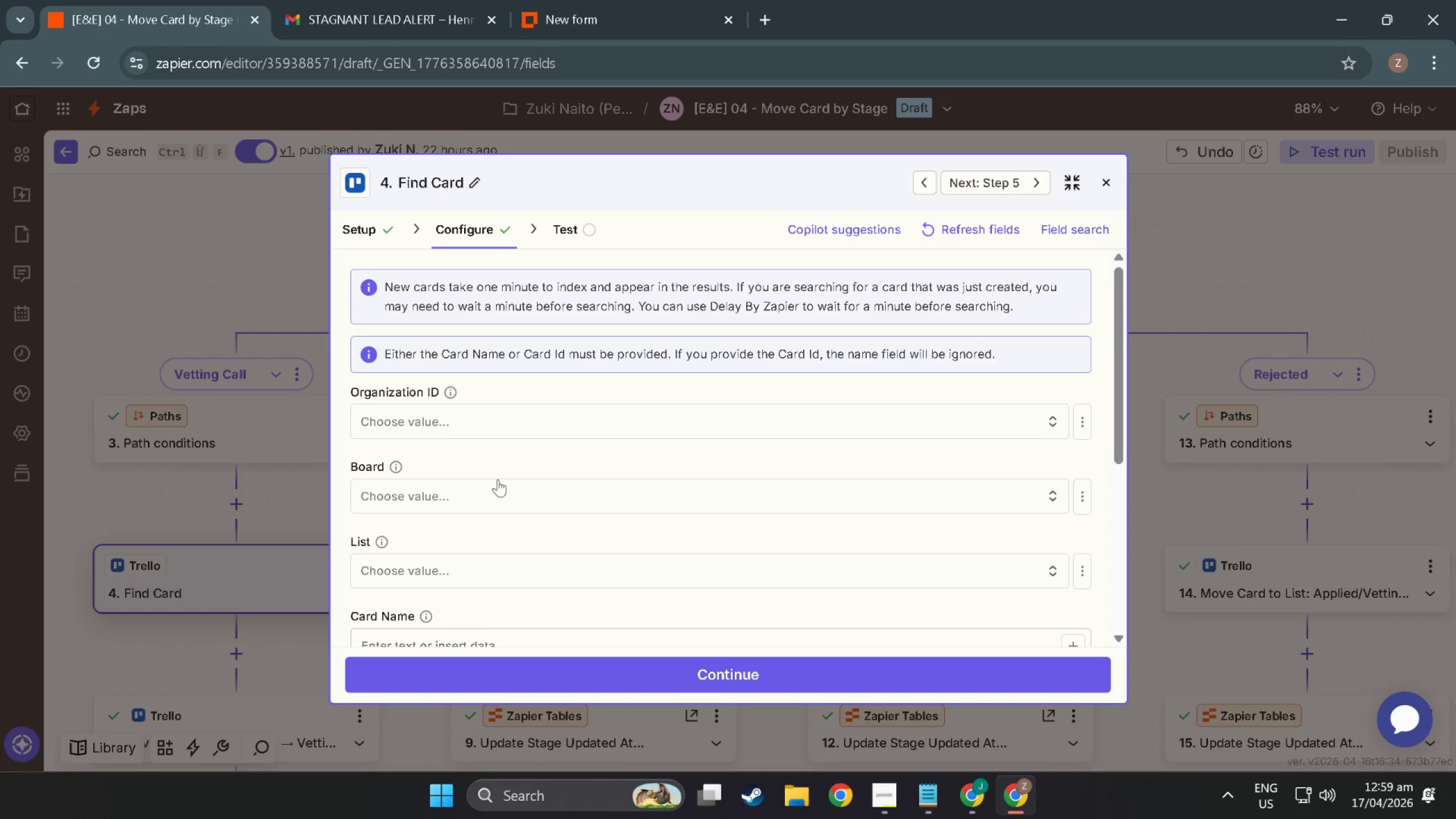 
left_click([239, 590])
 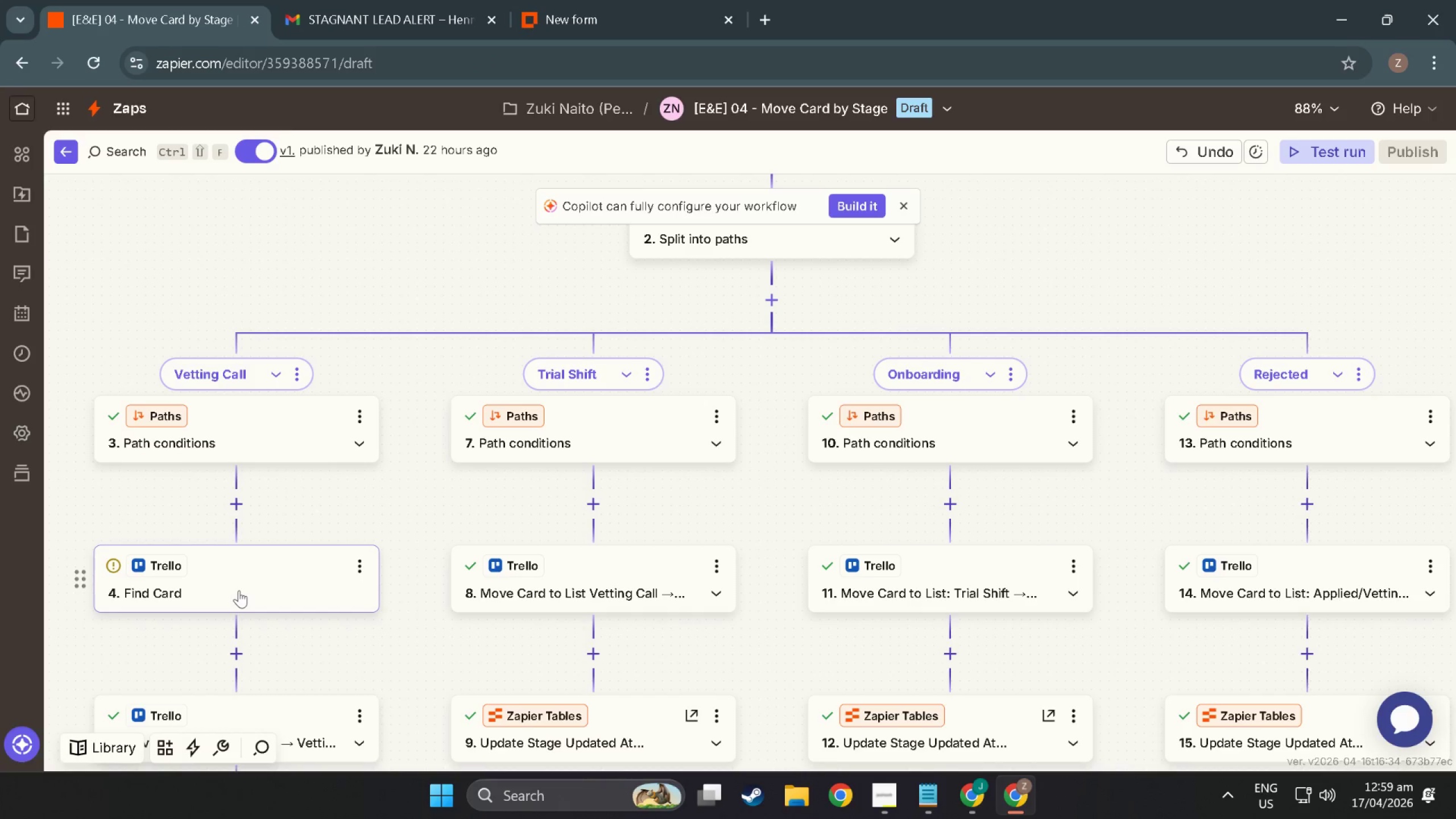 
left_click([239, 590])
 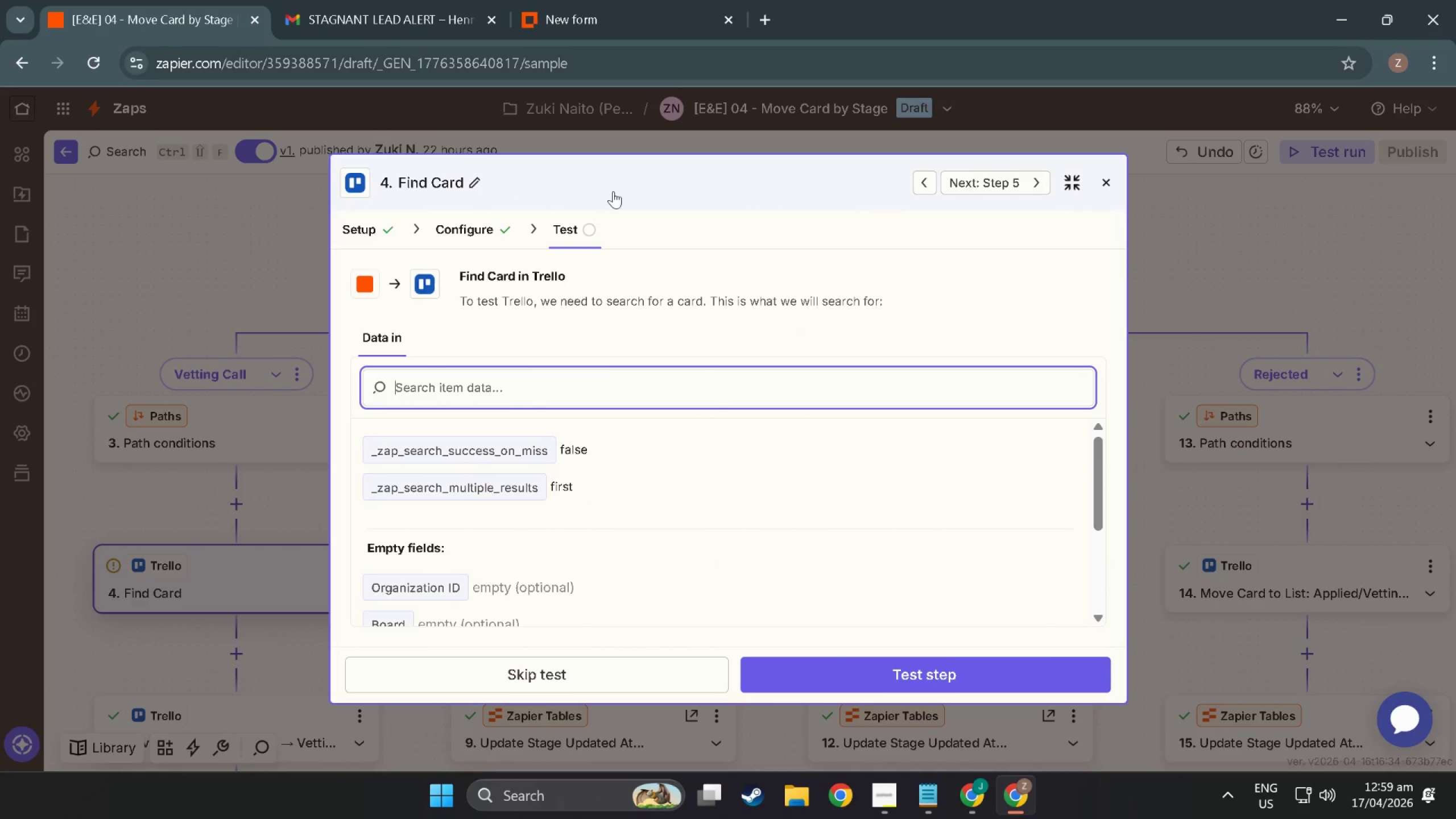 
mouse_move([468, 238])
 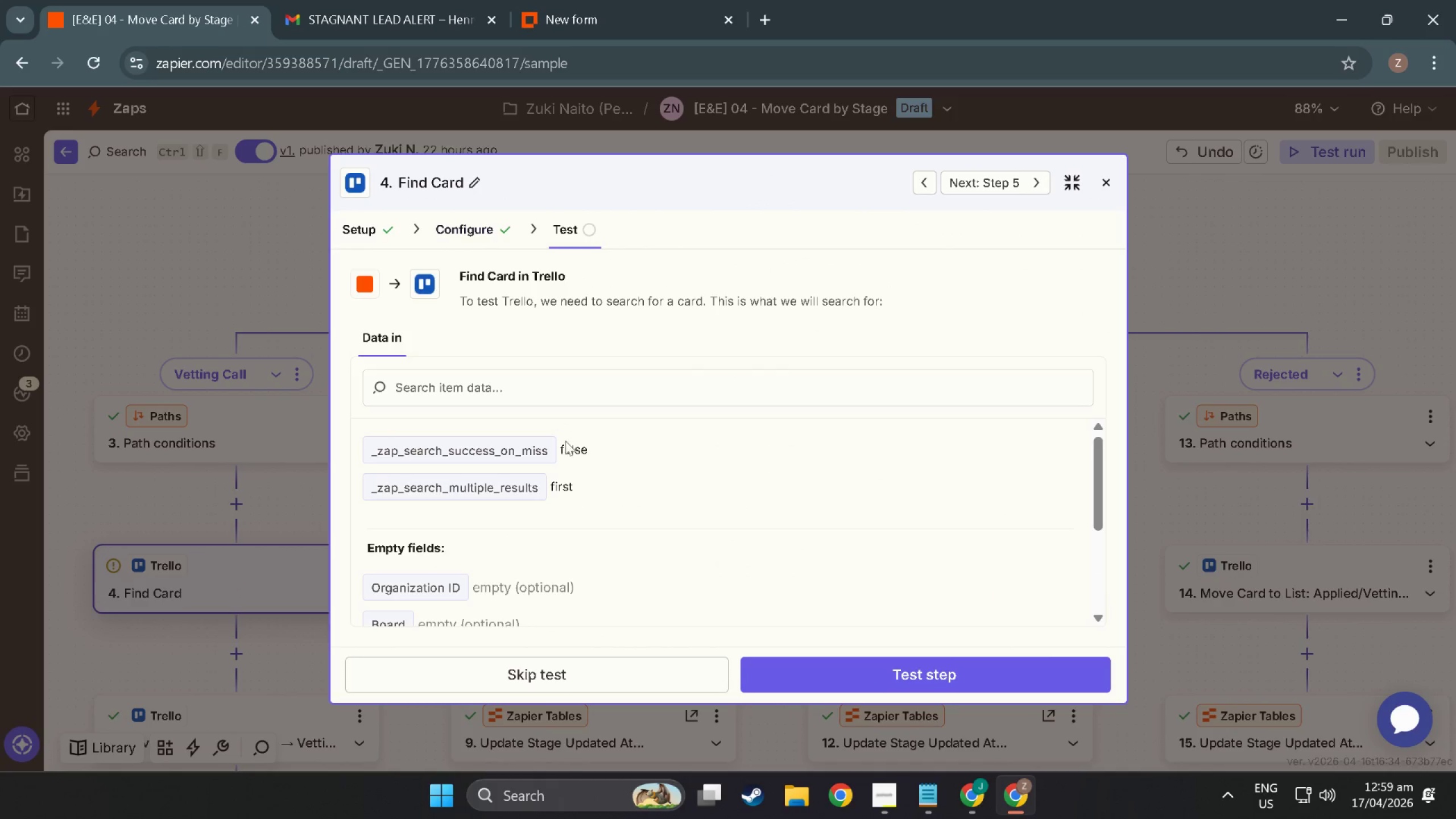 
scroll: coordinate [562, 453], scroll_direction: down, amount: 5.0
 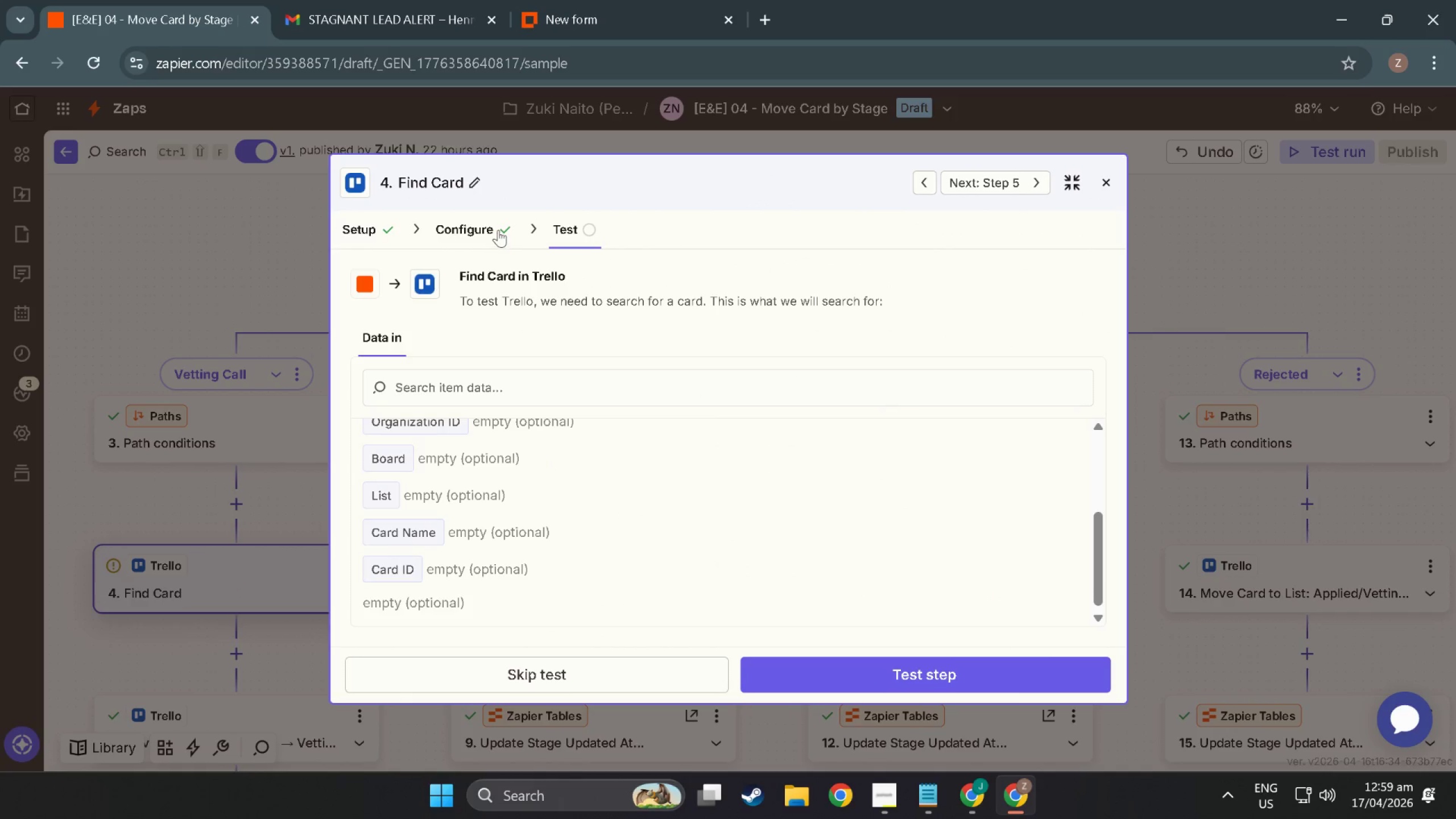 
left_click([498, 230])
 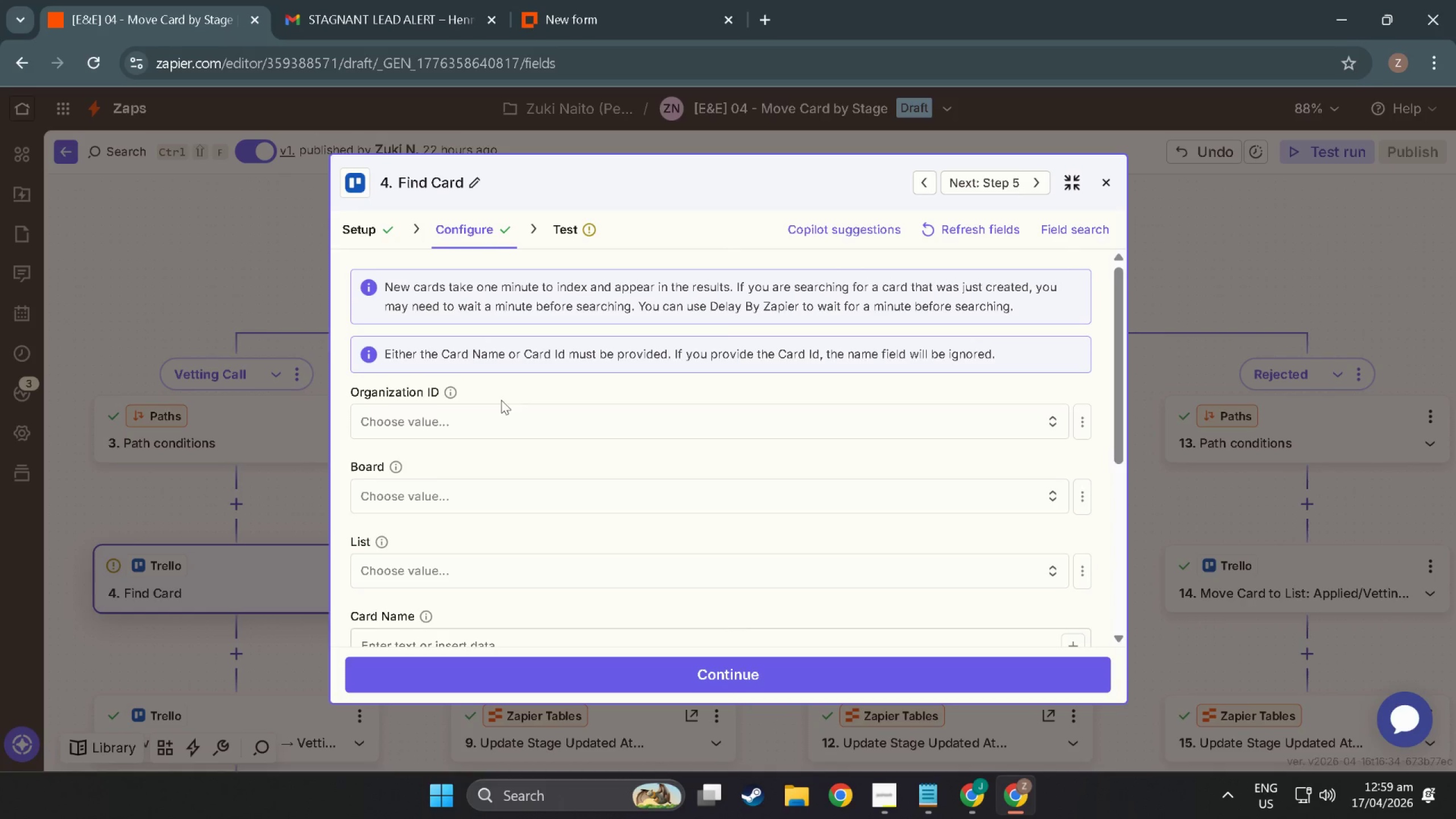 
left_click([499, 407])
 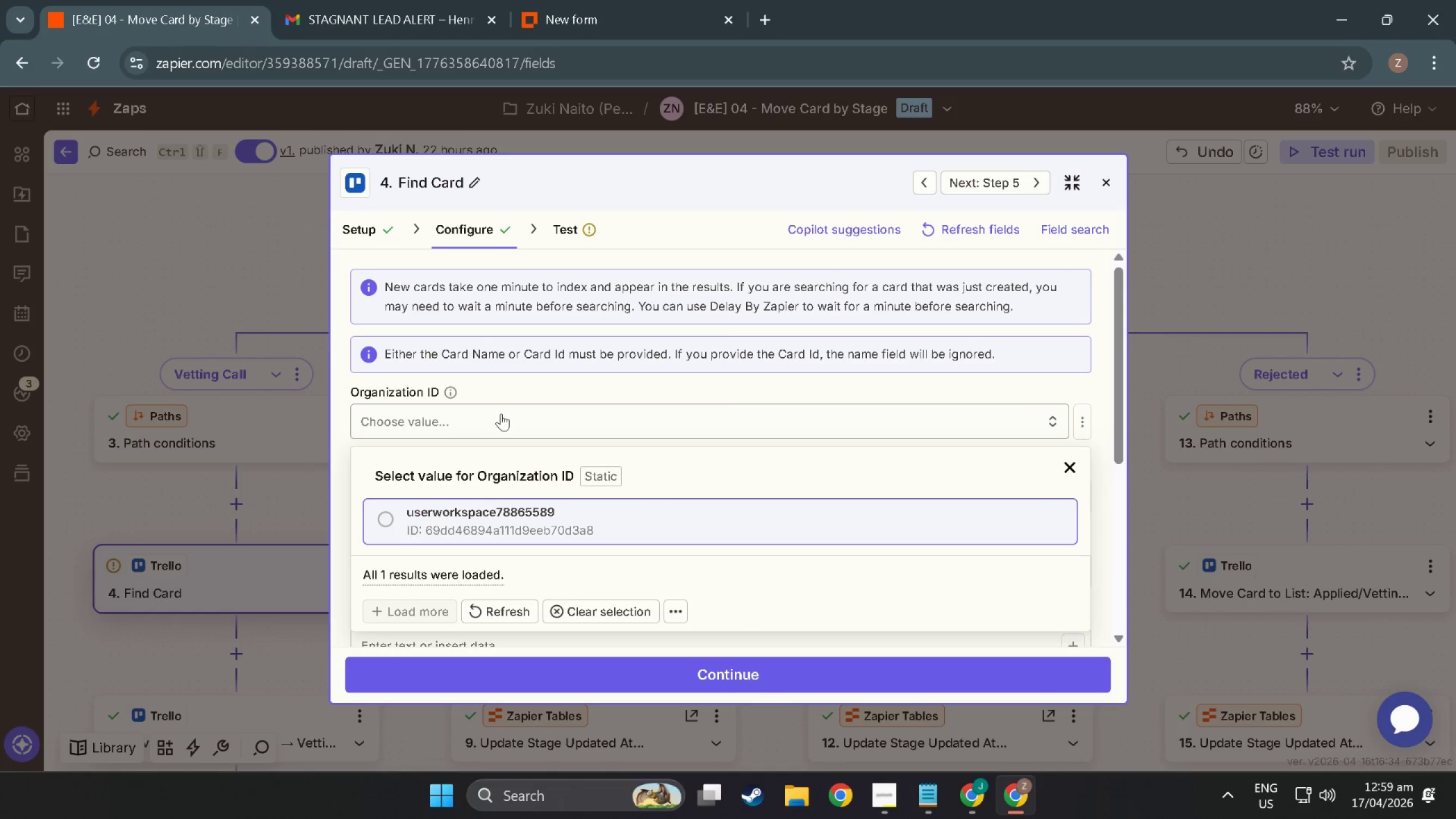 
left_click([501, 413])
 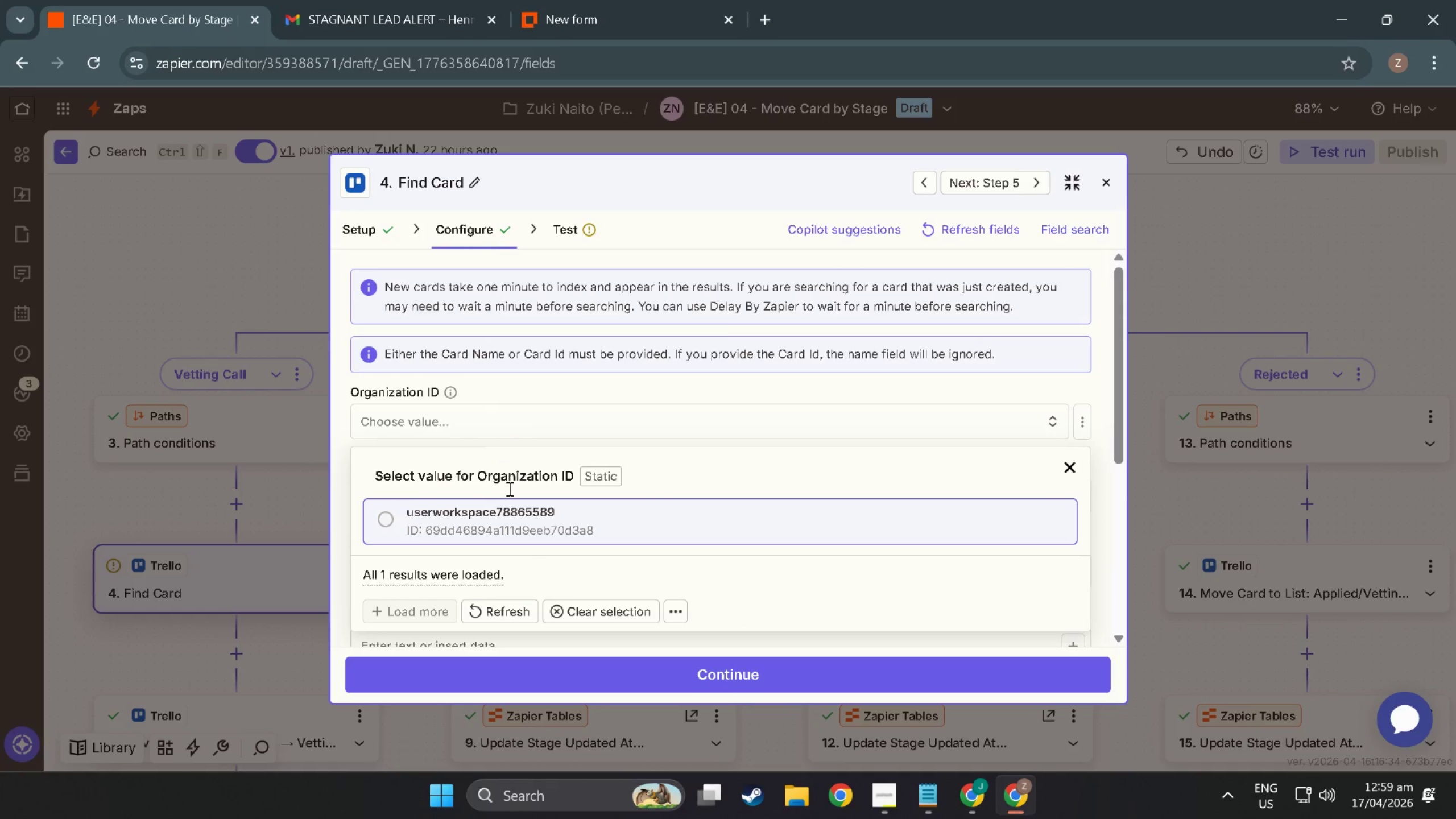 
scroll: coordinate [523, 547], scroll_direction: down, amount: 2.0
 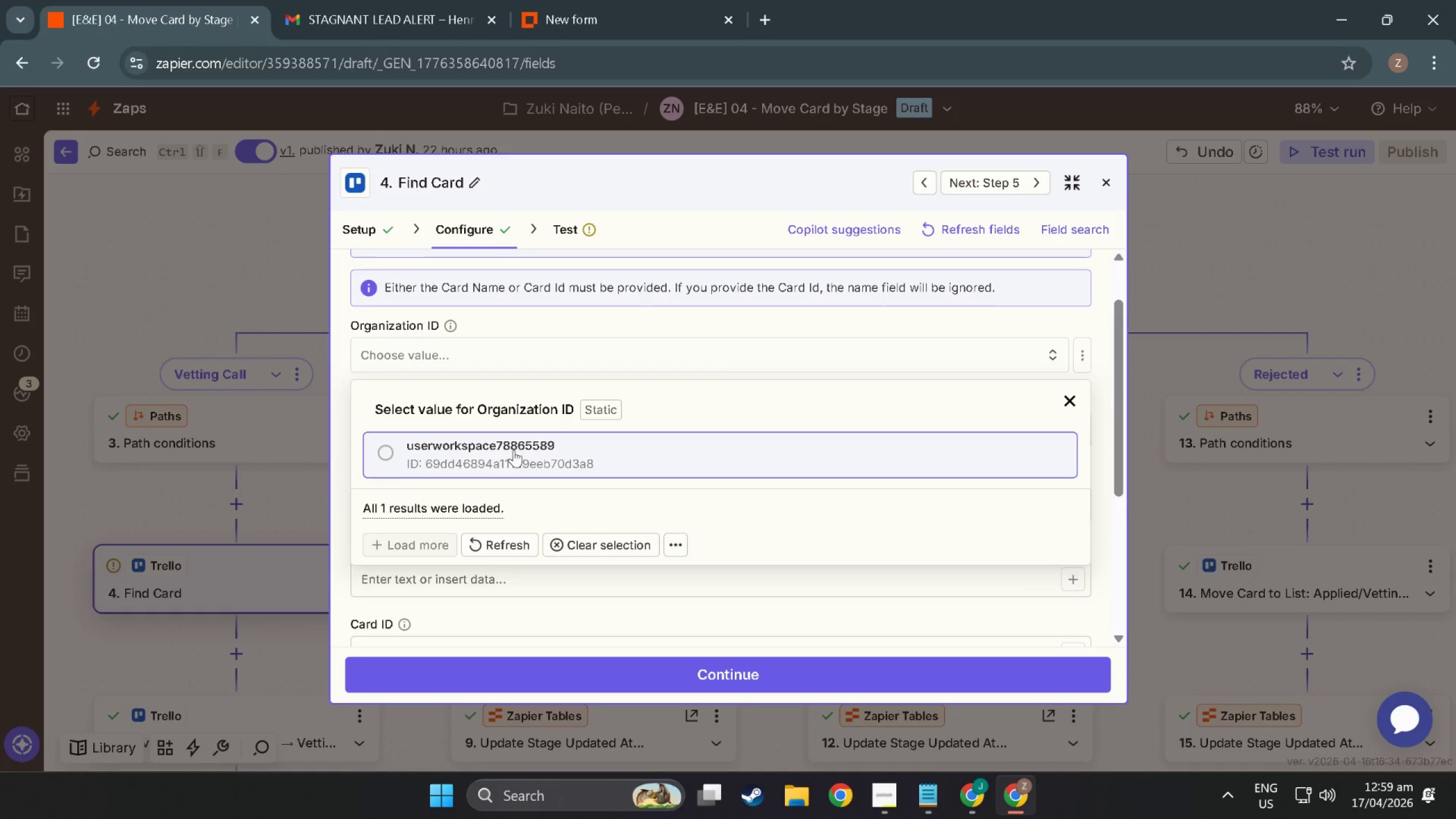 
scroll: coordinate [522, 424], scroll_direction: up, amount: 5.0
 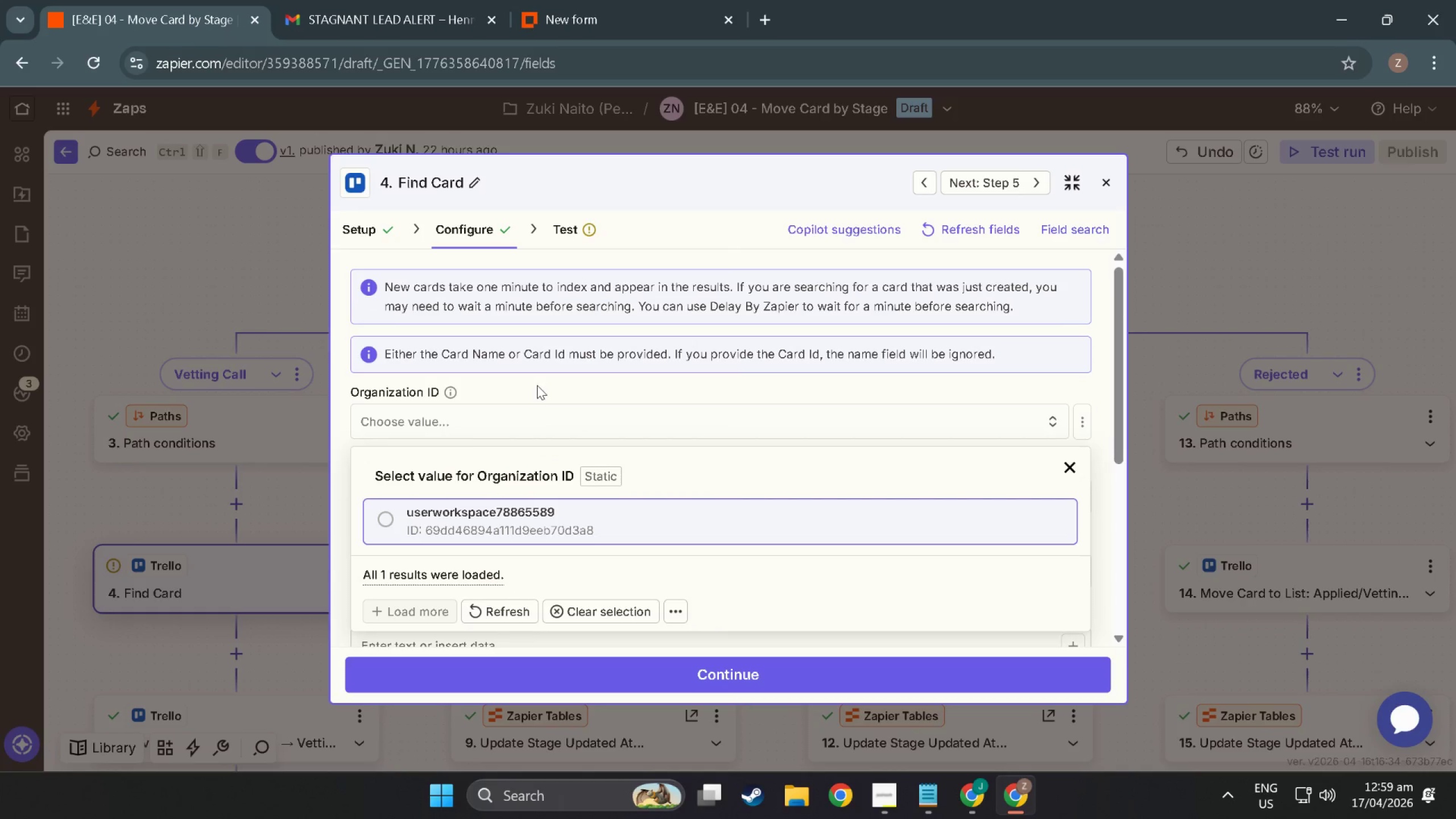 
left_click([537, 396])
 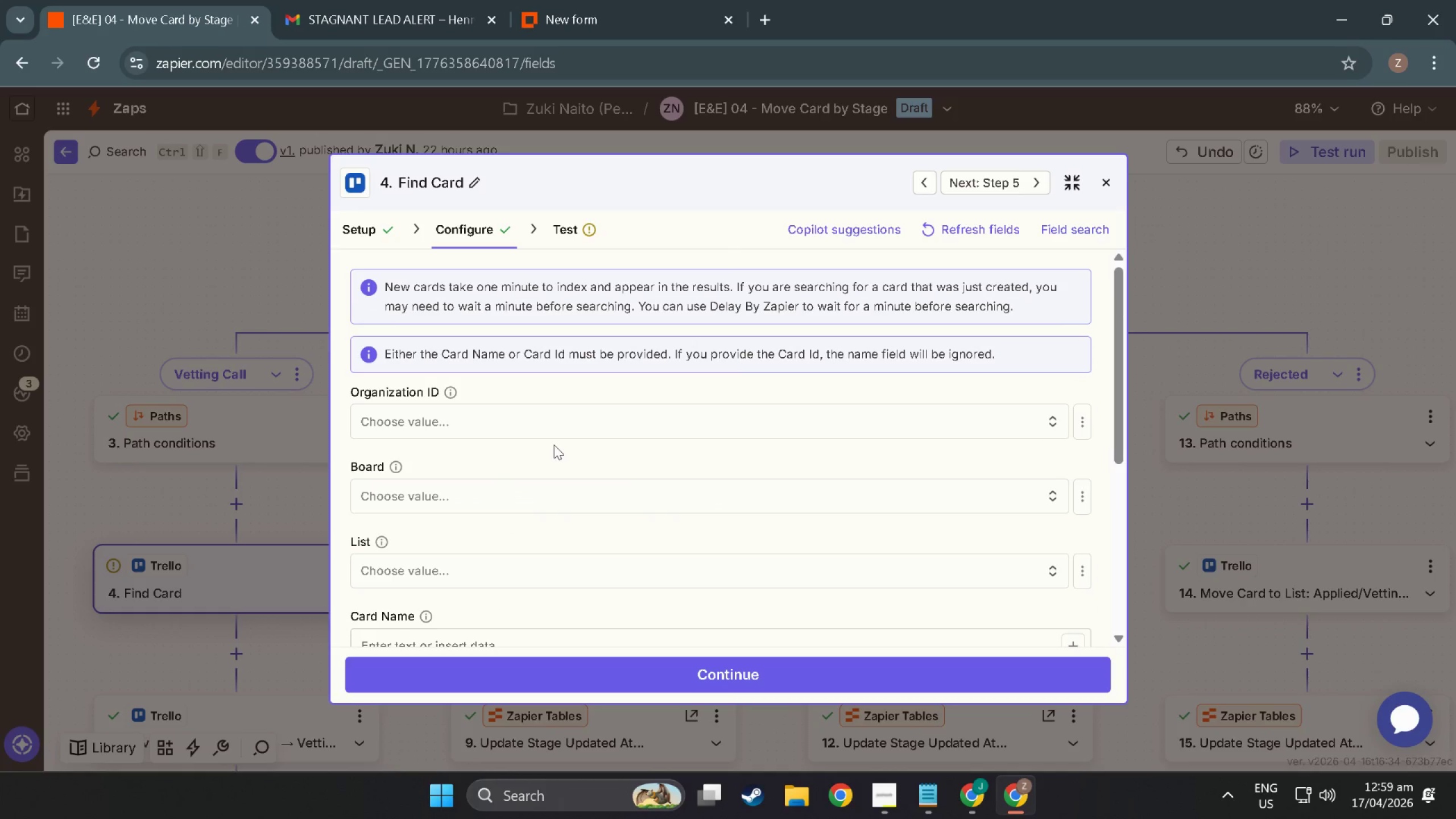 
scroll: coordinate [510, 469], scroll_direction: down, amount: 11.0
 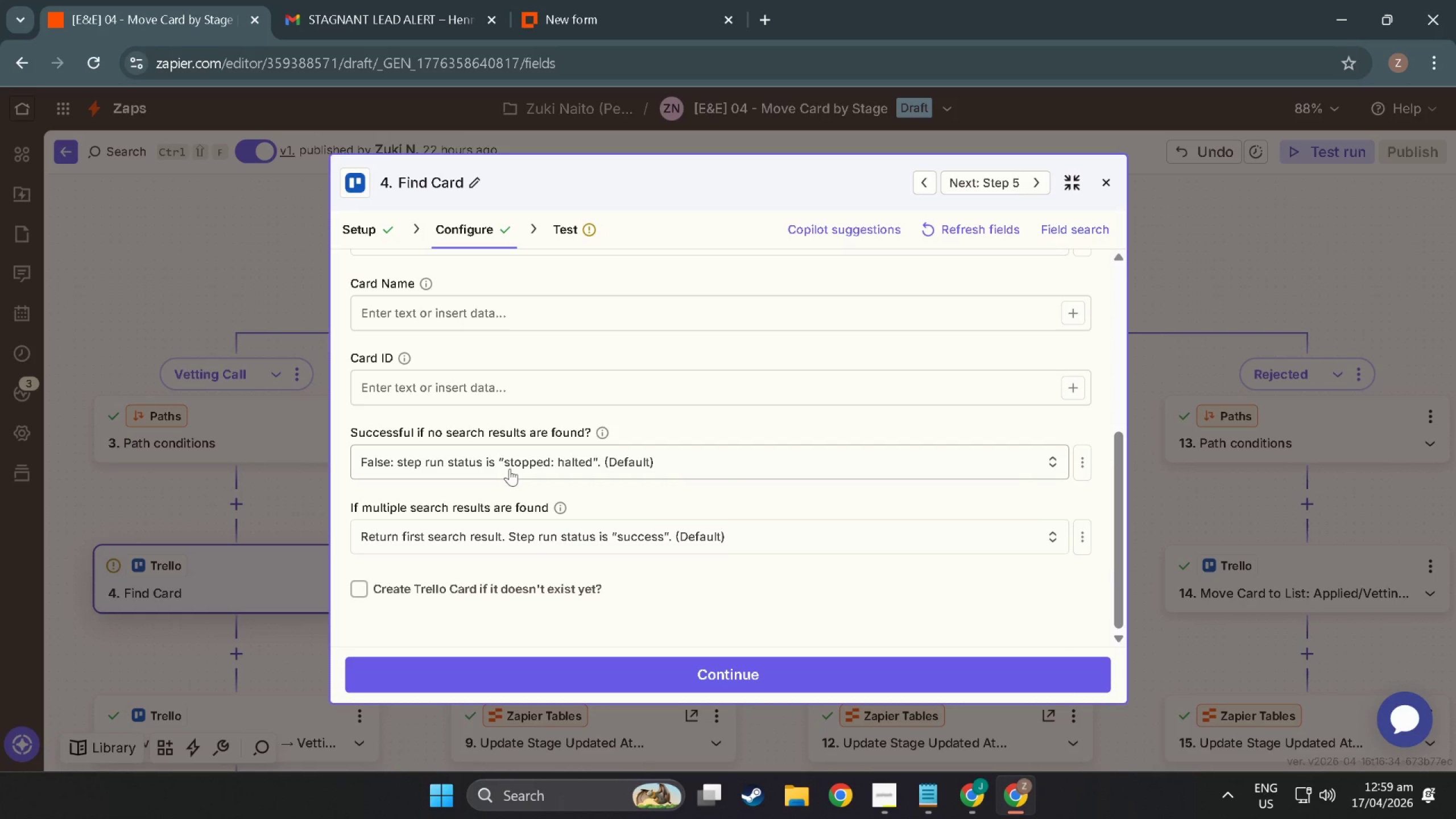 
scroll: coordinate [494, 384], scroll_direction: up, amount: 11.0
 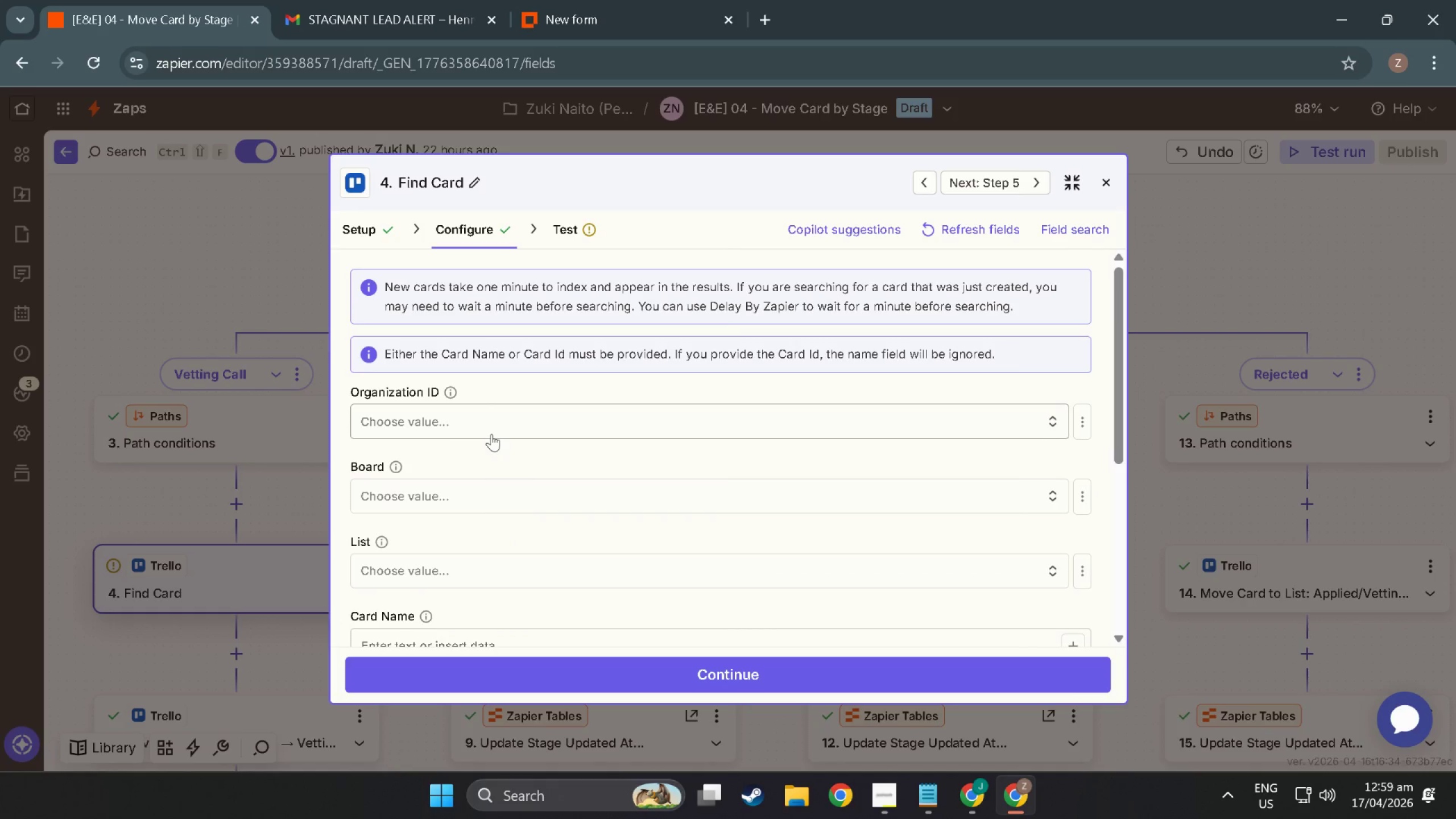 
left_click([491, 434])
 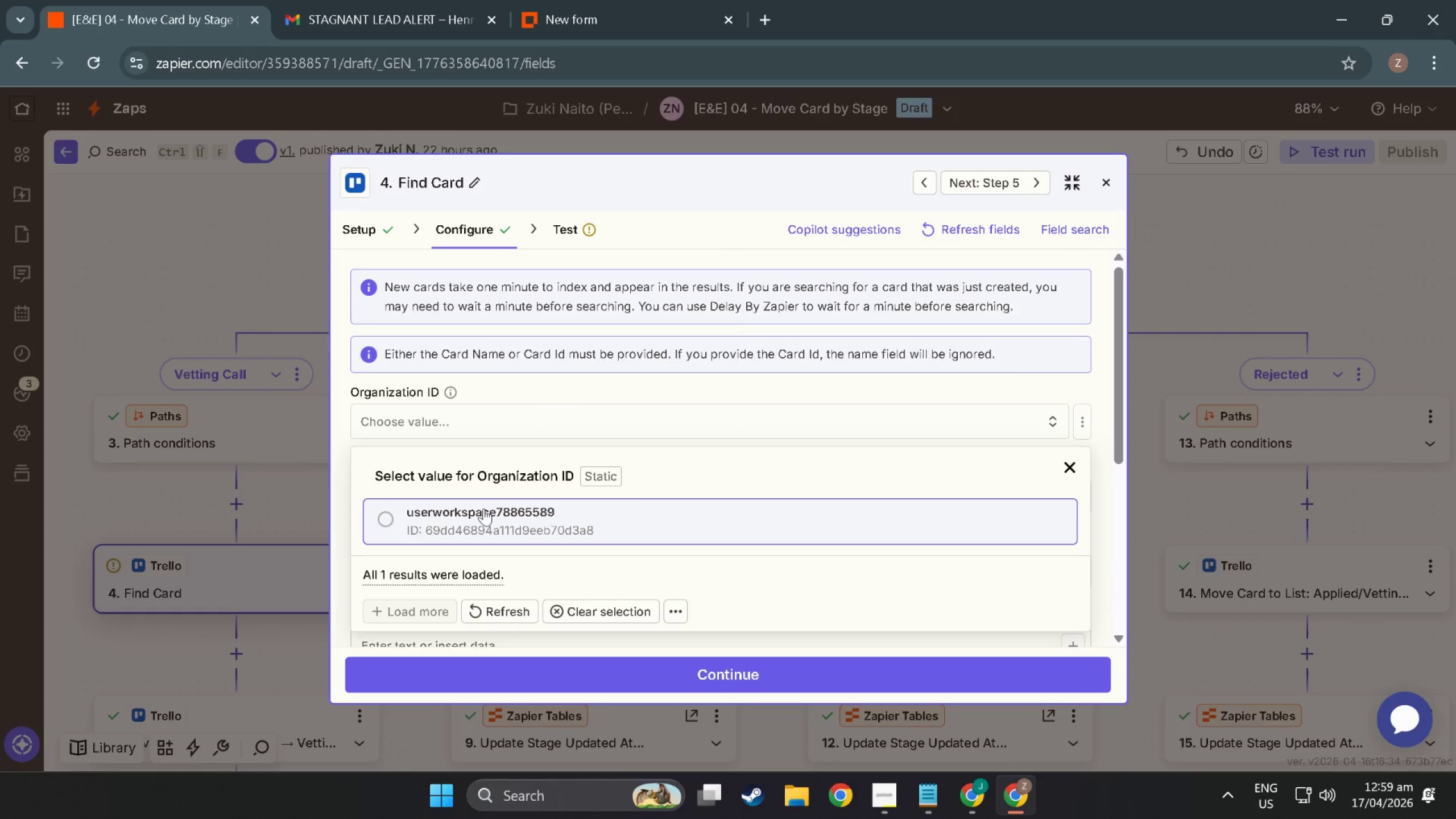 
left_click([447, 518])
 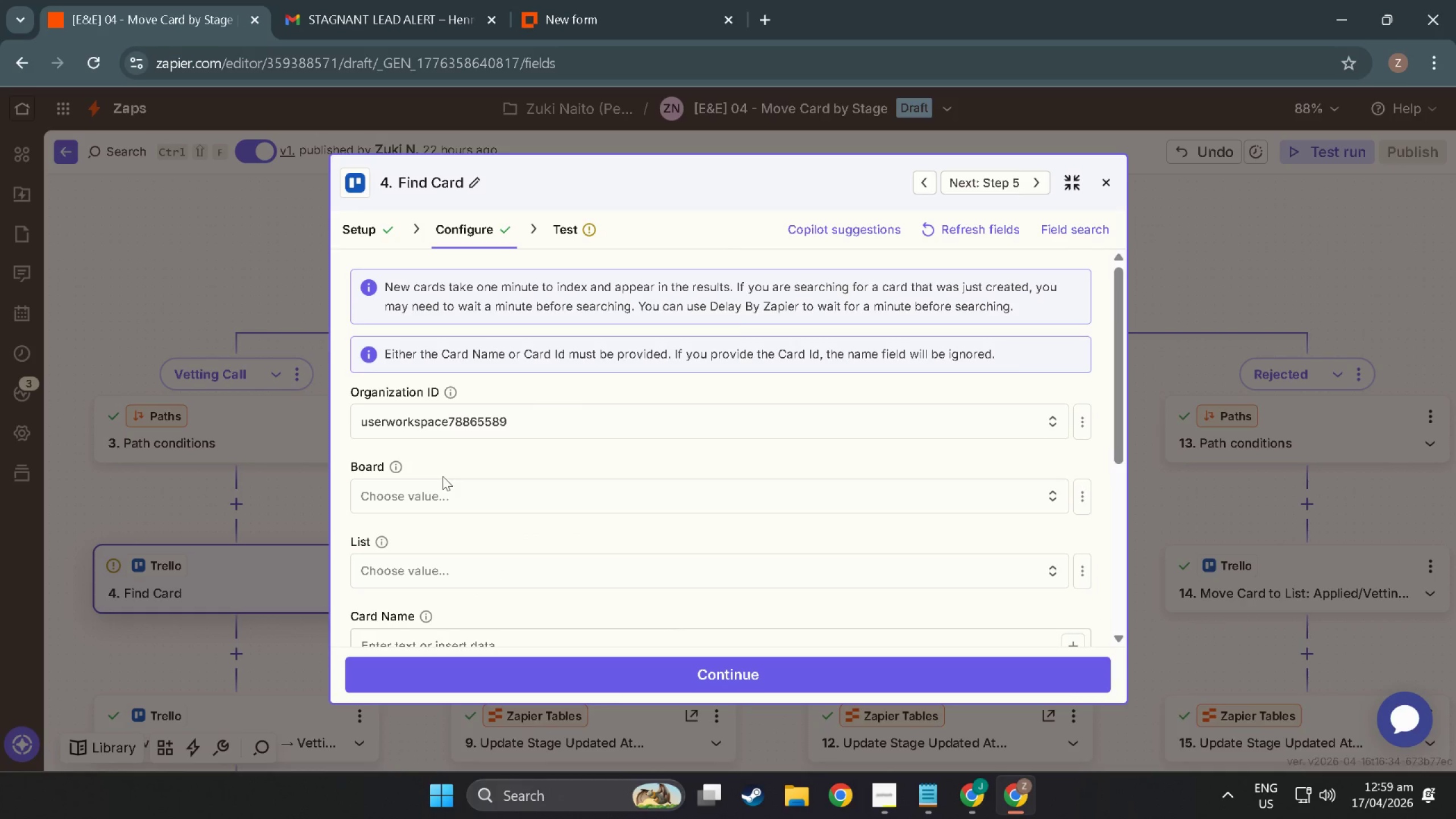 
left_click([452, 487])
 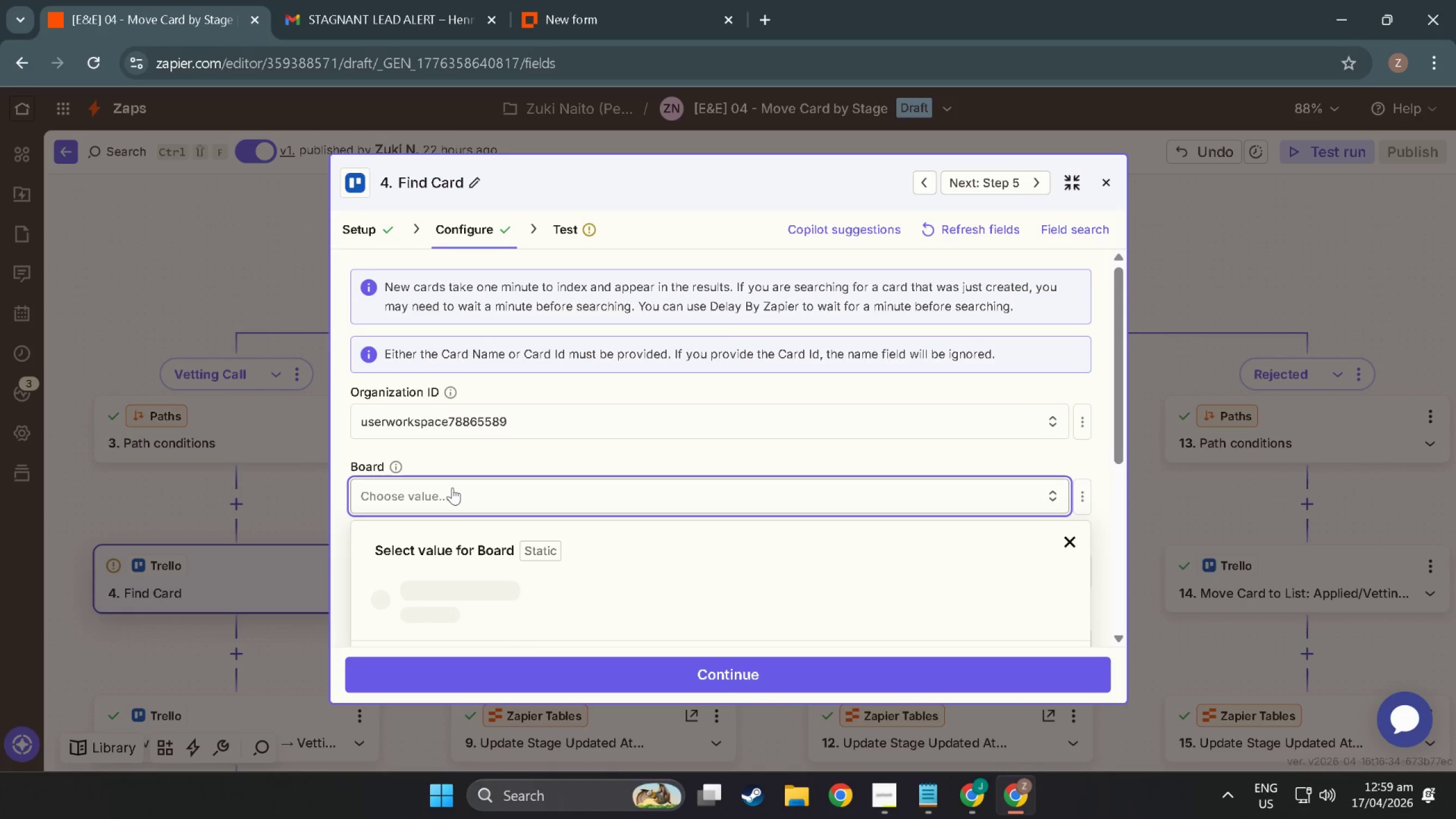 
scroll: coordinate [452, 487], scroll_direction: down, amount: 2.0
 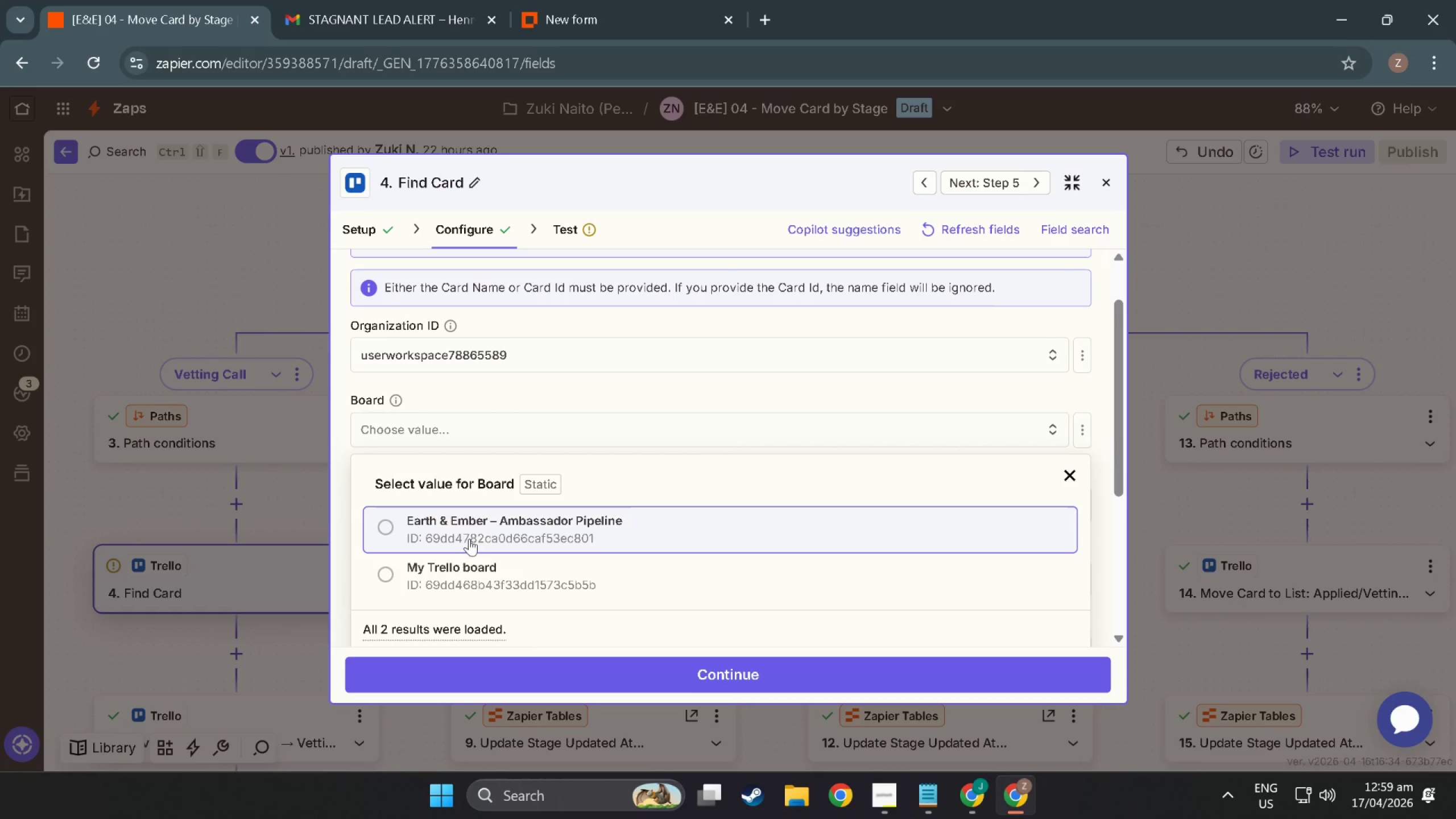 
left_click([463, 521])
 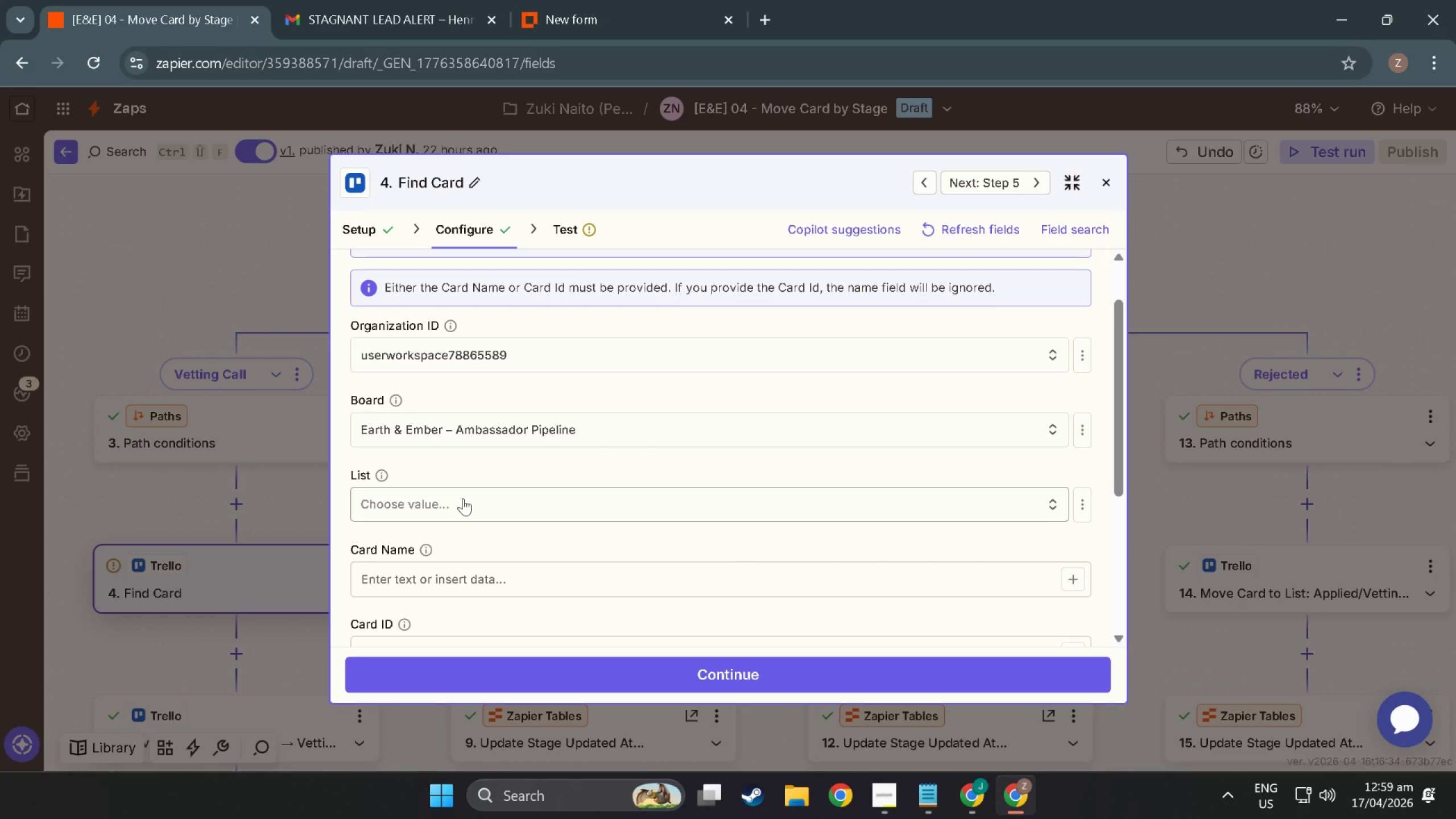 
left_click([463, 498])
 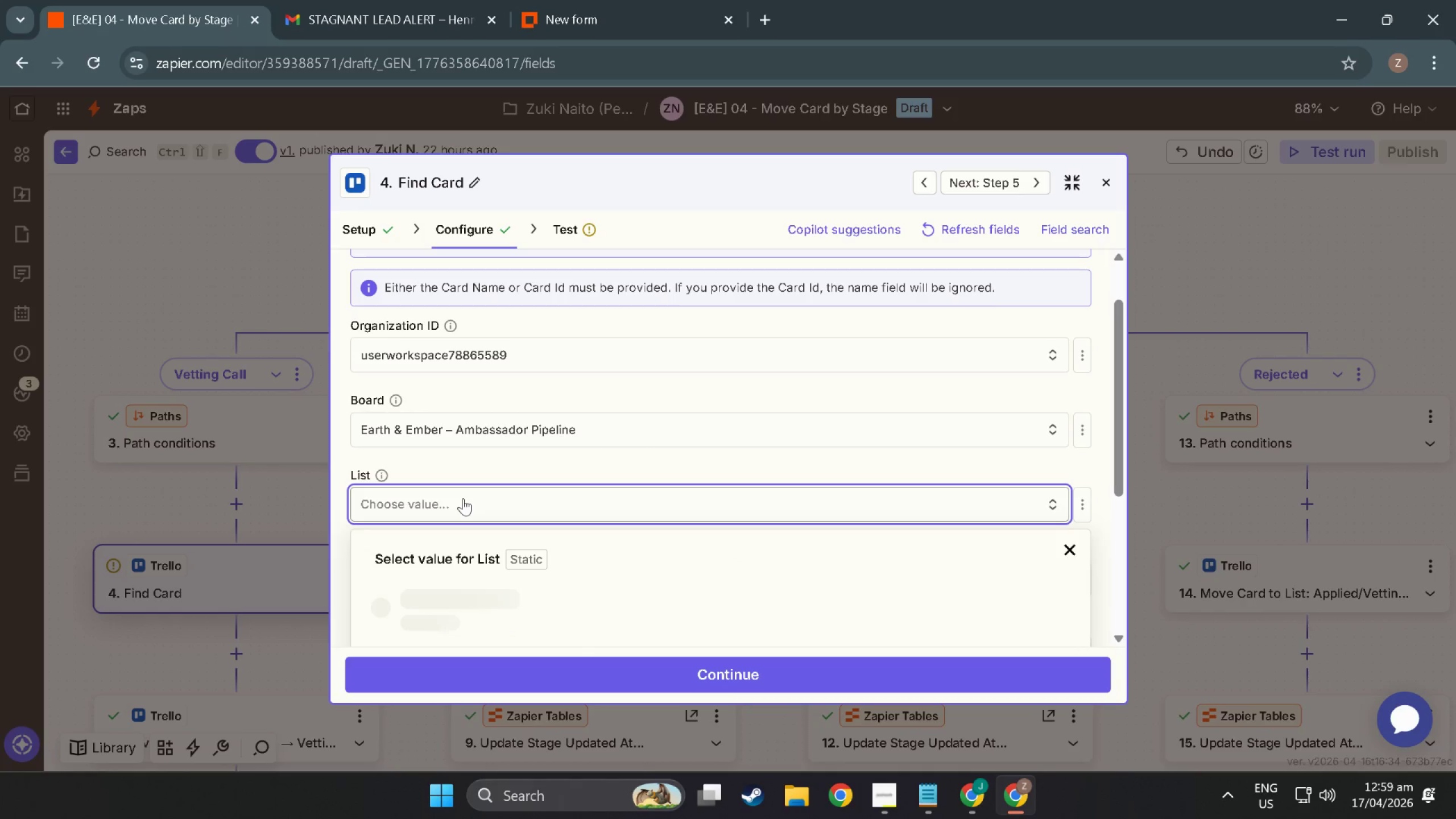 
scroll: coordinate [463, 498], scroll_direction: down, amount: 8.0
 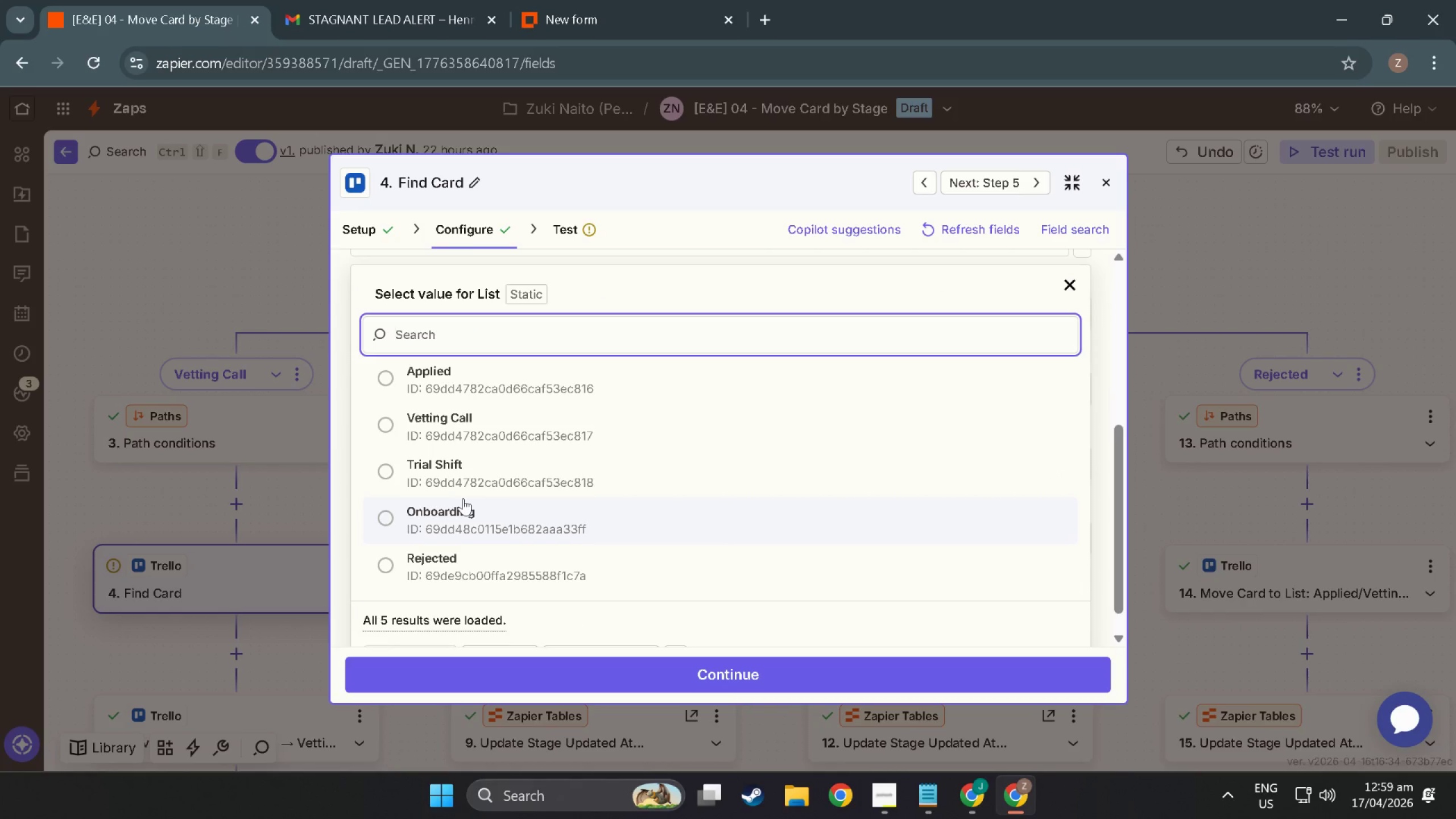 
scroll: coordinate [463, 498], scroll_direction: up, amount: 2.0
 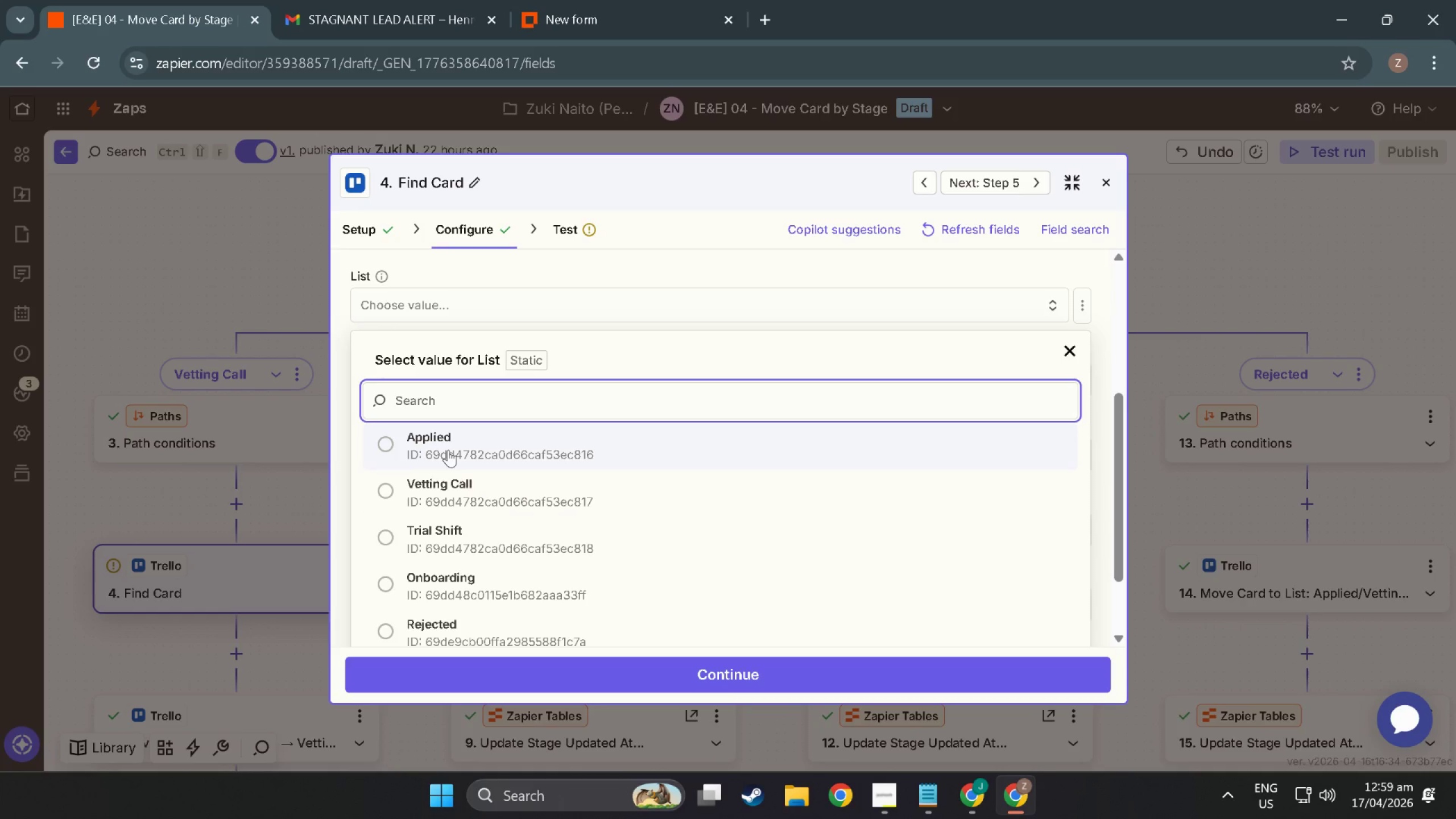 
wait(12.34)
 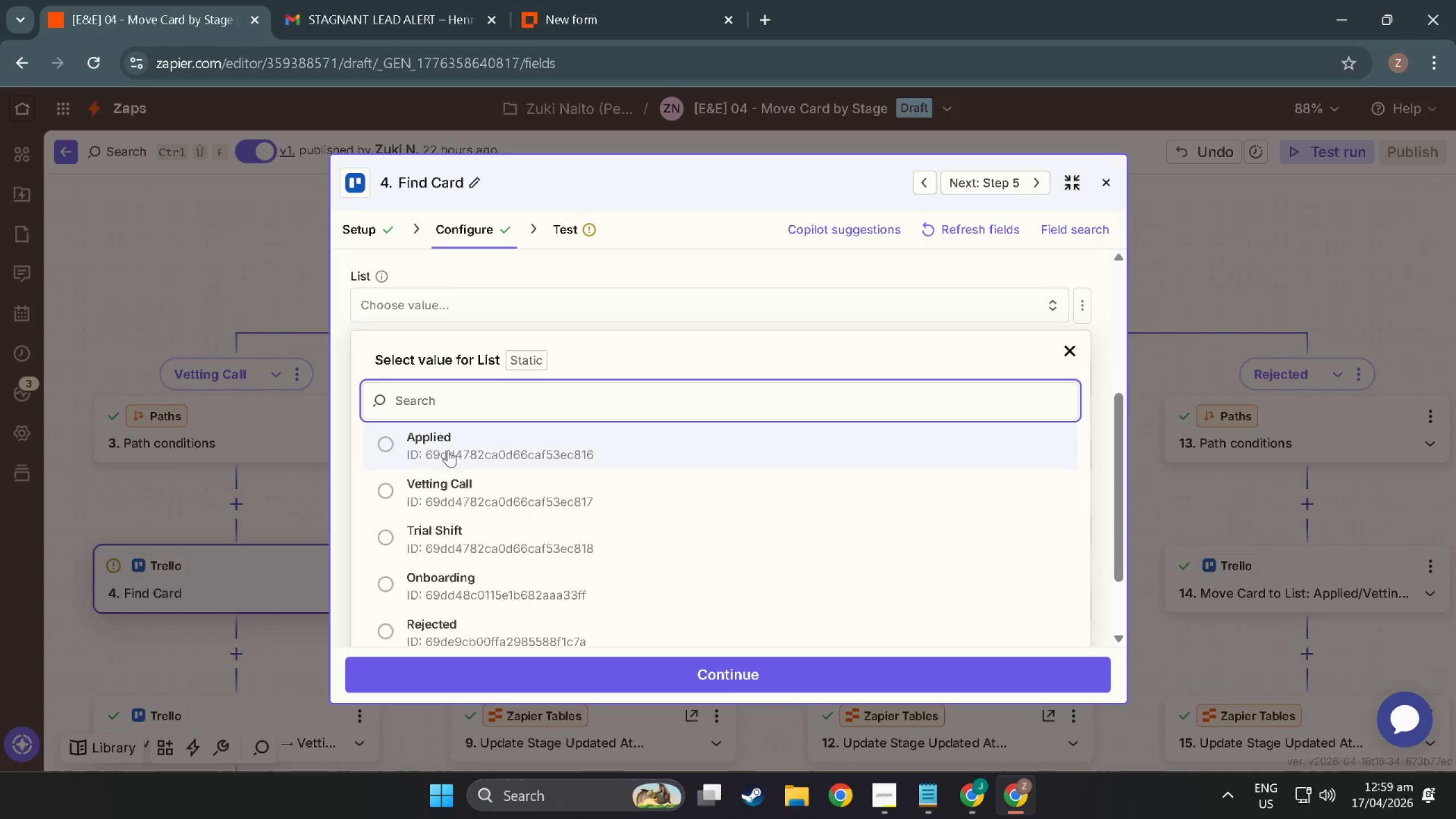 
left_click([468, 440])
 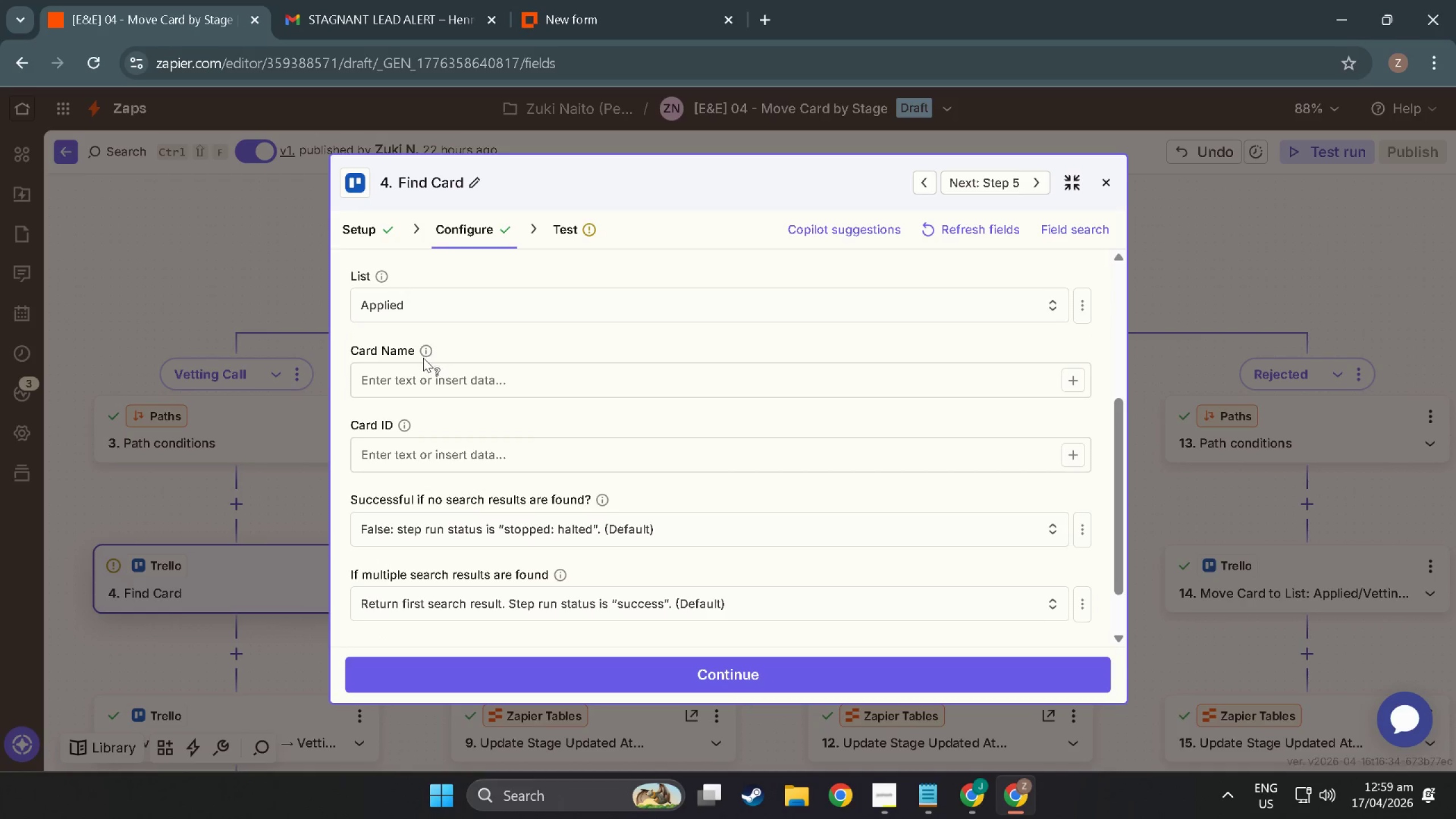 
left_click([474, 380])
 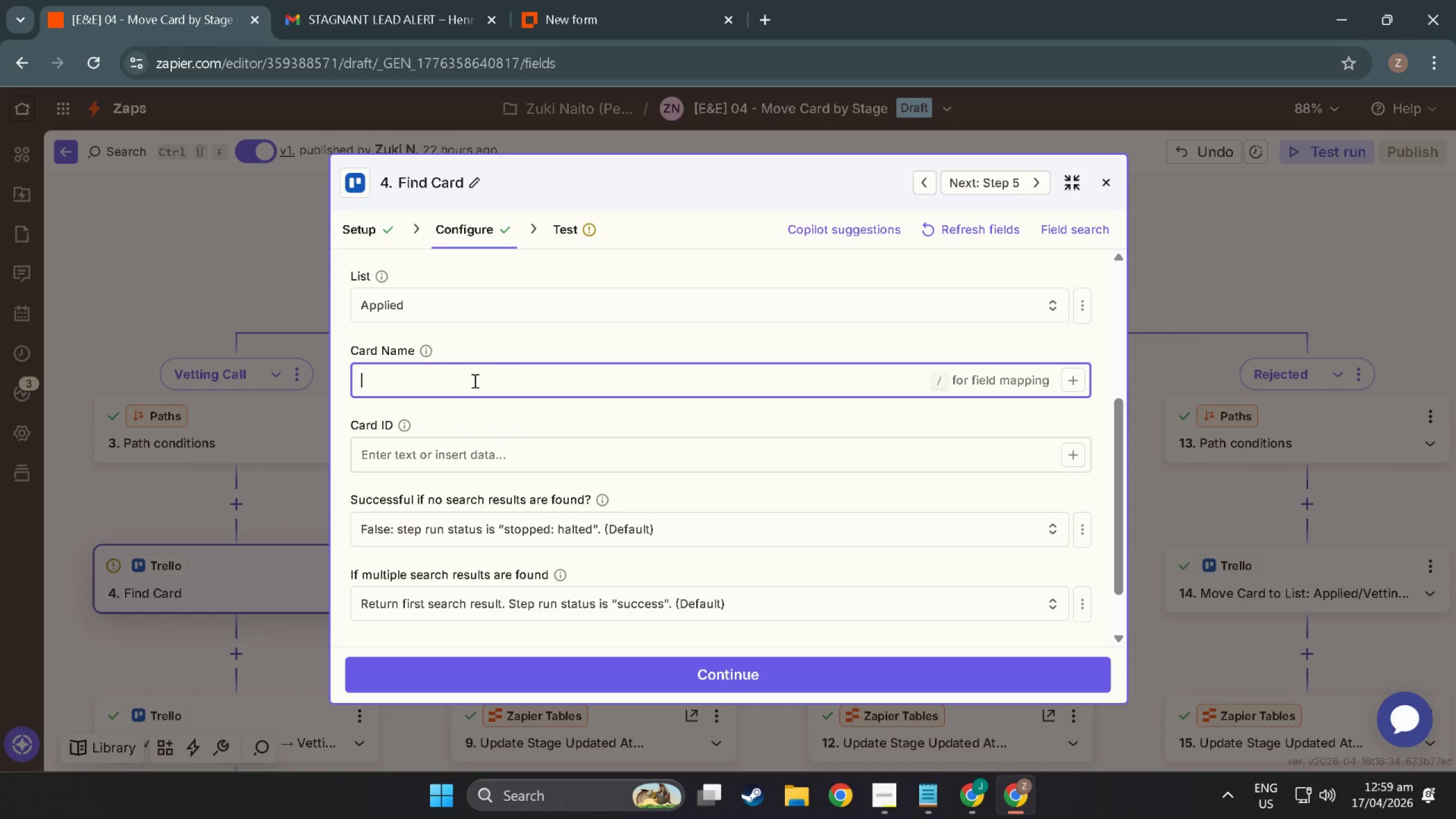 
left_click([505, 343])
 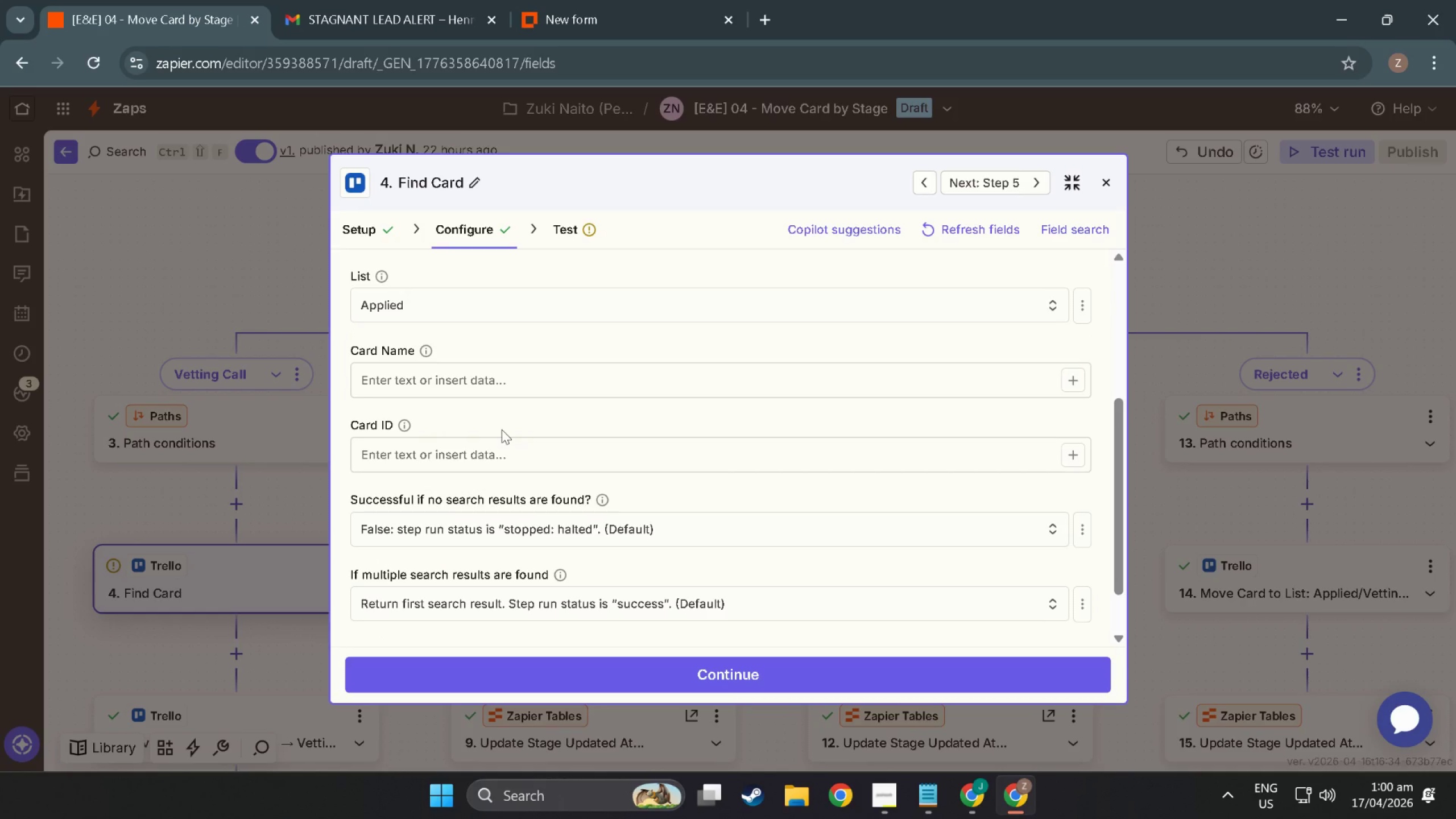 
wait(6.98)
 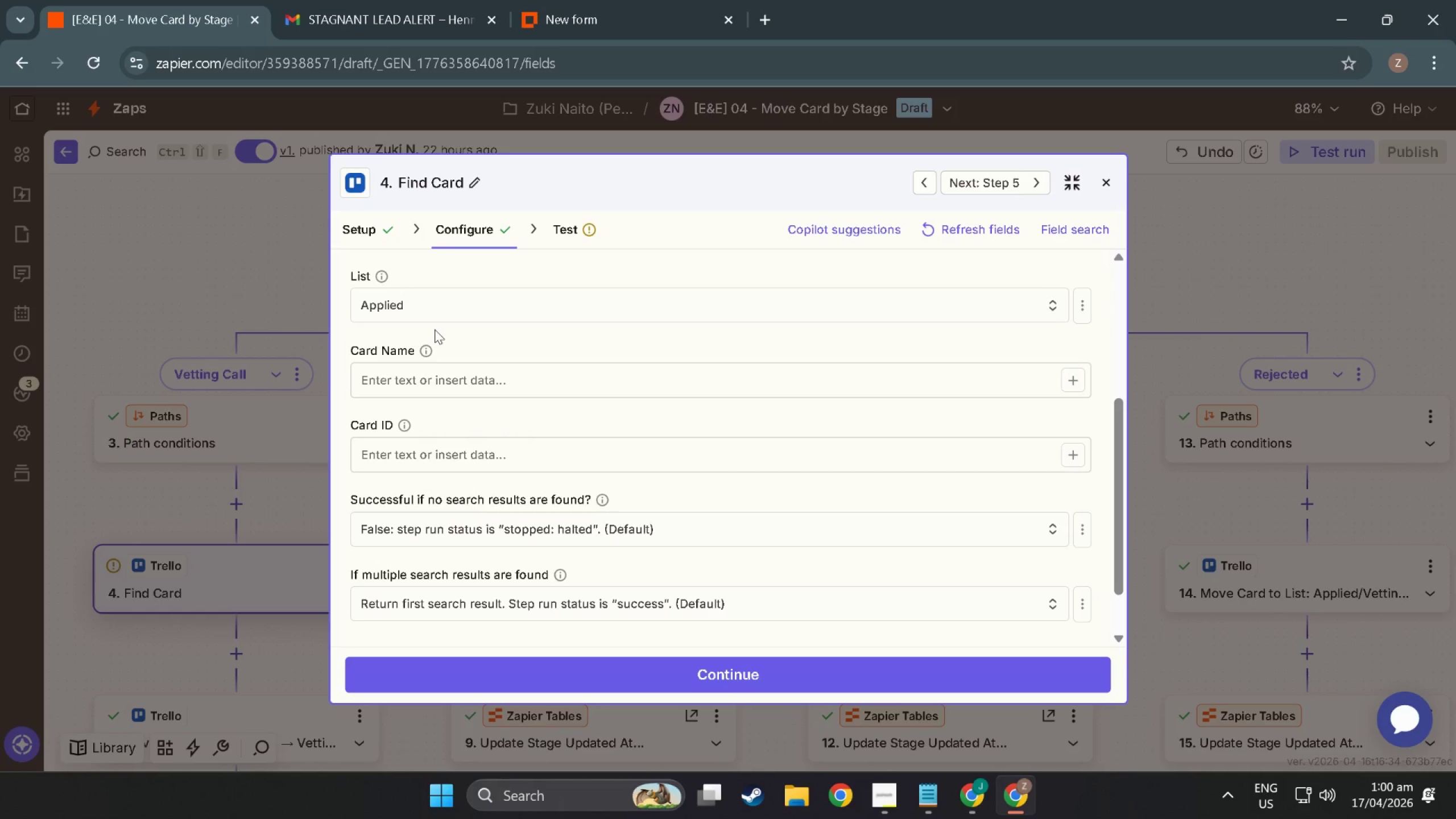 
scroll: coordinate [497, 435], scroll_direction: up, amount: 4.0
 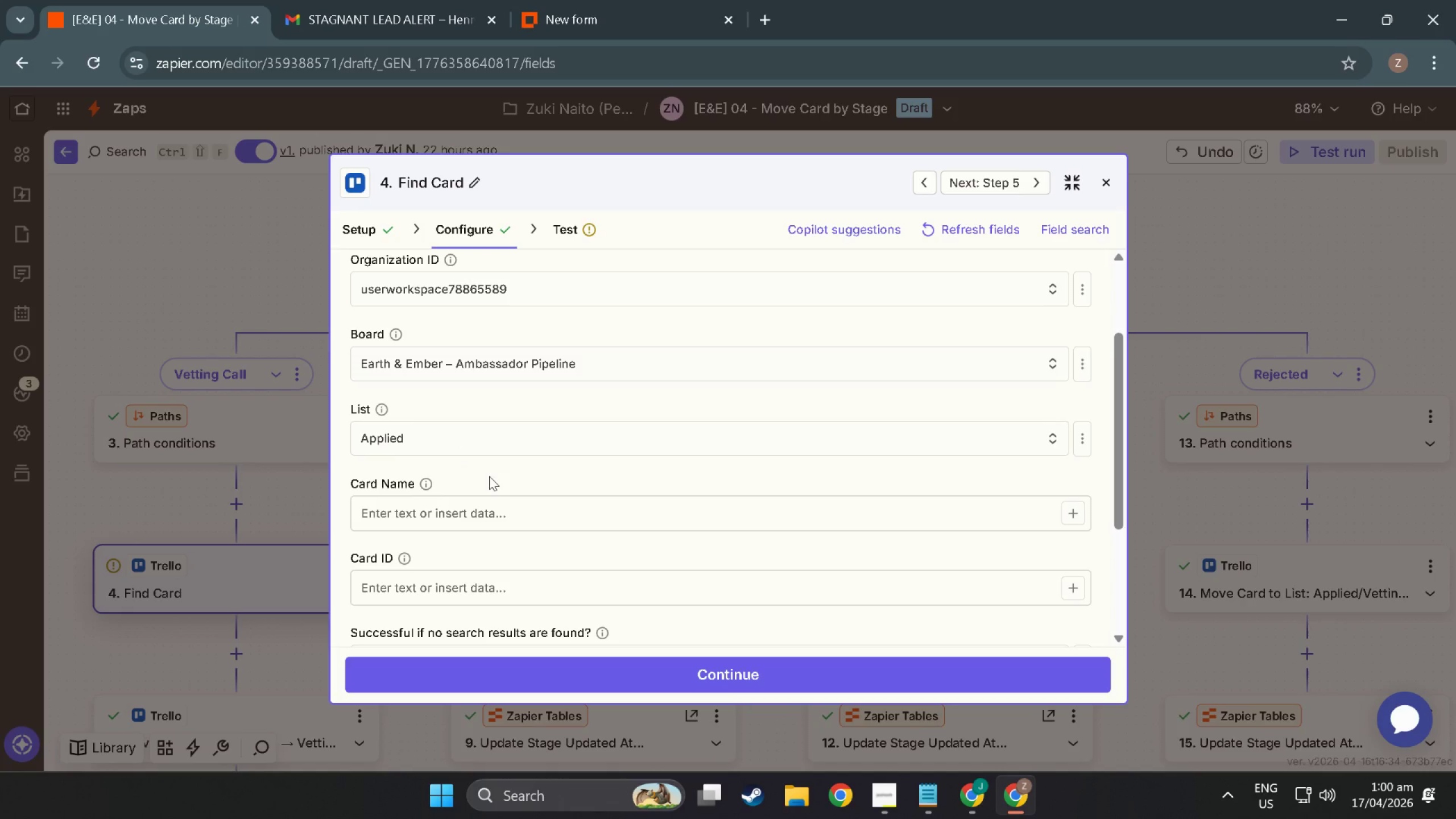 
wait(10.89)
 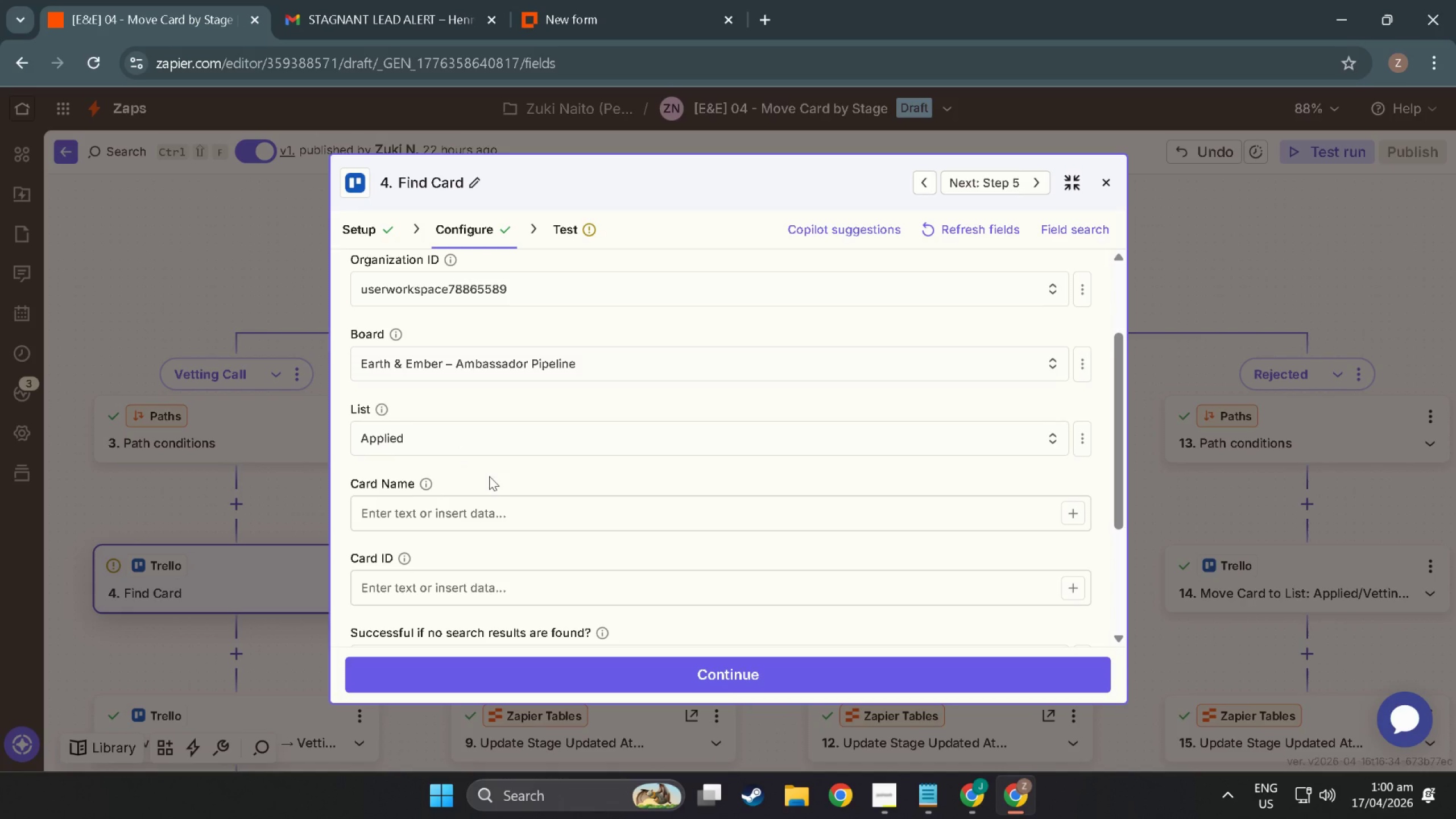 
left_click([1101, 182])
 